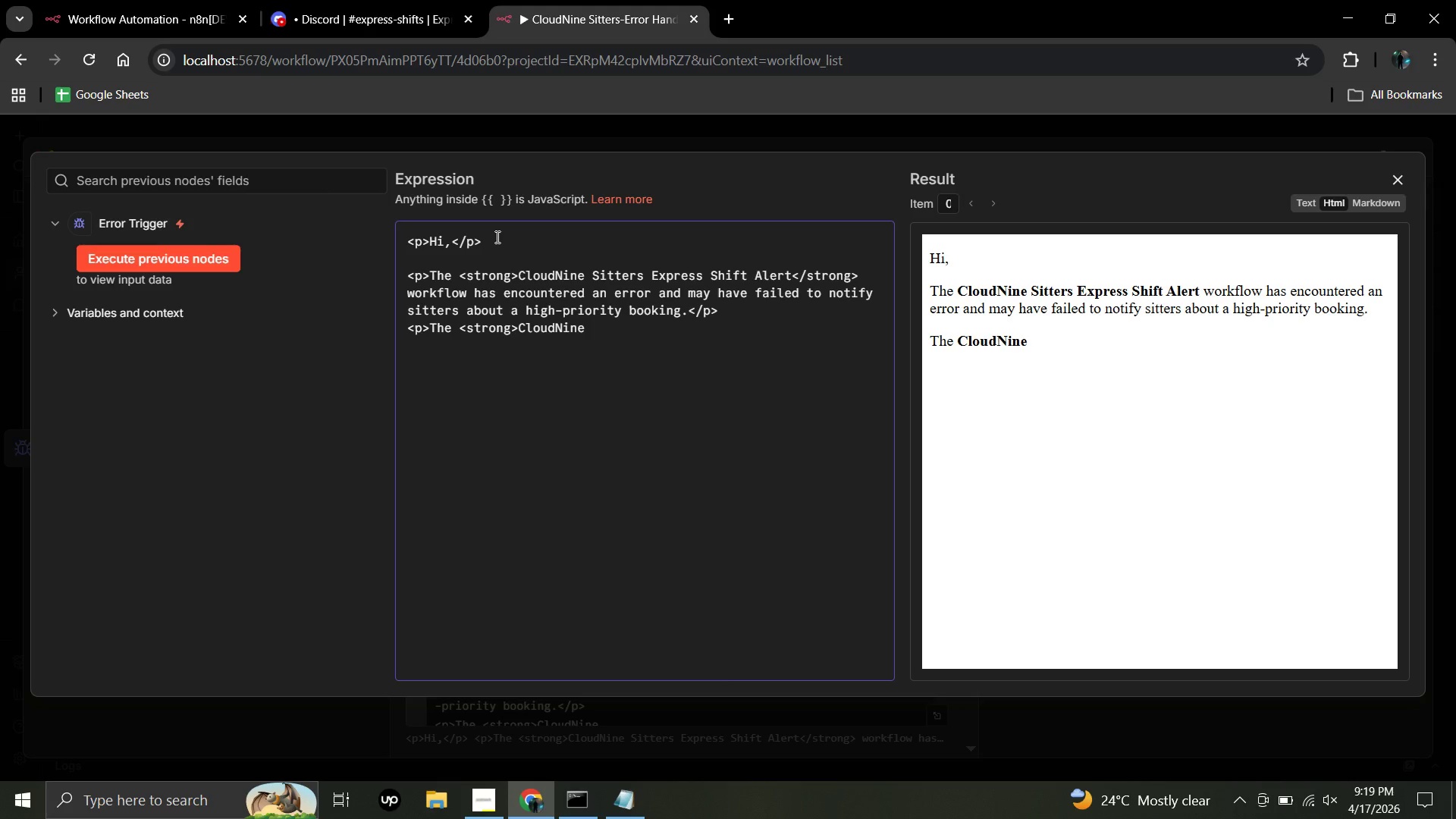 
type(Sitters Express Shift Alert)
 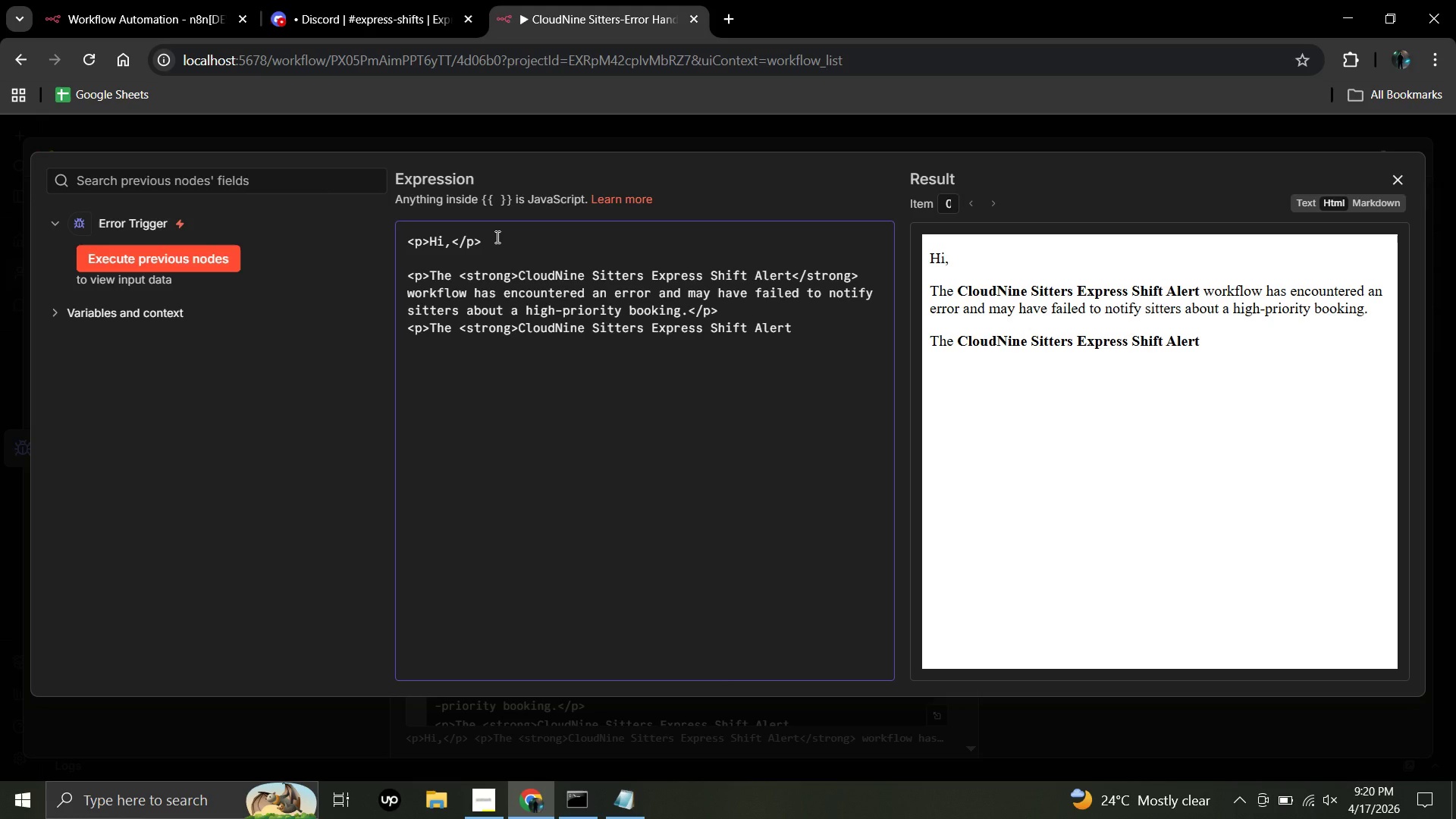 
wait(6.89)
 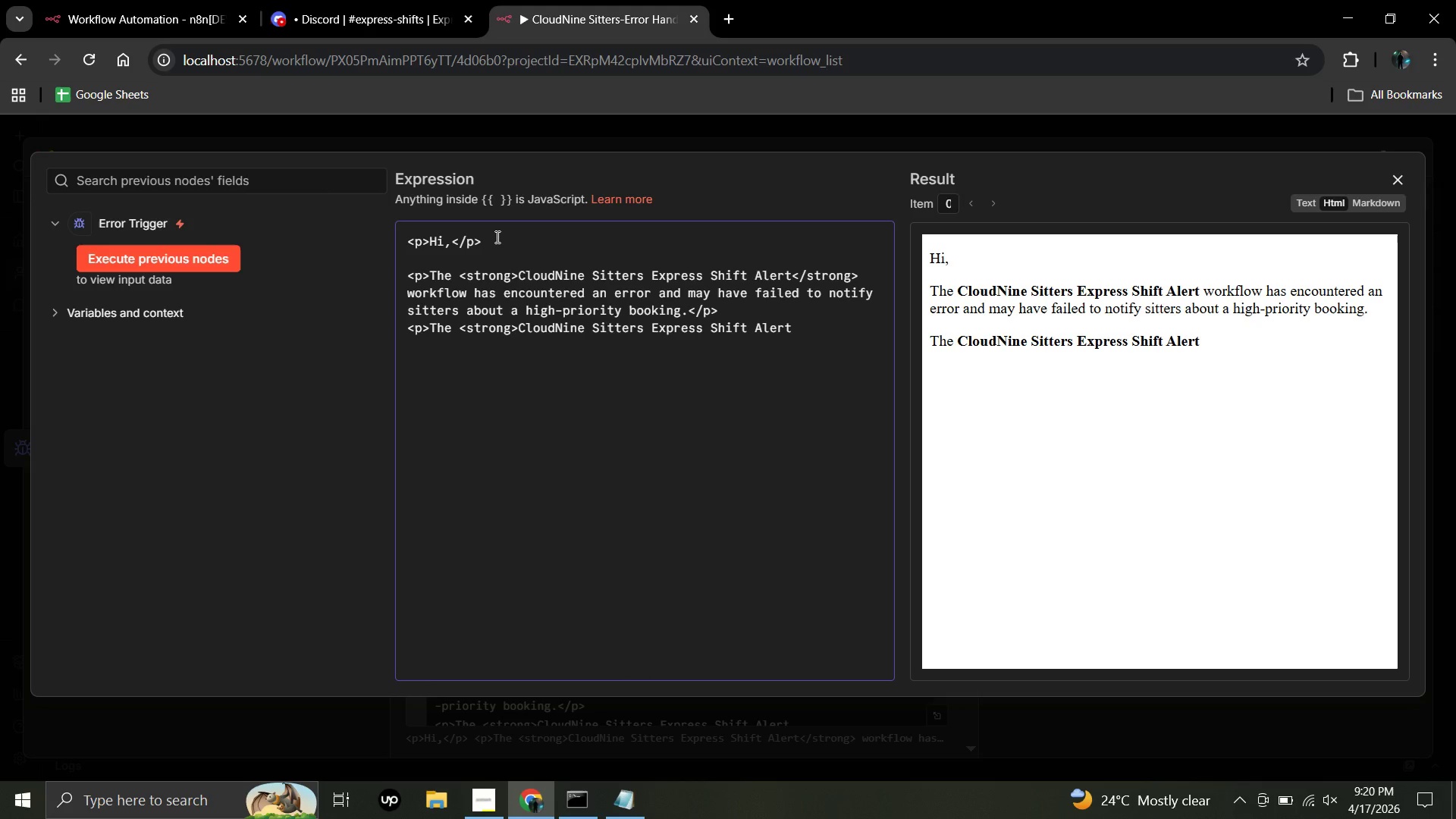 
type(</strong>)
 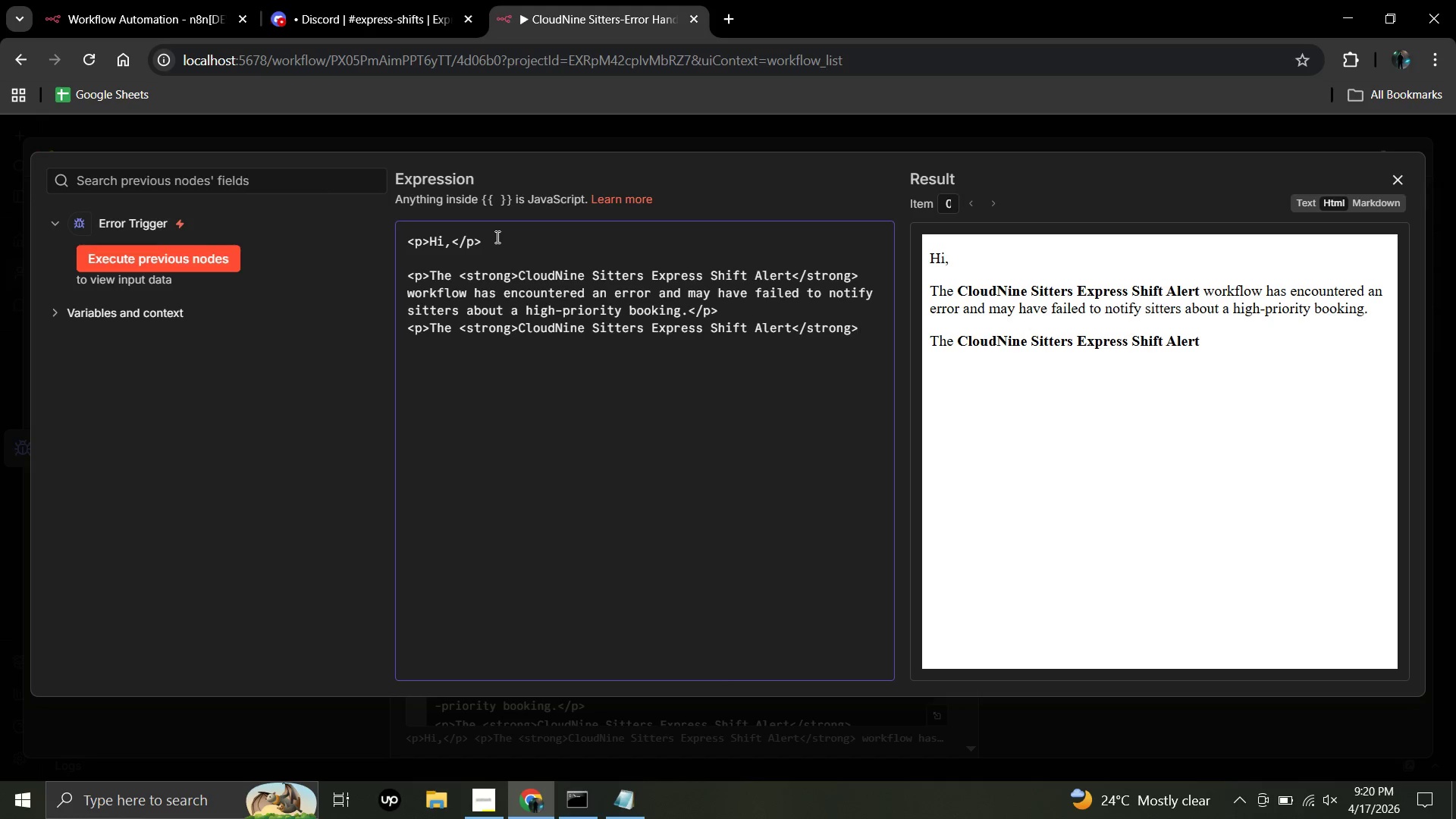 
wait(11.36)
 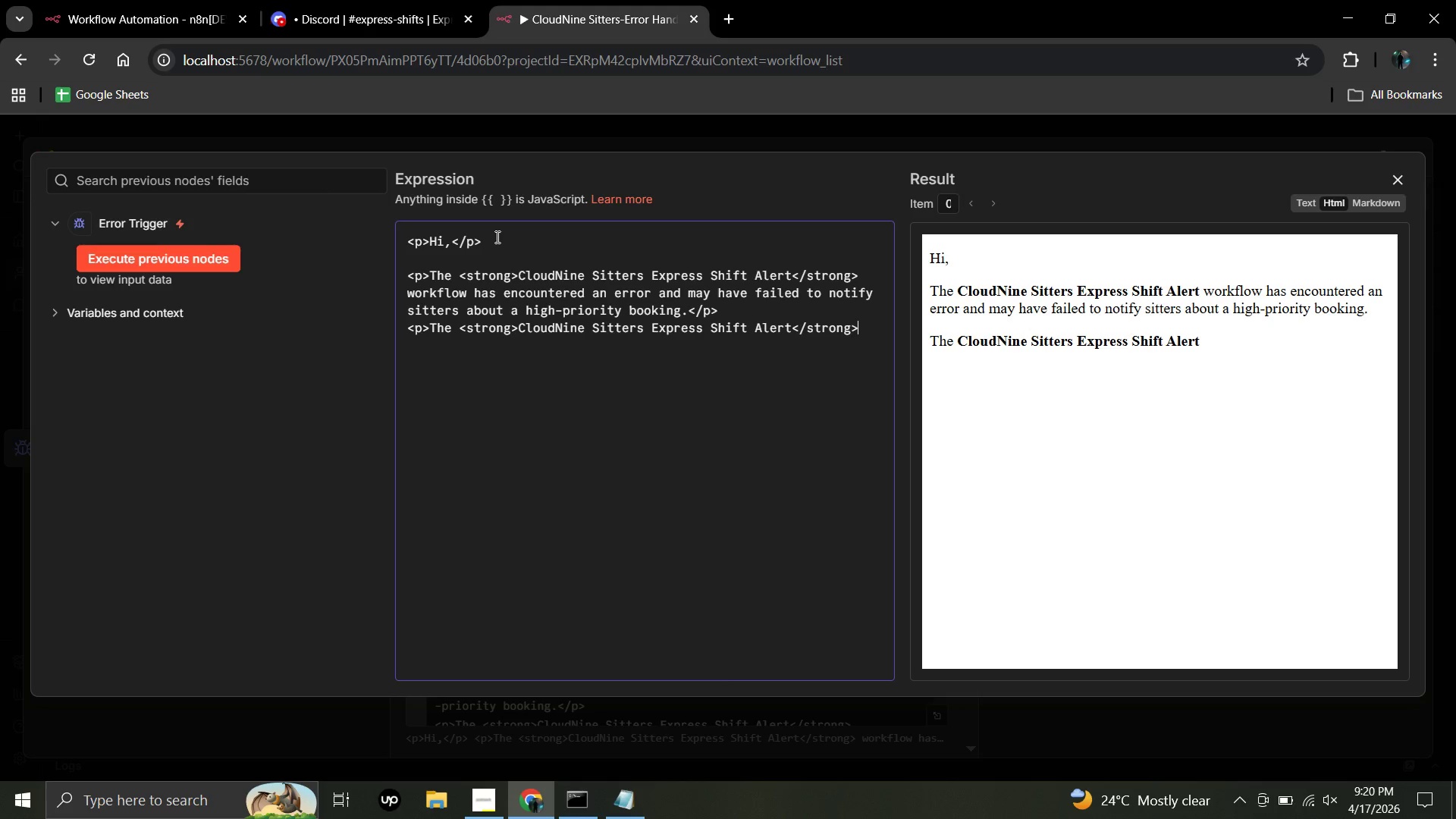 
key(Backspace)
 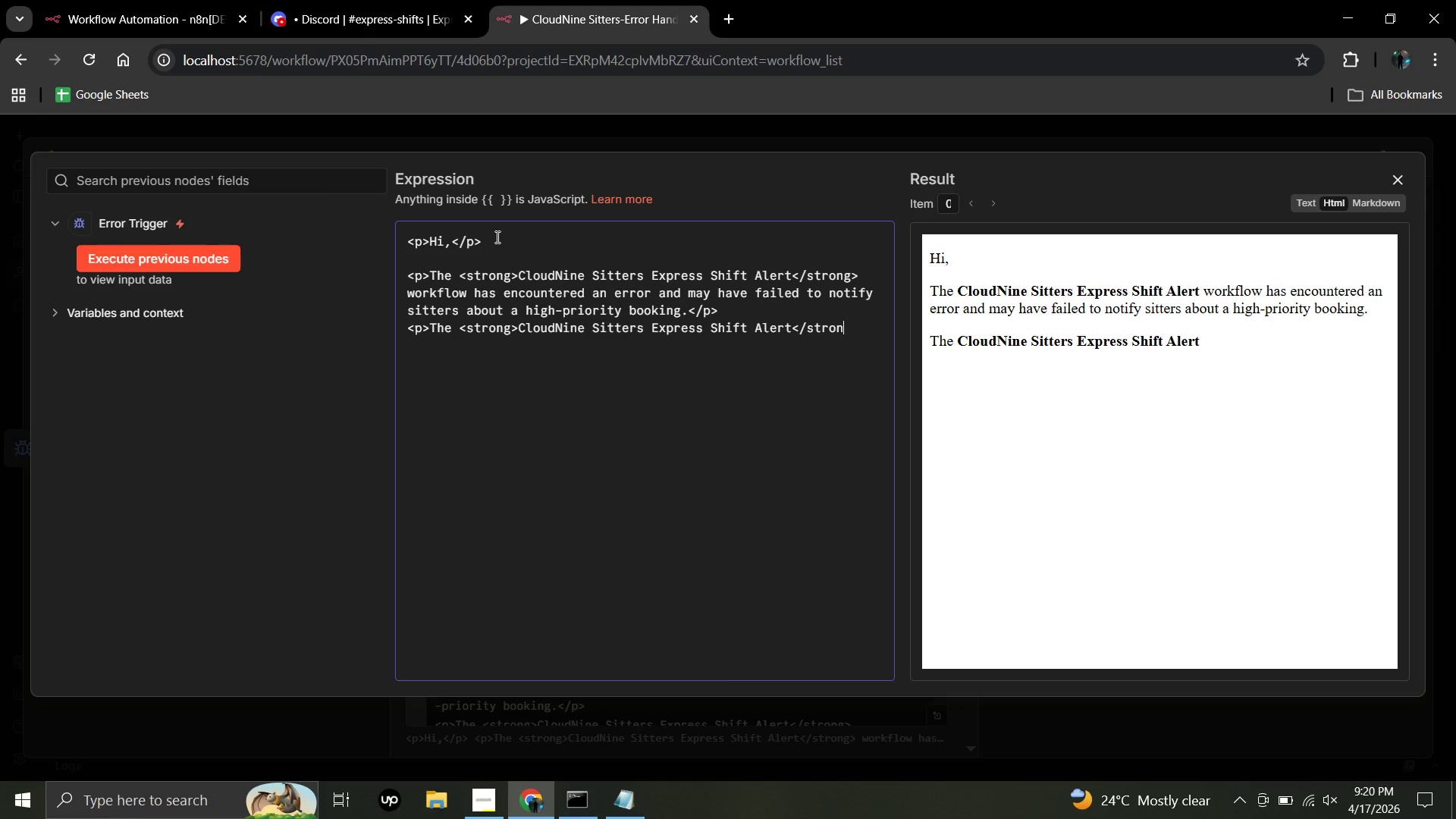 
key(Backspace)
 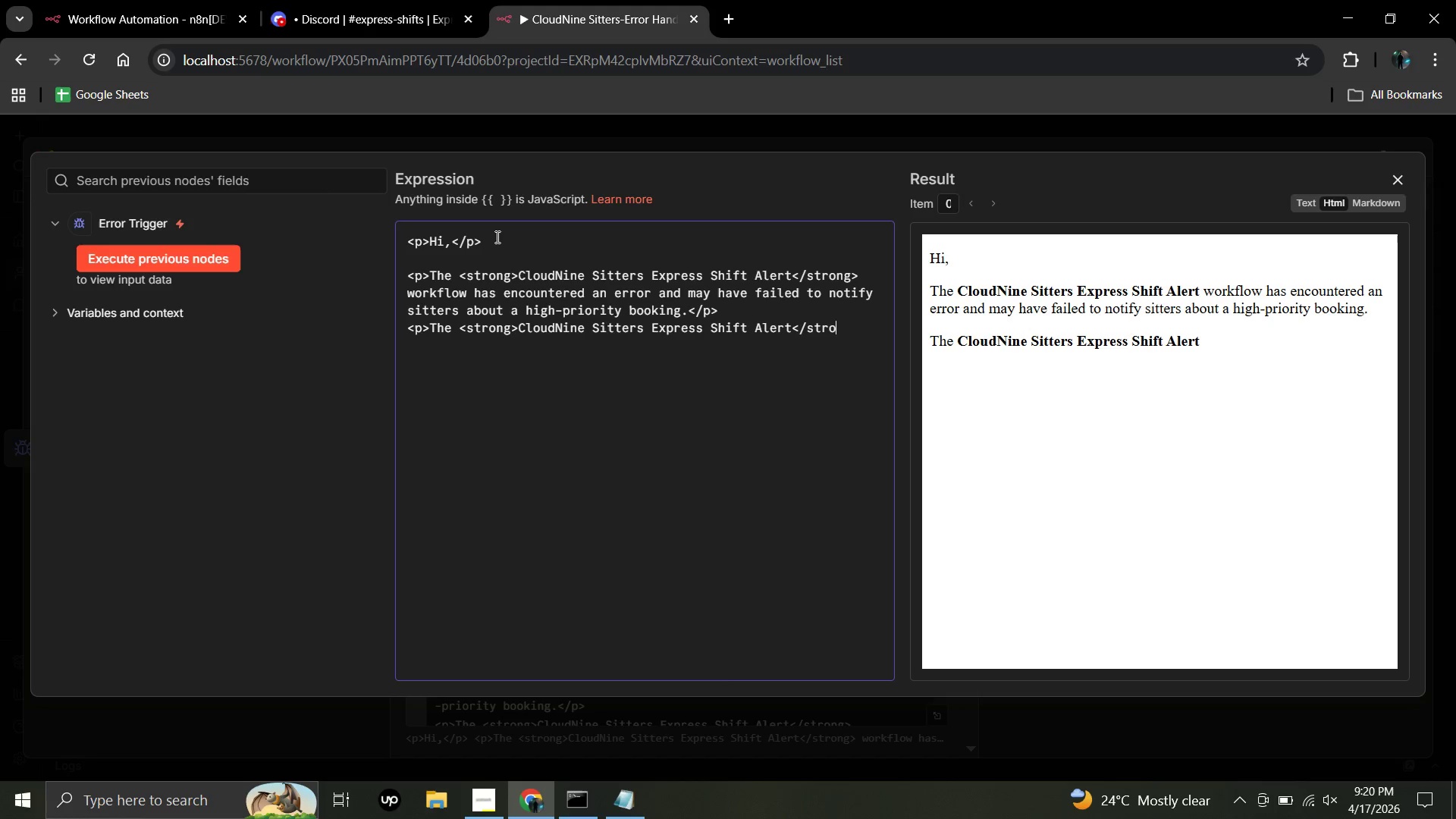 
key(Backspace)
 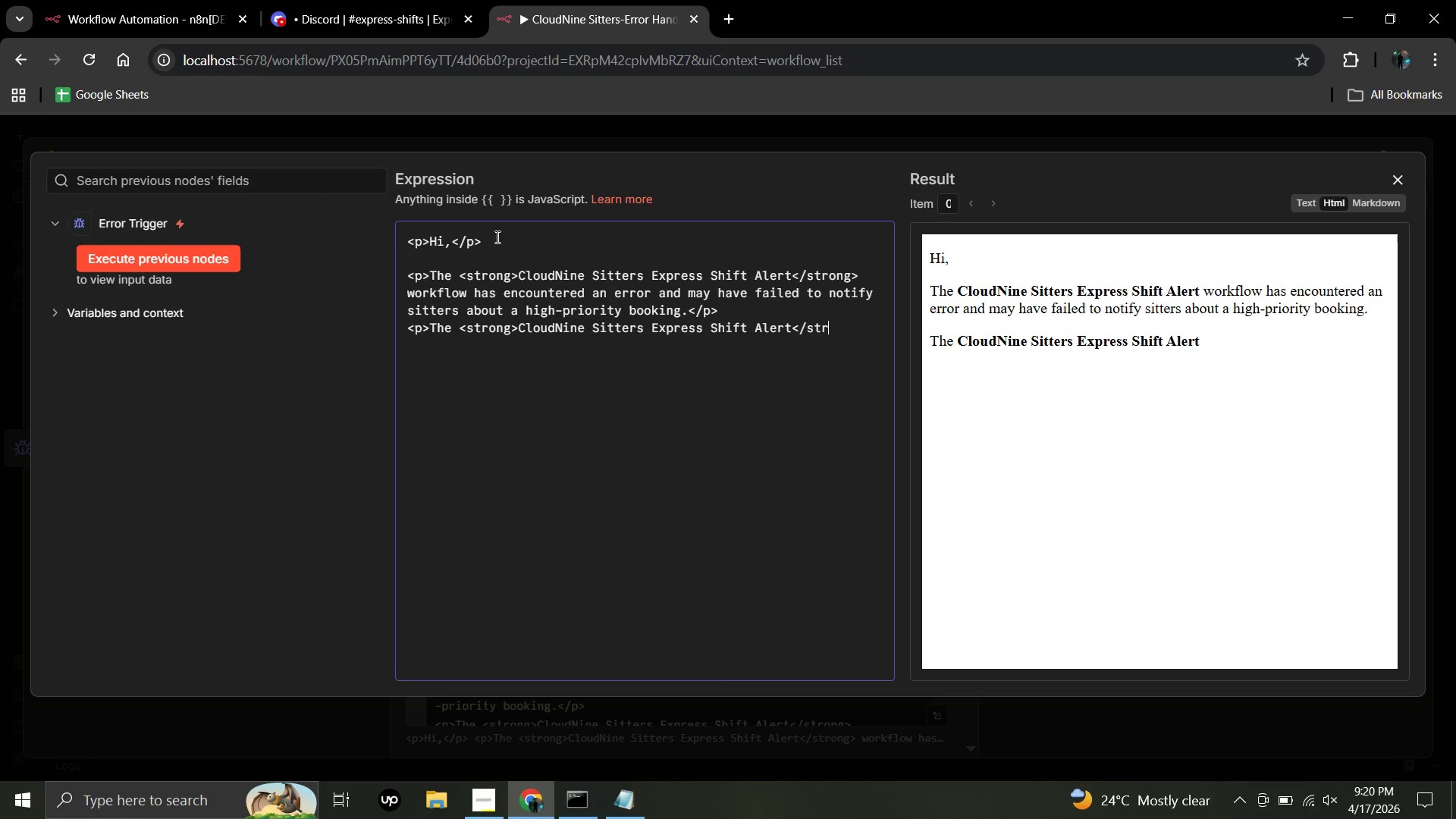 
key(Backspace)
 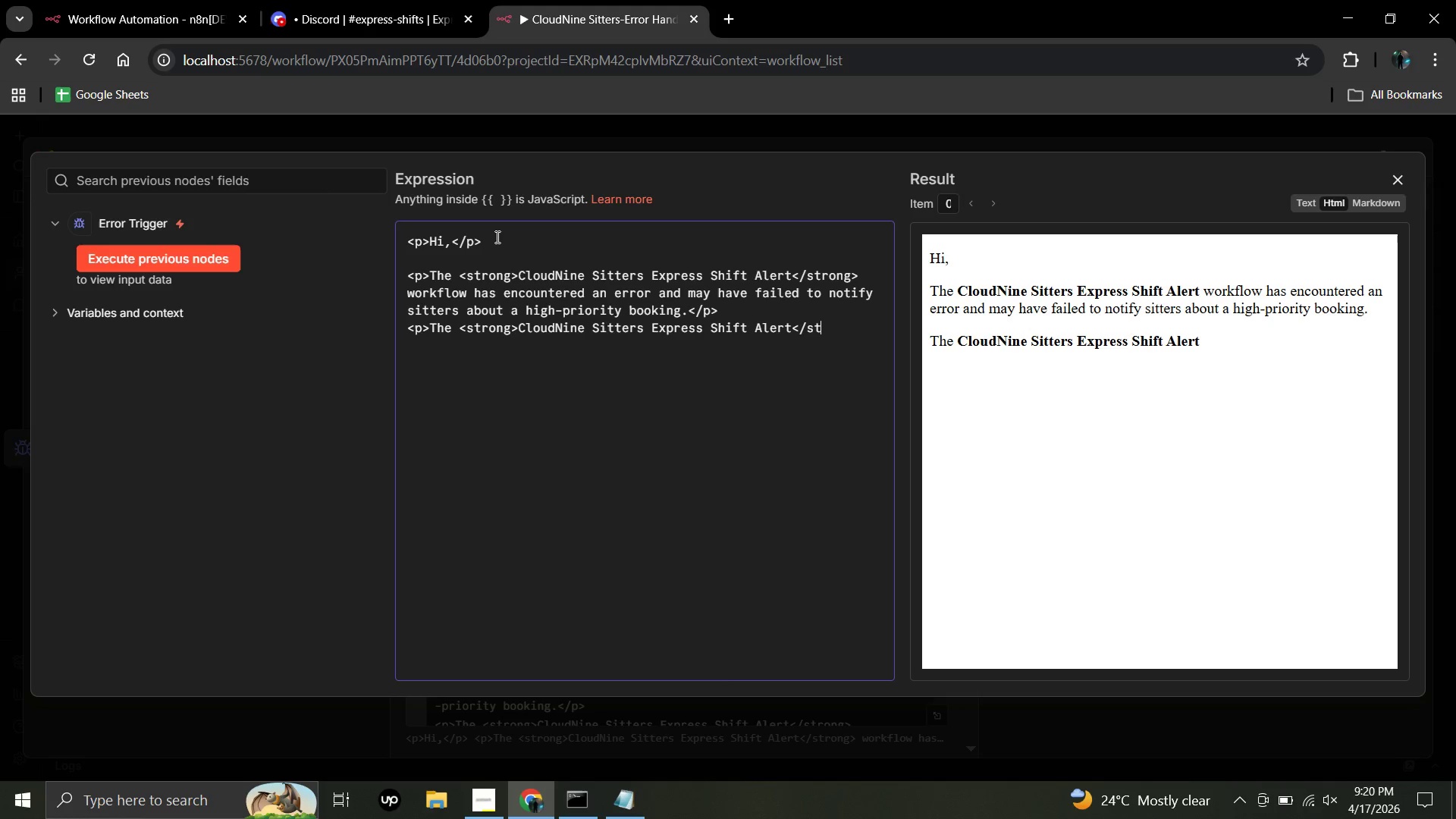 
key(Backspace)
 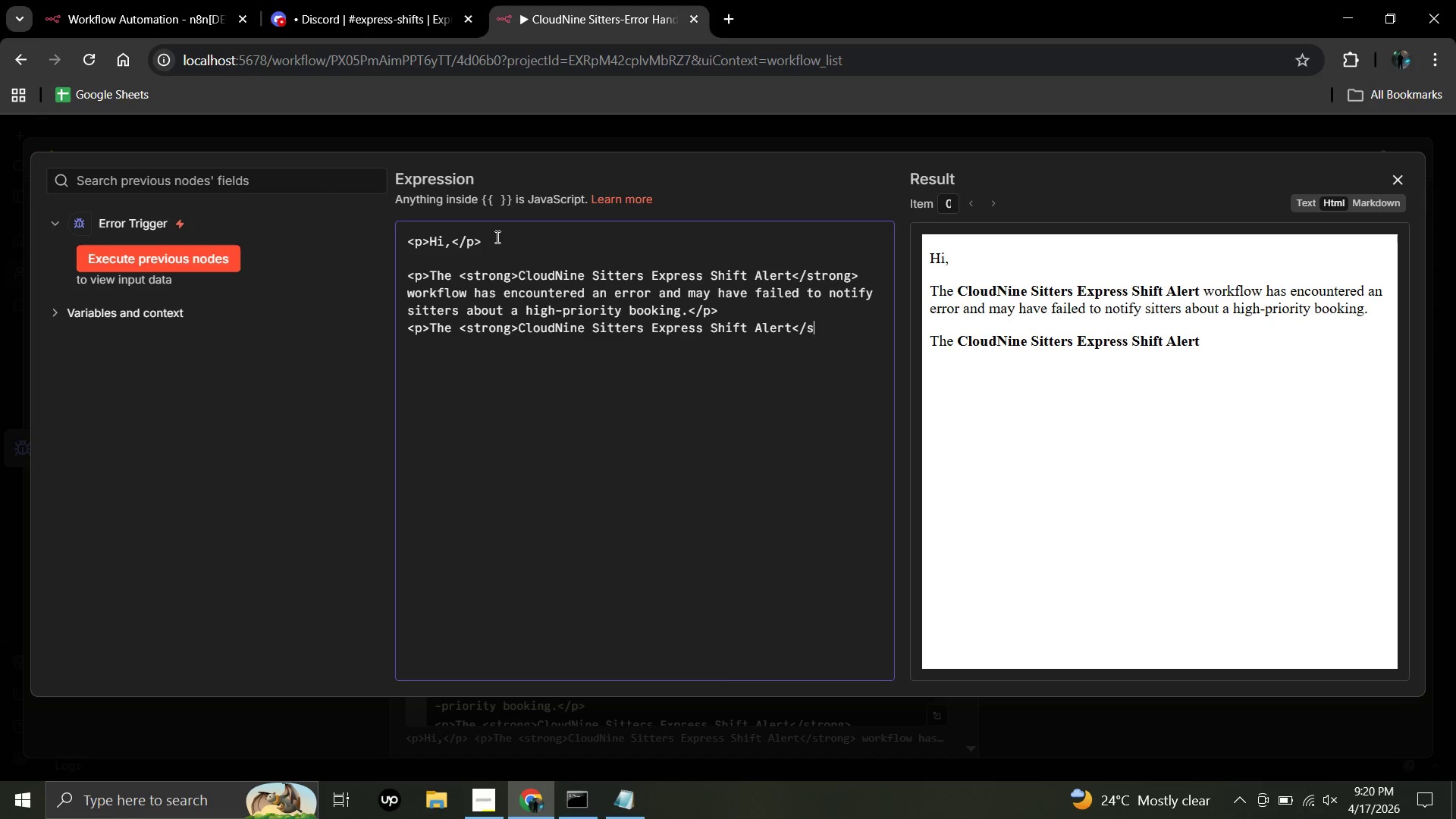 
key(Backspace)
 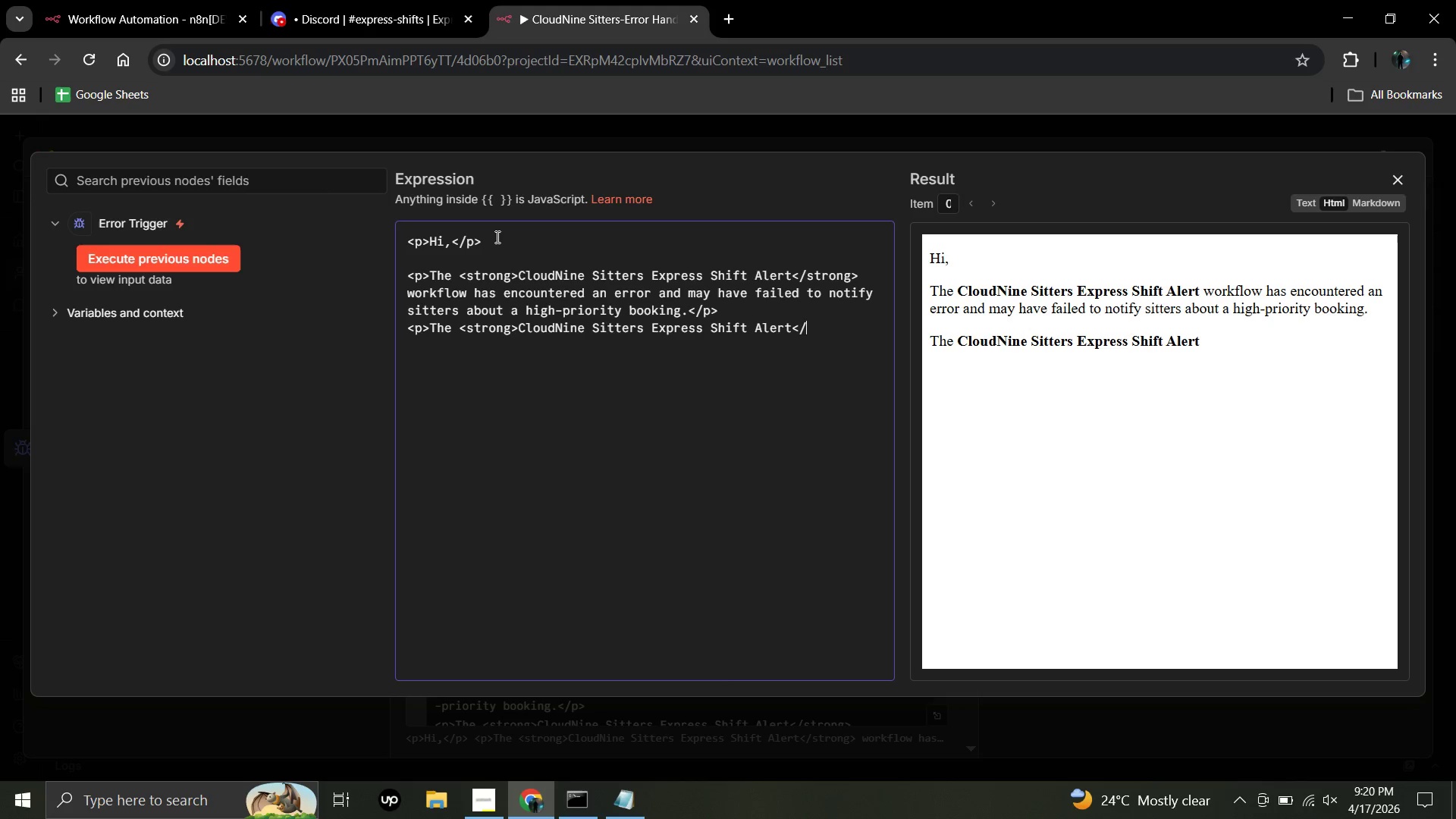 
key(Backspace)
 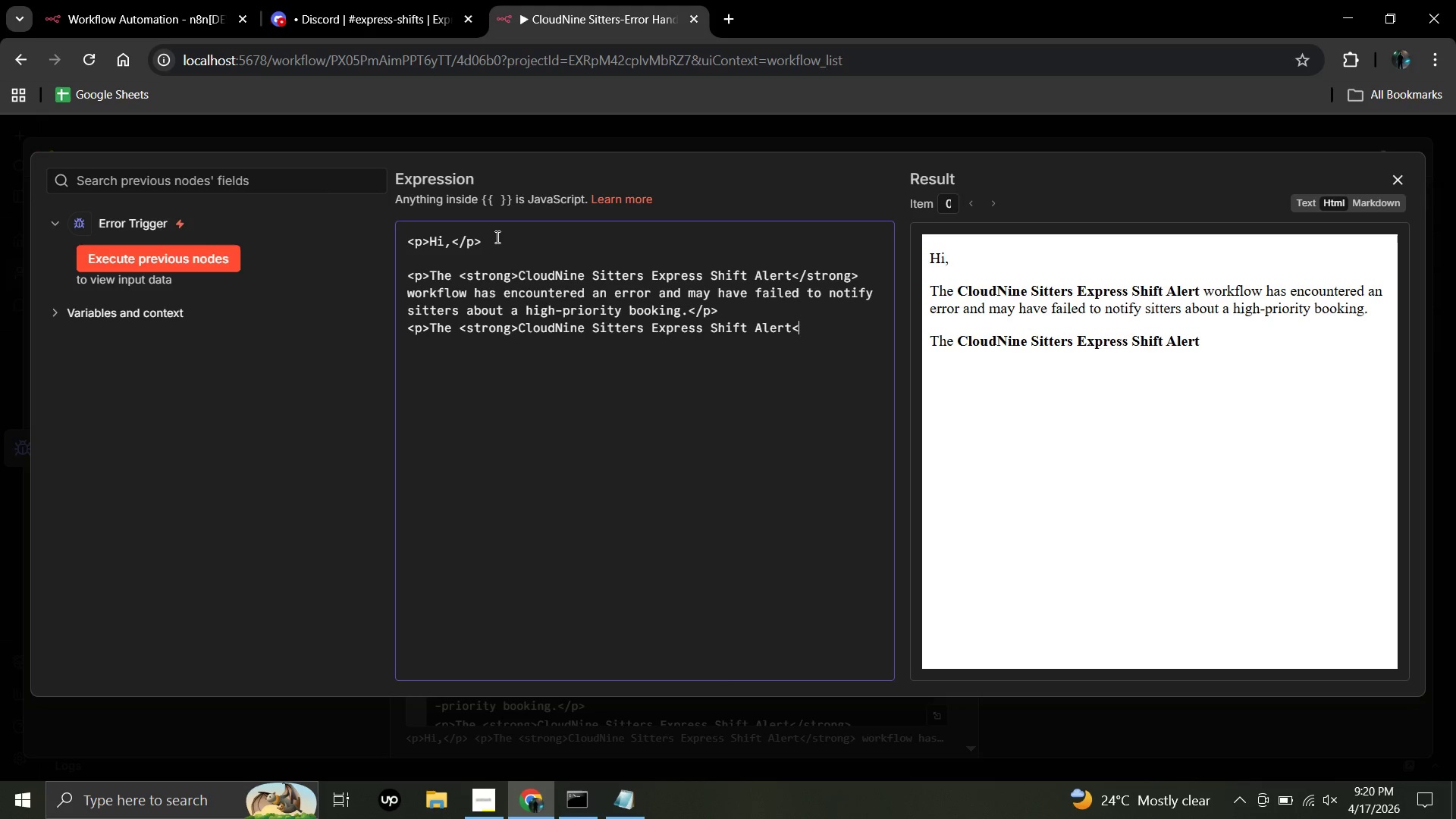 
key(Backspace)
 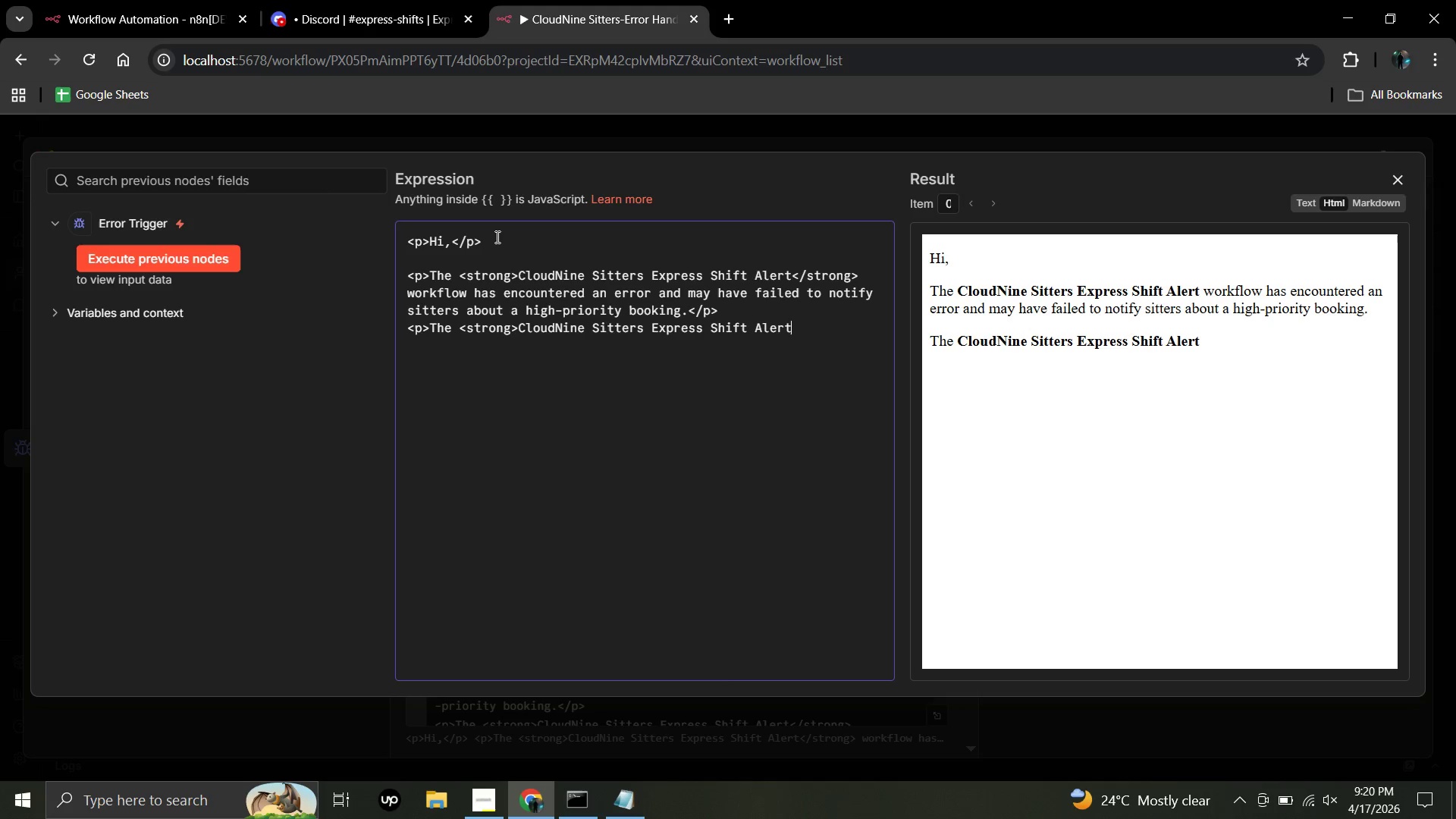 
key(Backspace)
 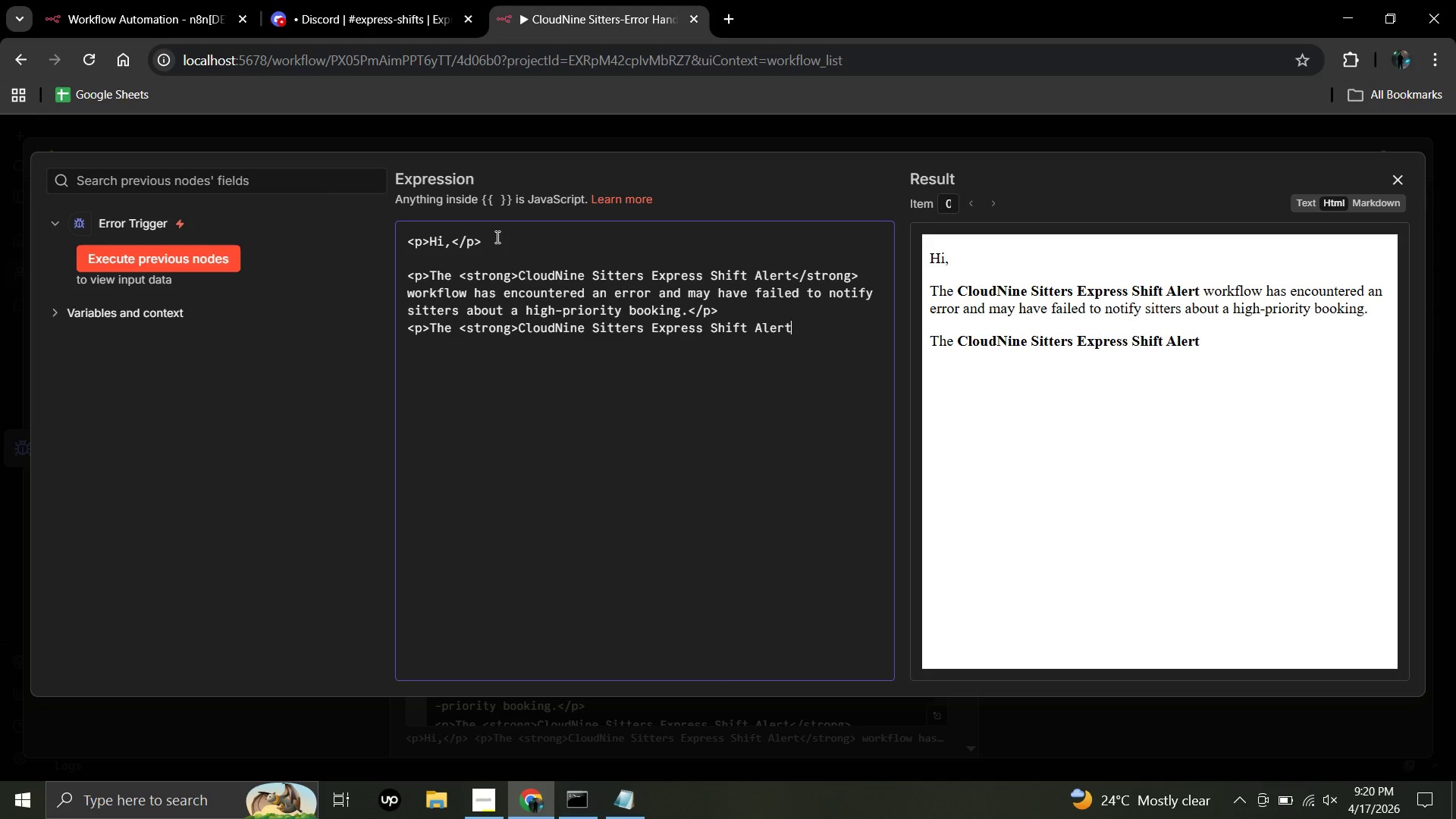 
key(Backspace)
 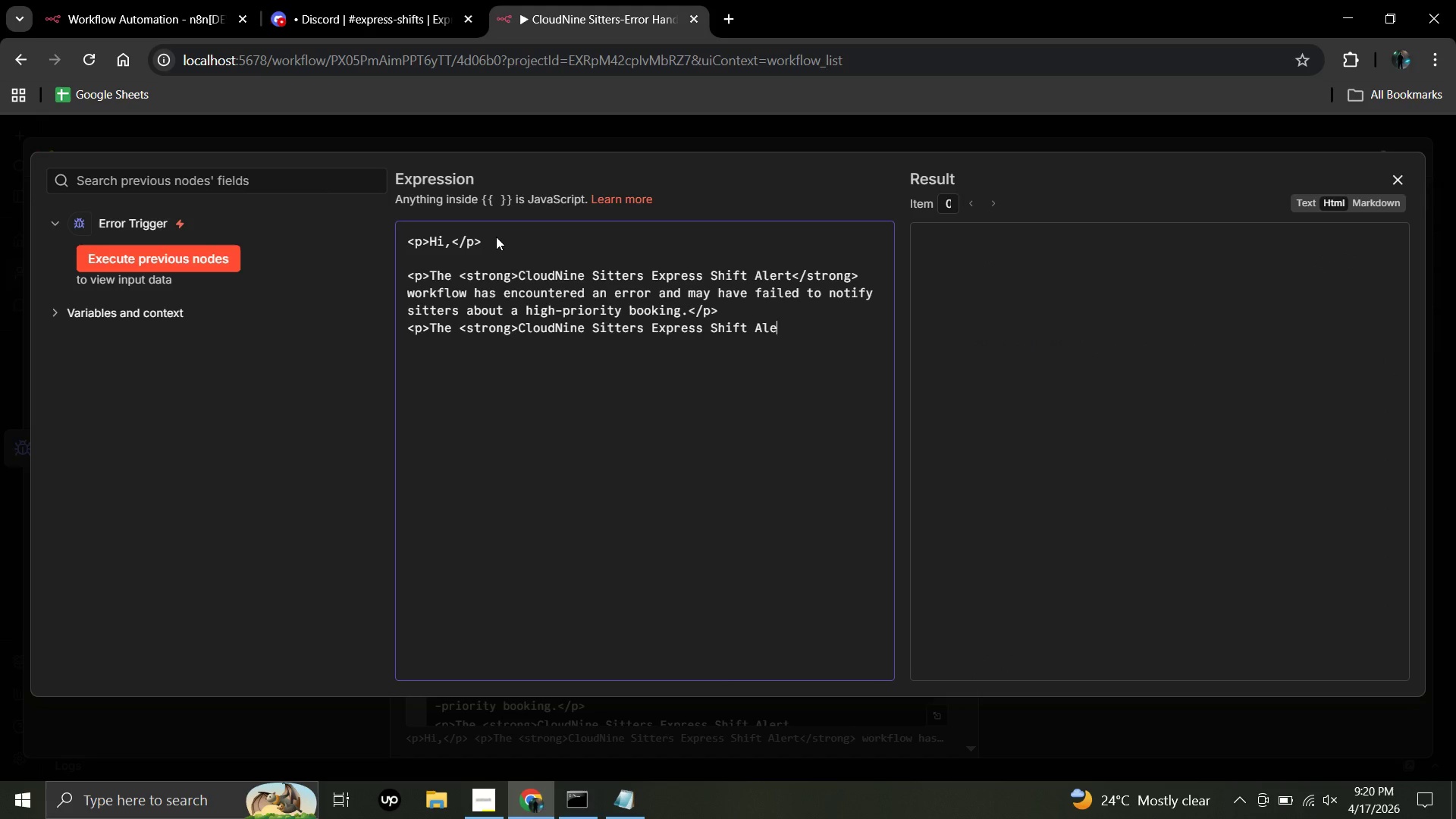 
key(Backspace)
 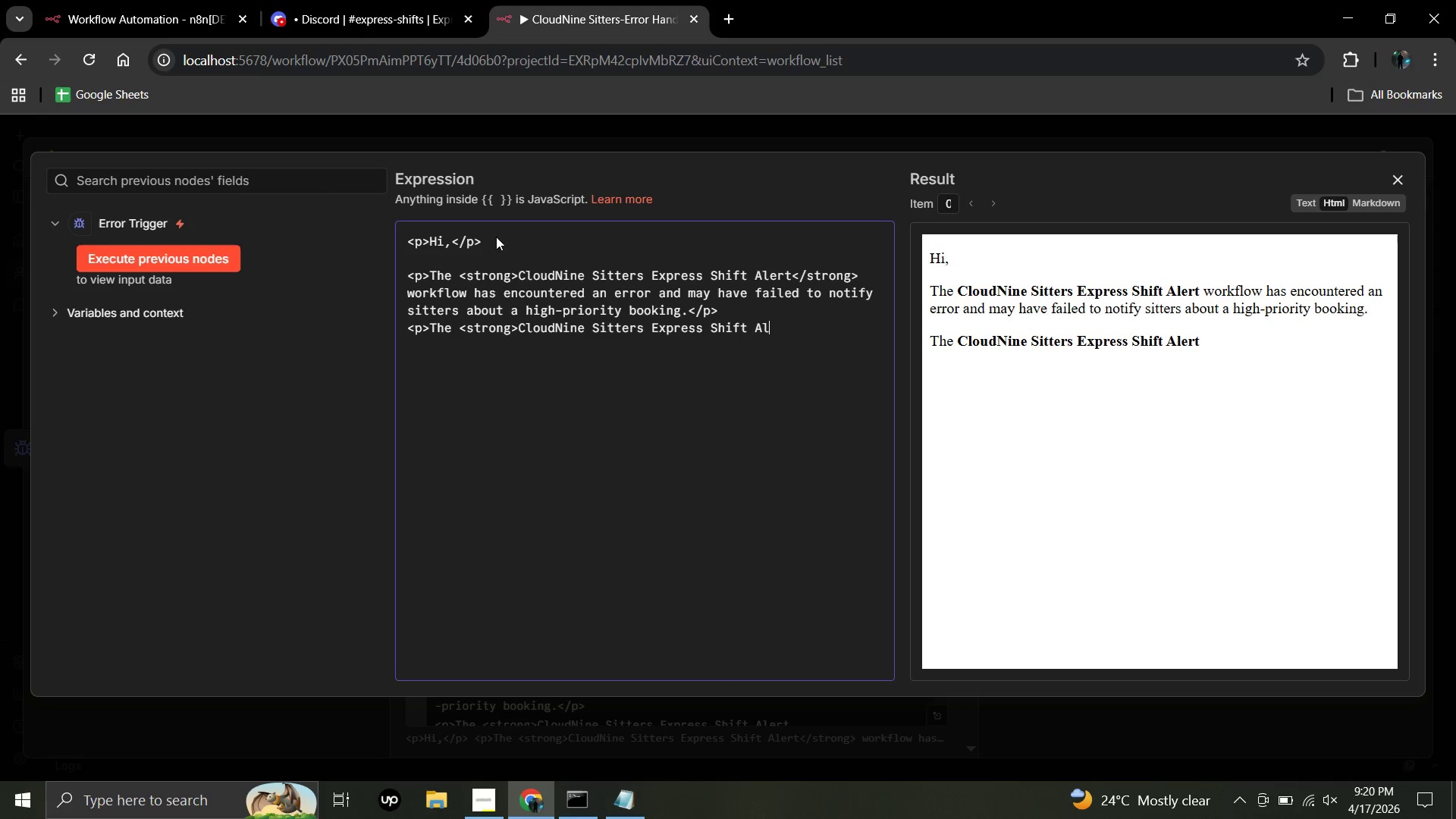 
key(Backspace)
 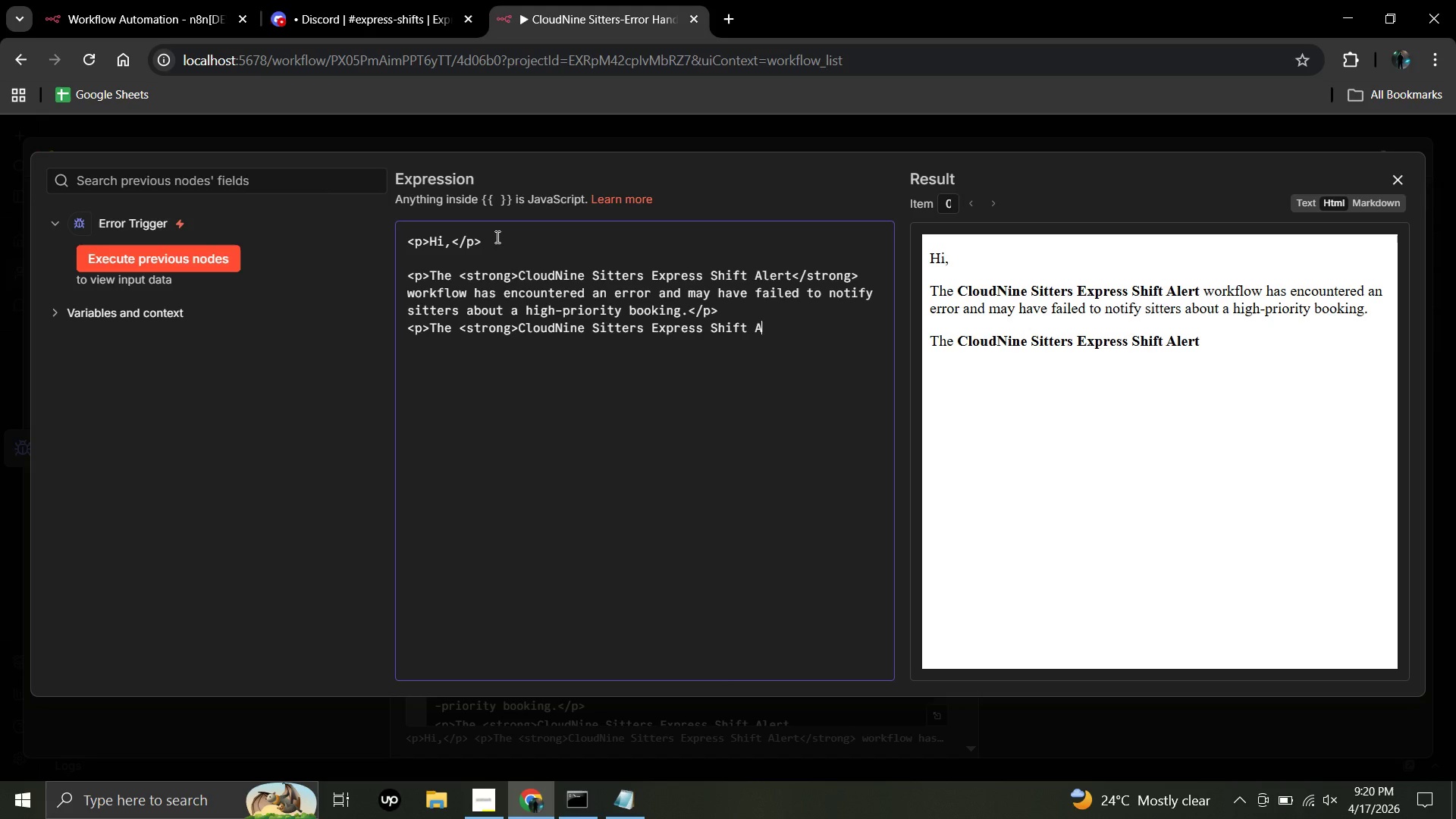 
key(Backspace)
 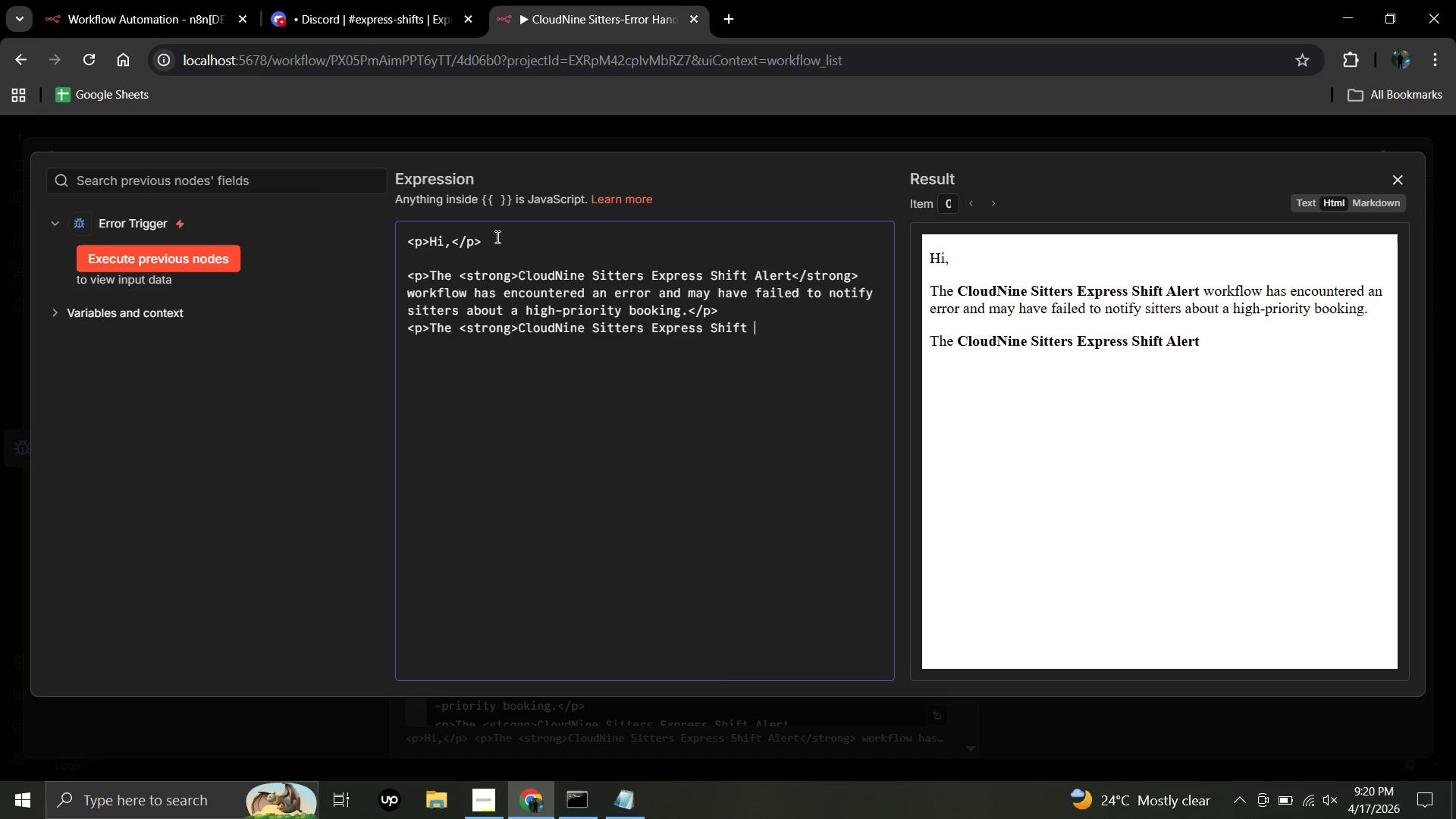 
key(Backspace)
 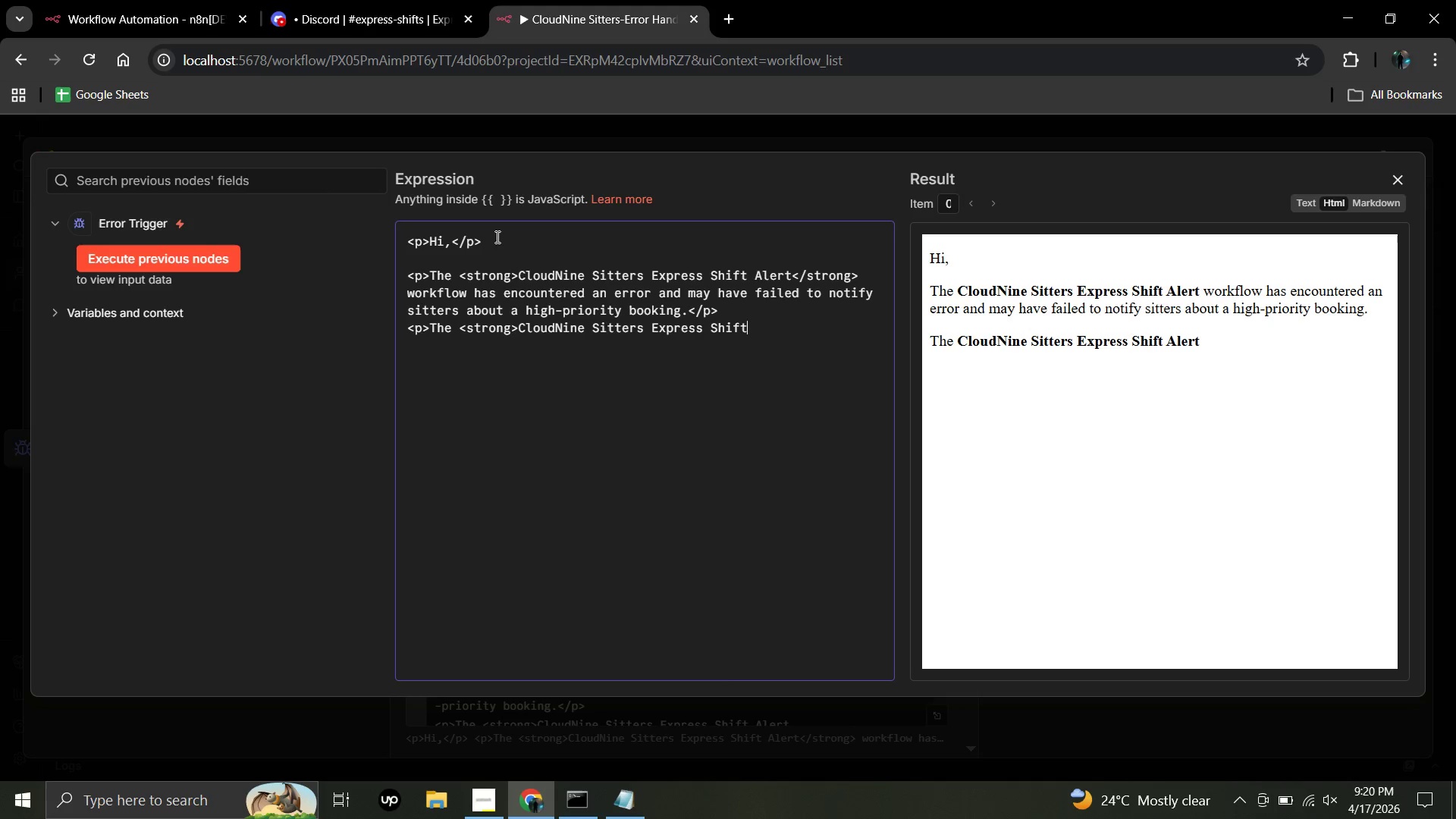 
key(Backspace)
 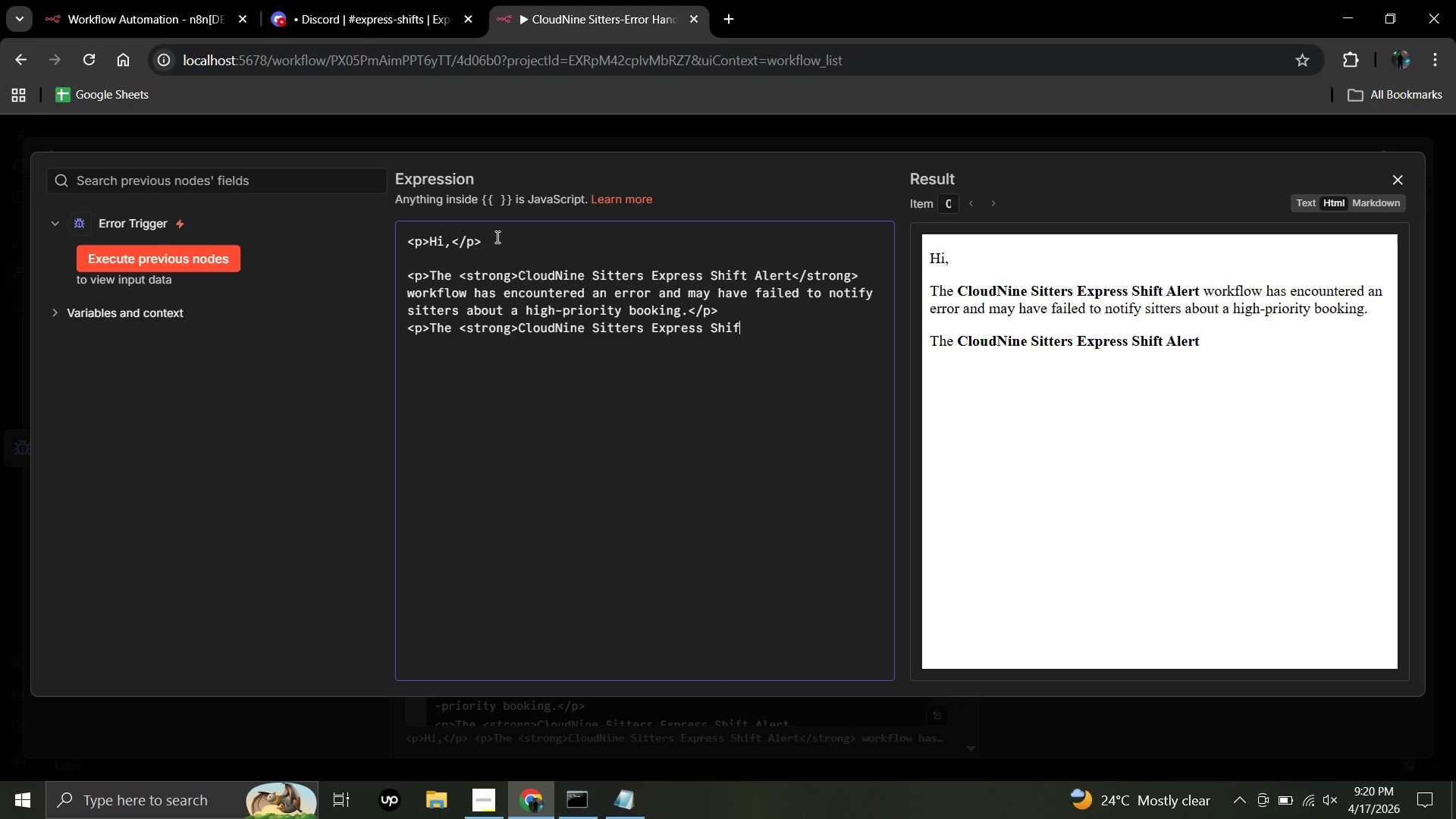 
key(Backspace)
 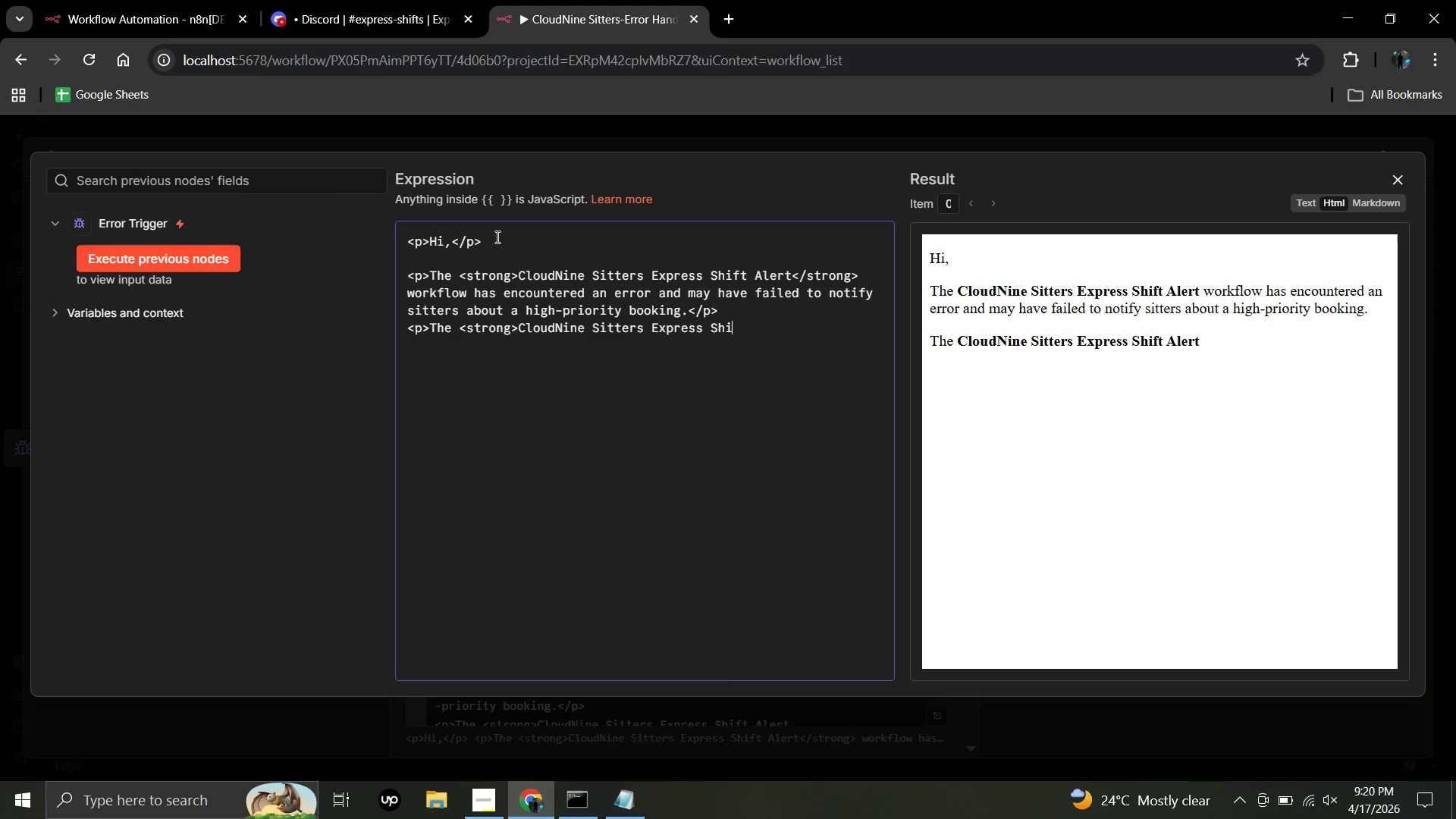 
key(Backspace)
 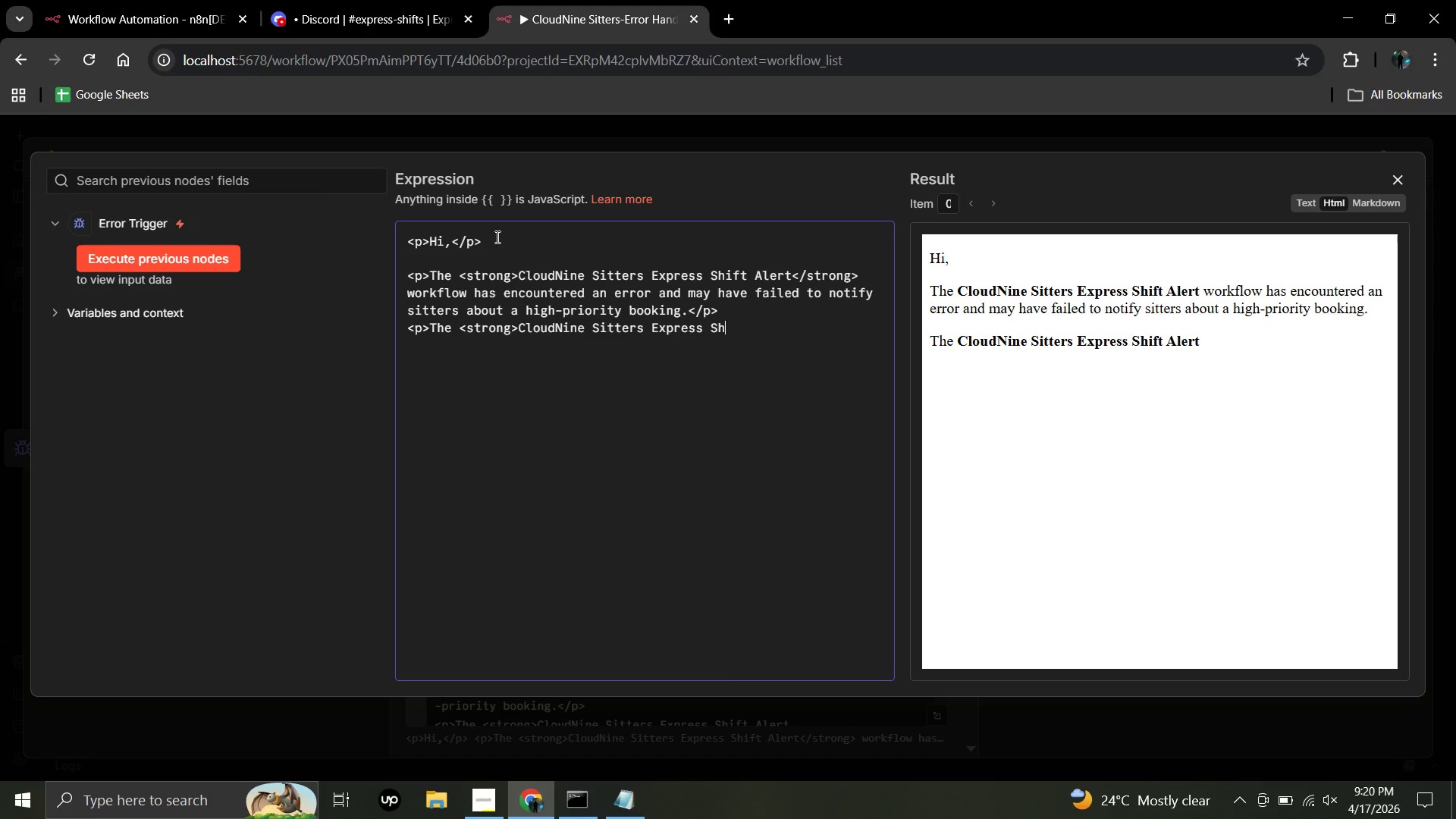 
key(Backspace)
 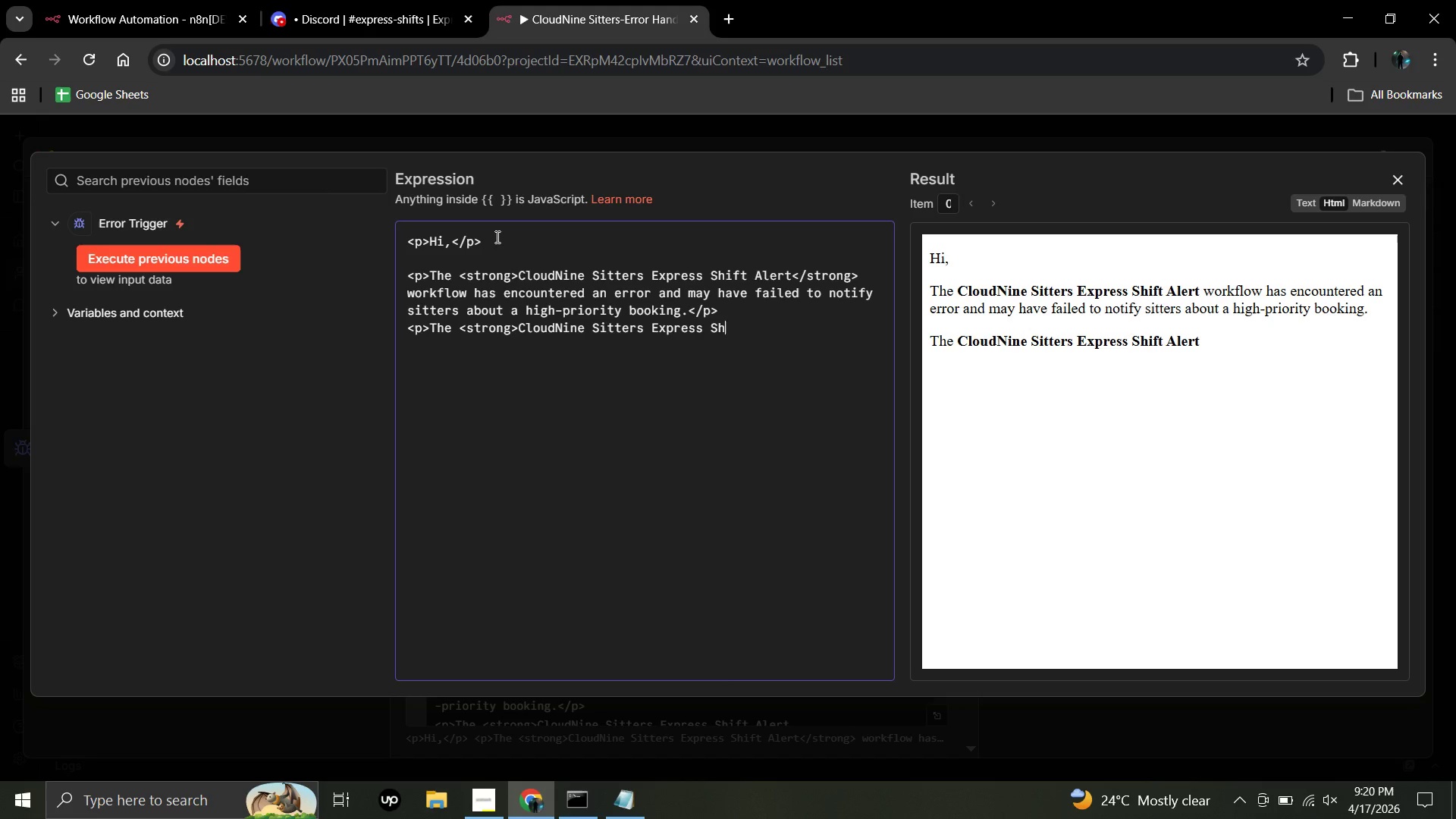 
key(Backspace)
 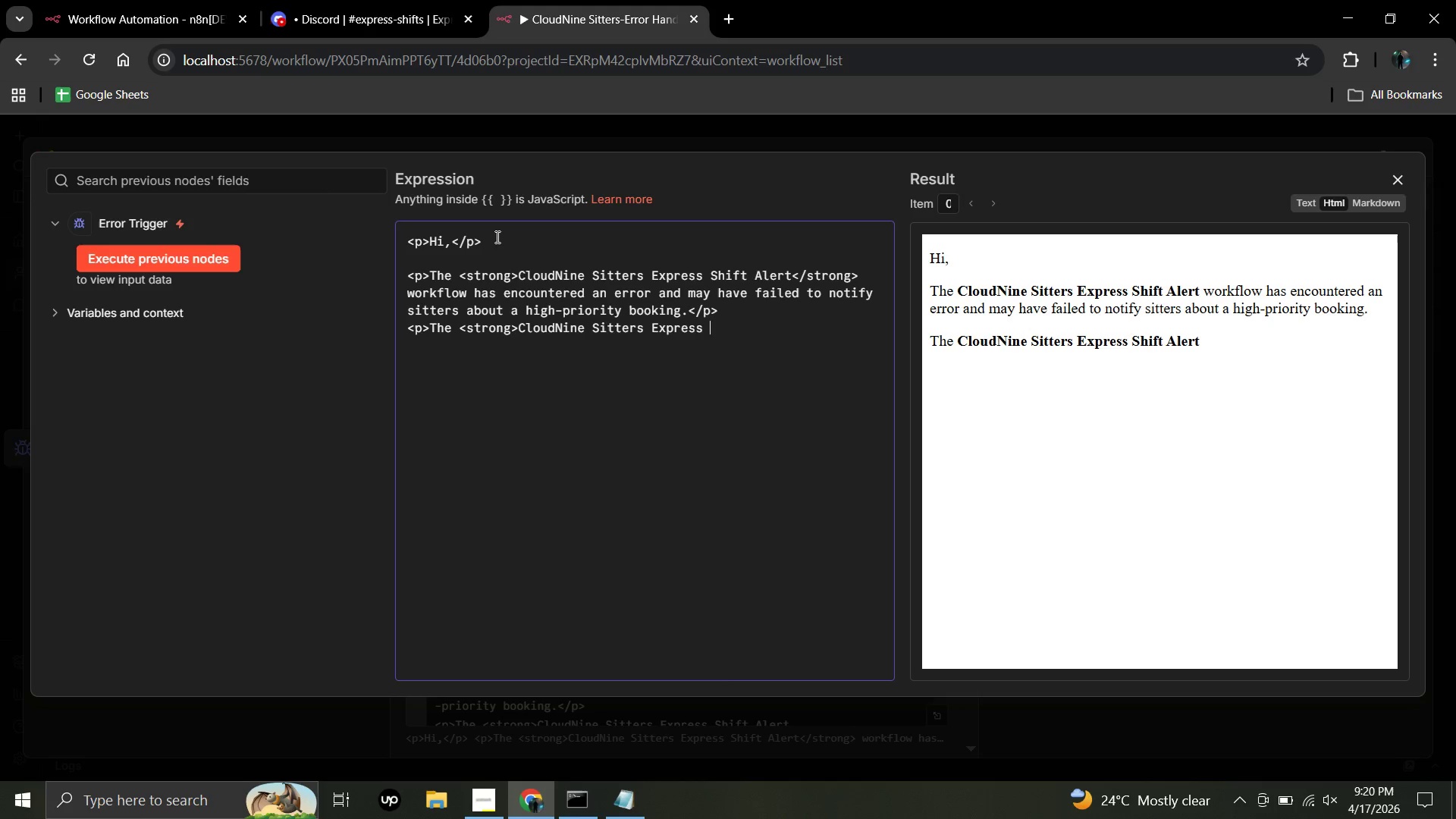 
key(Backspace)
 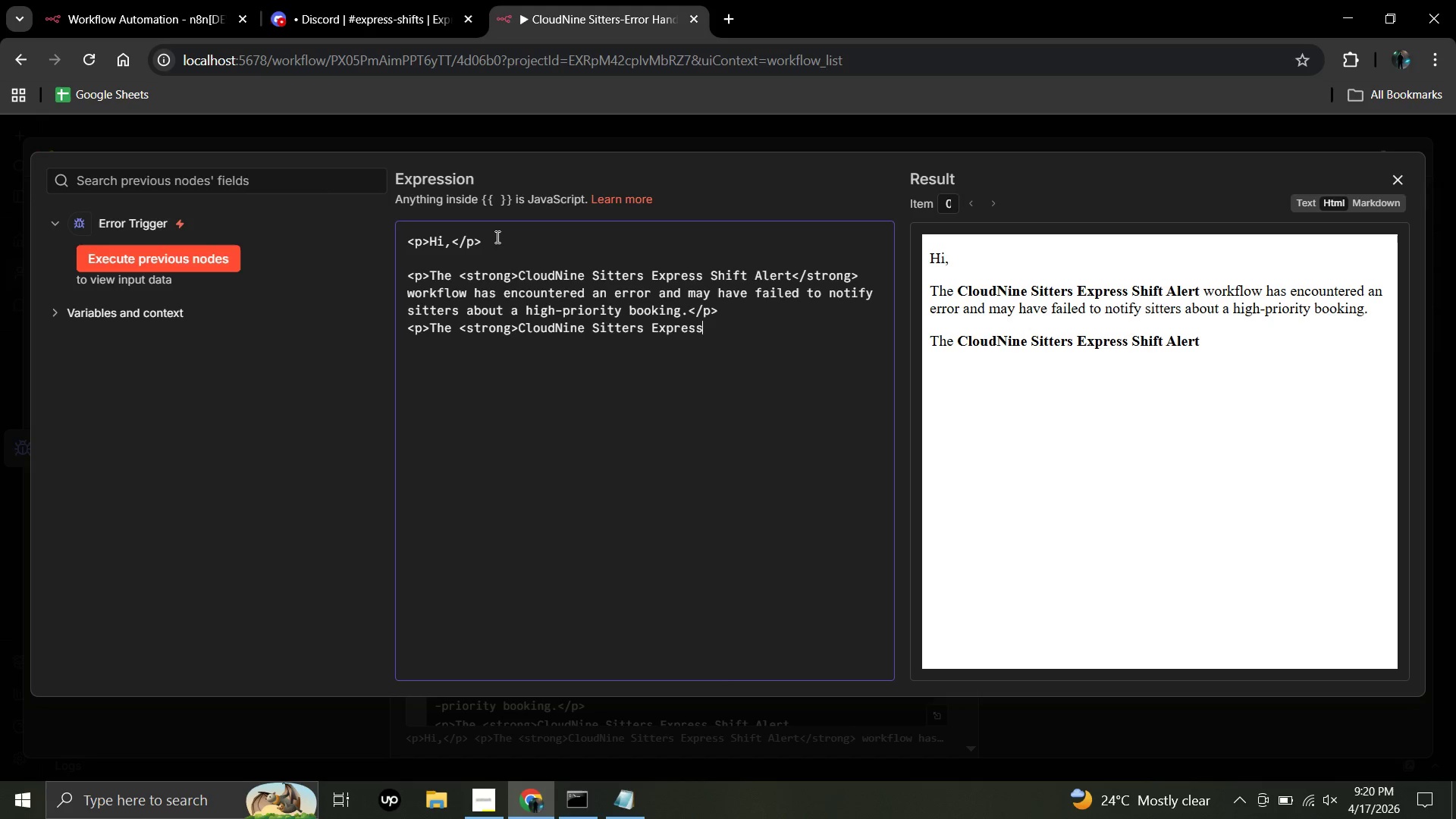 
key(Backspace)
 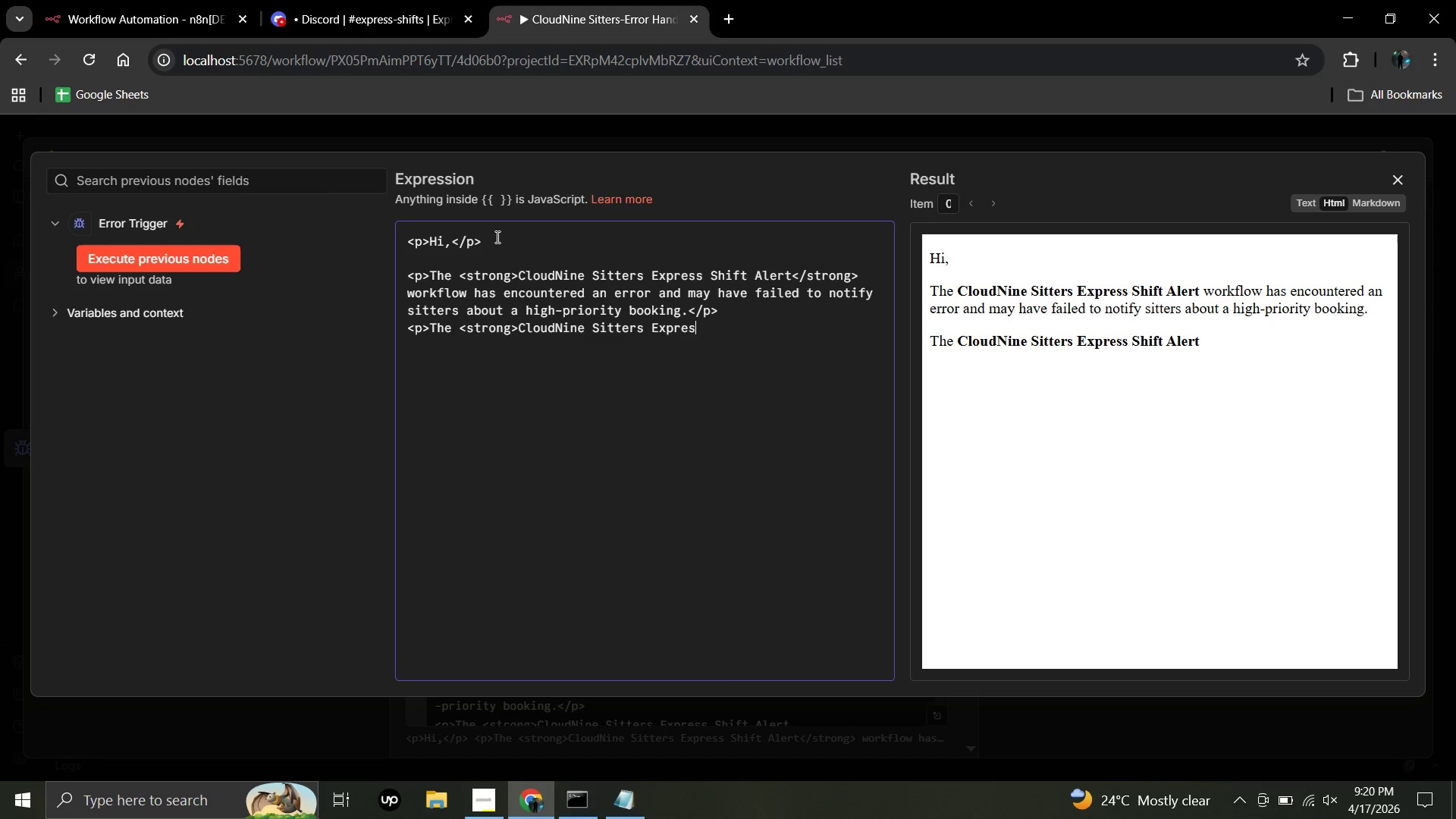 
key(Backspace)
 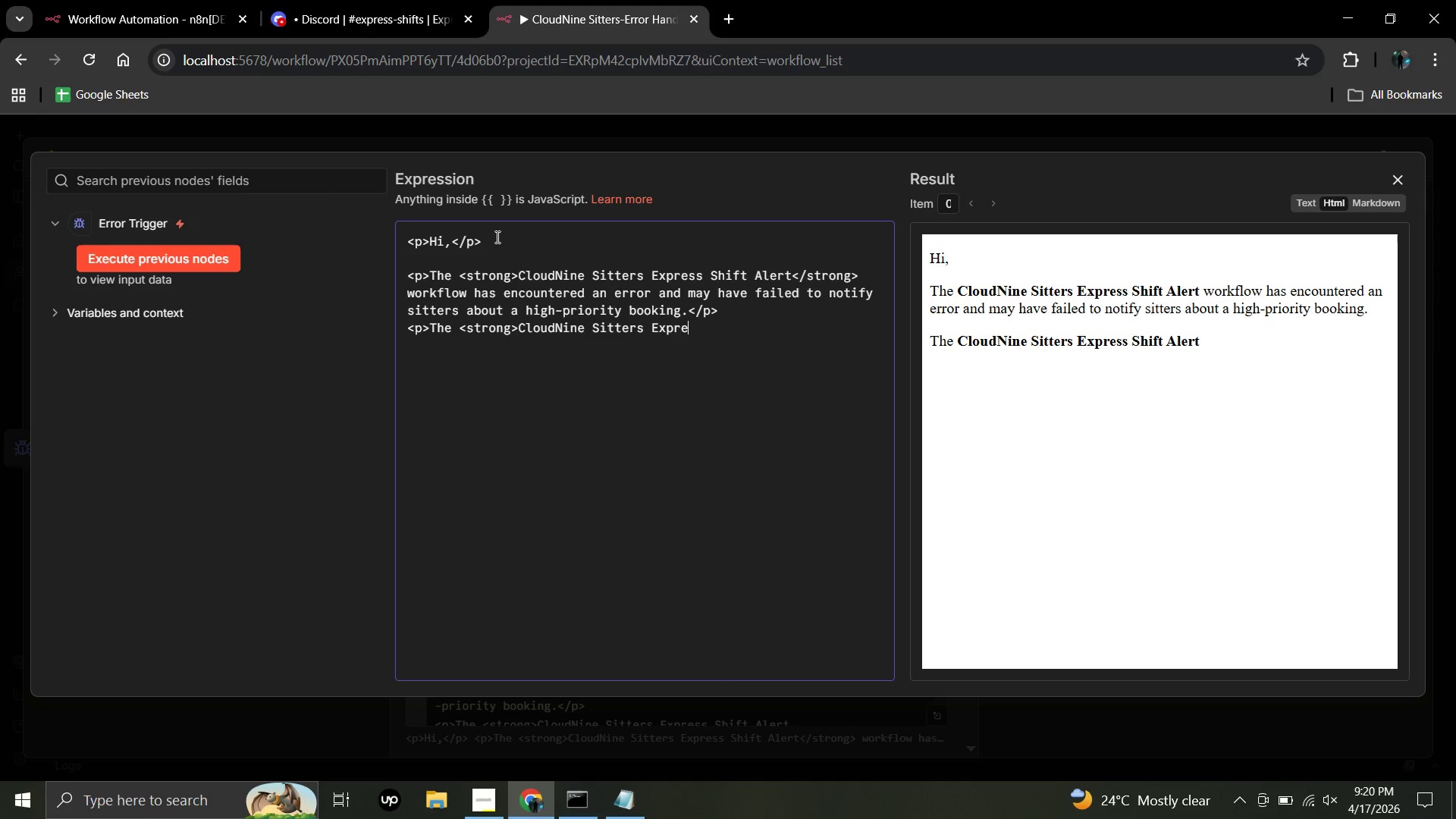 
key(Backspace)
 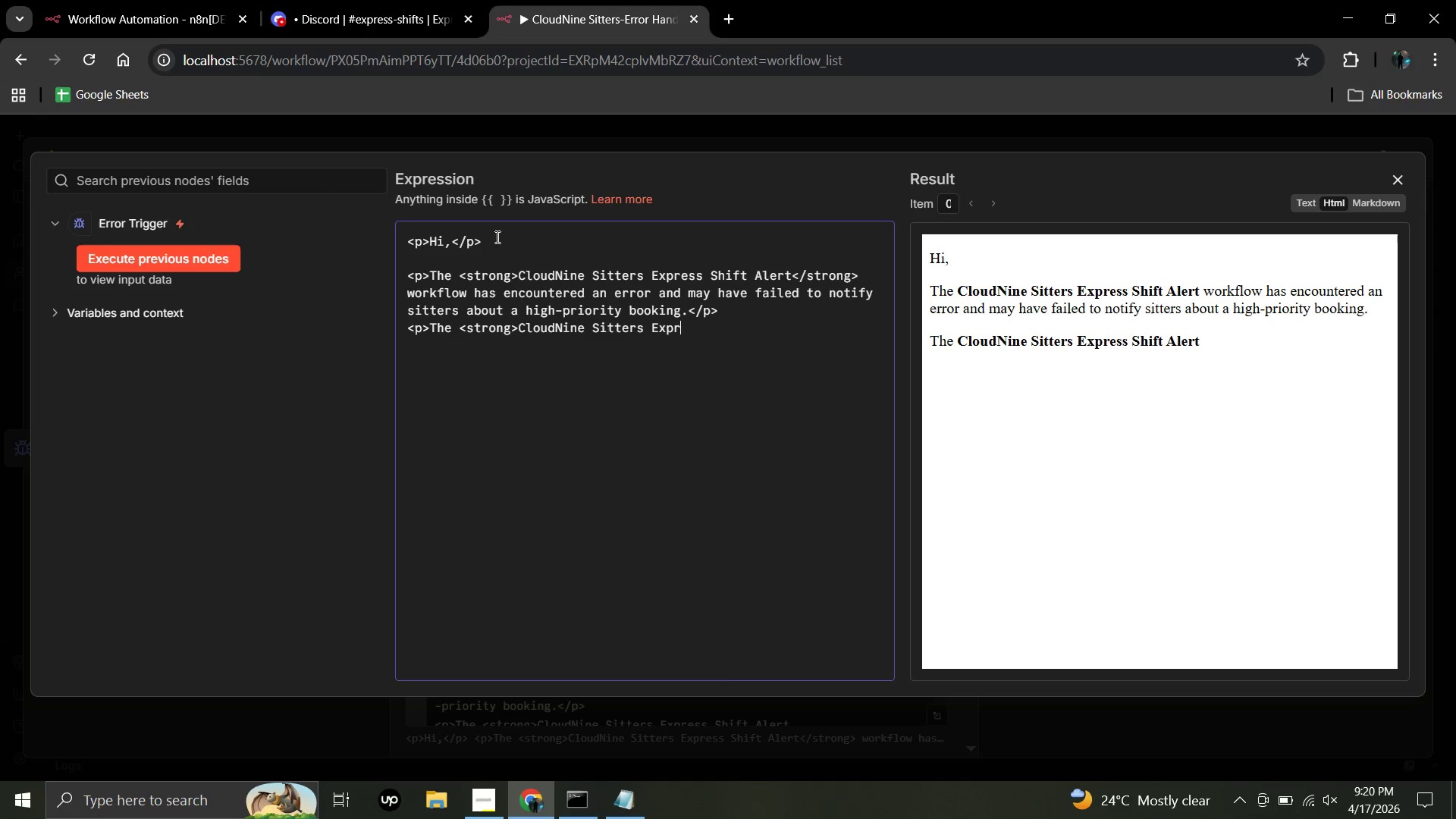 
key(Backspace)
 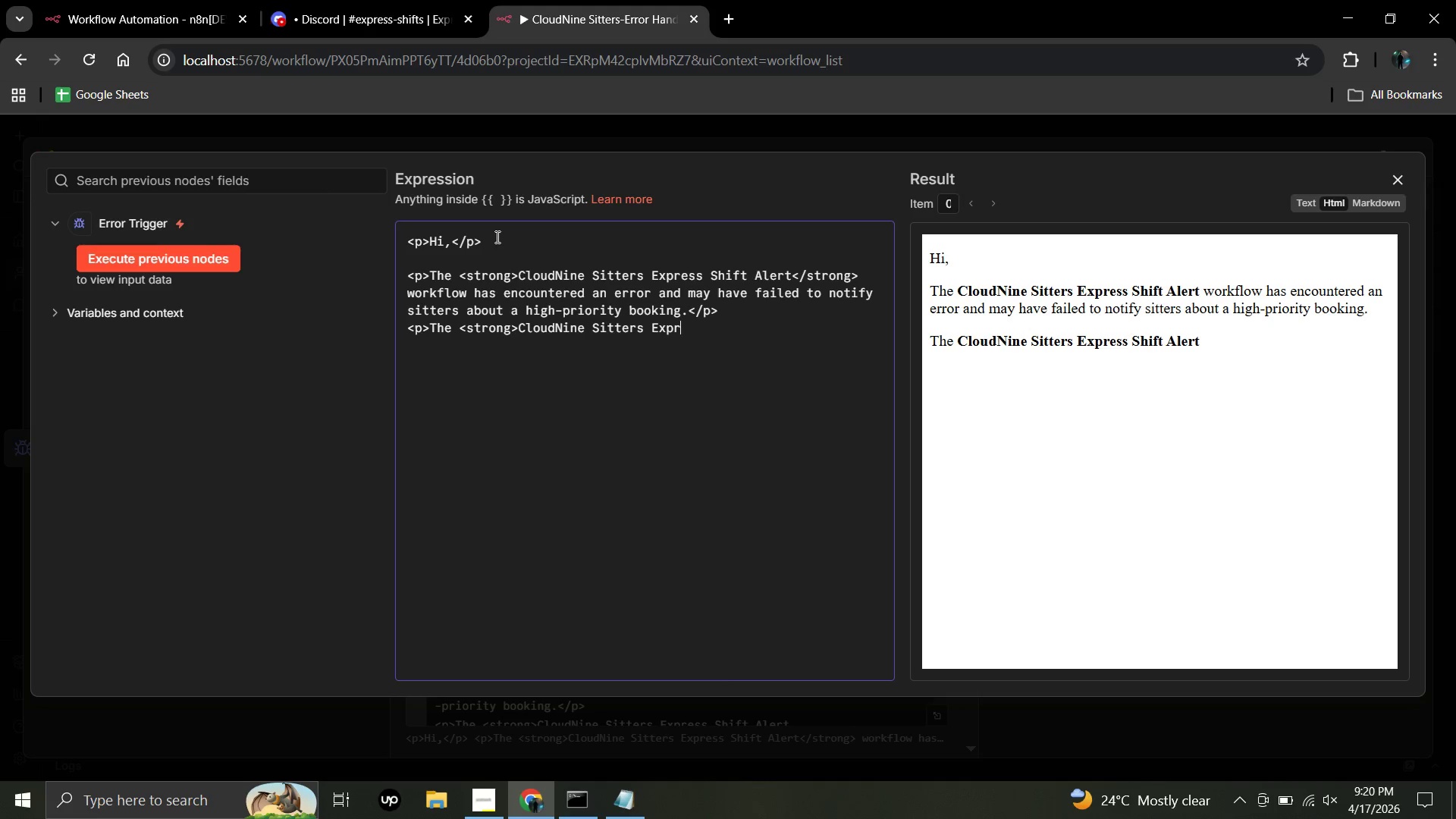 
key(Backspace)
 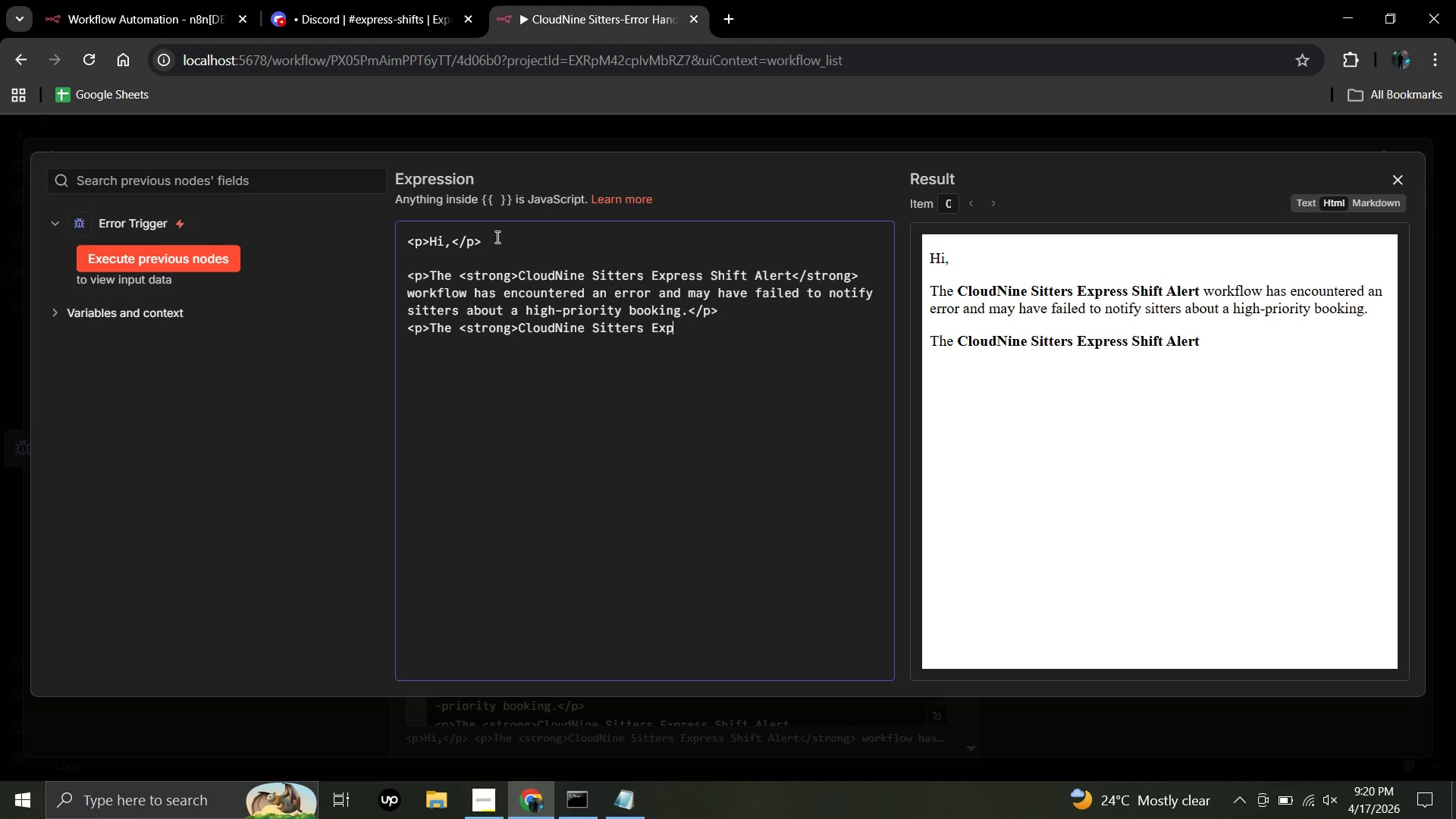 
key(Backspace)
 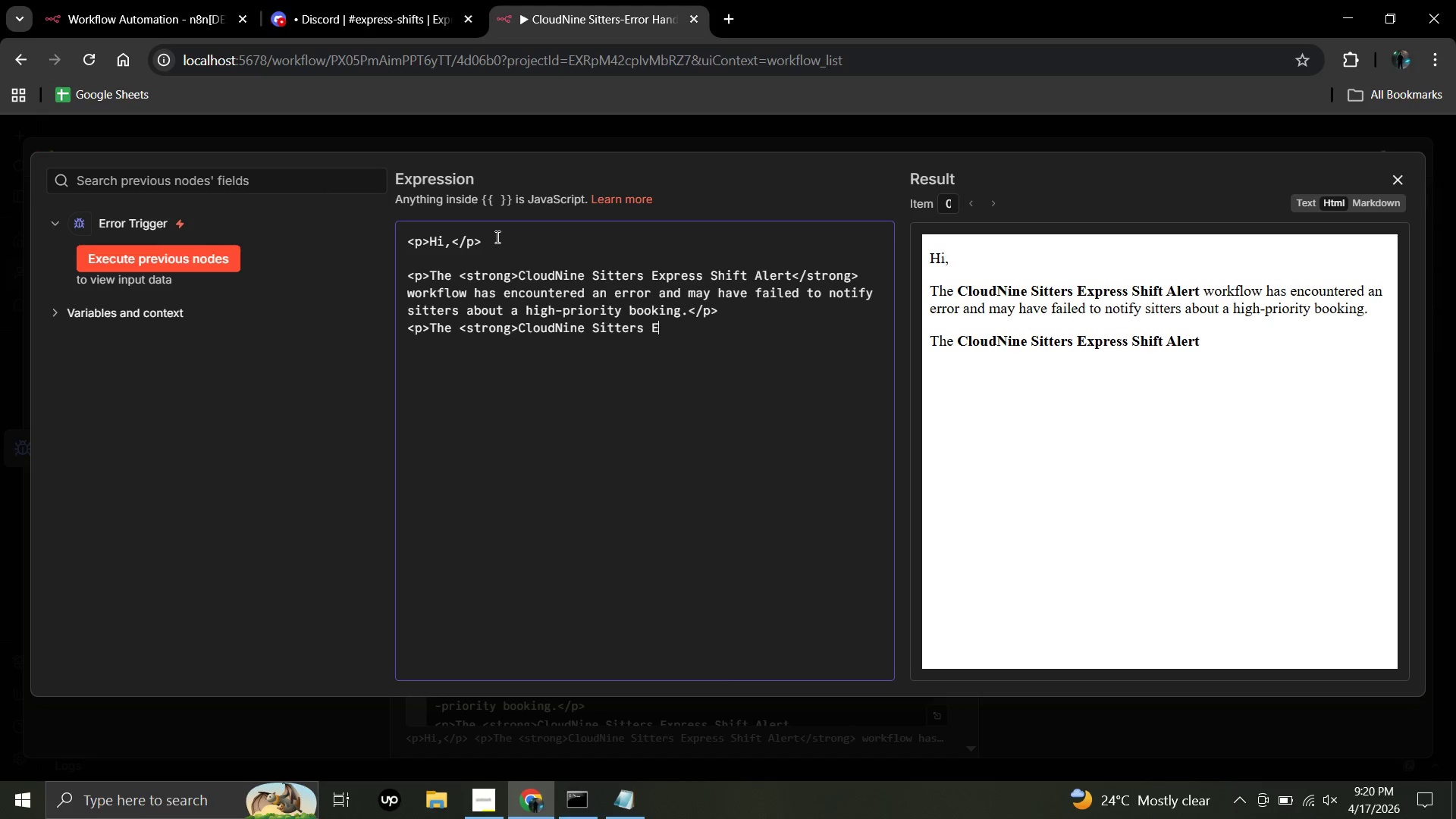 
key(Backspace)
 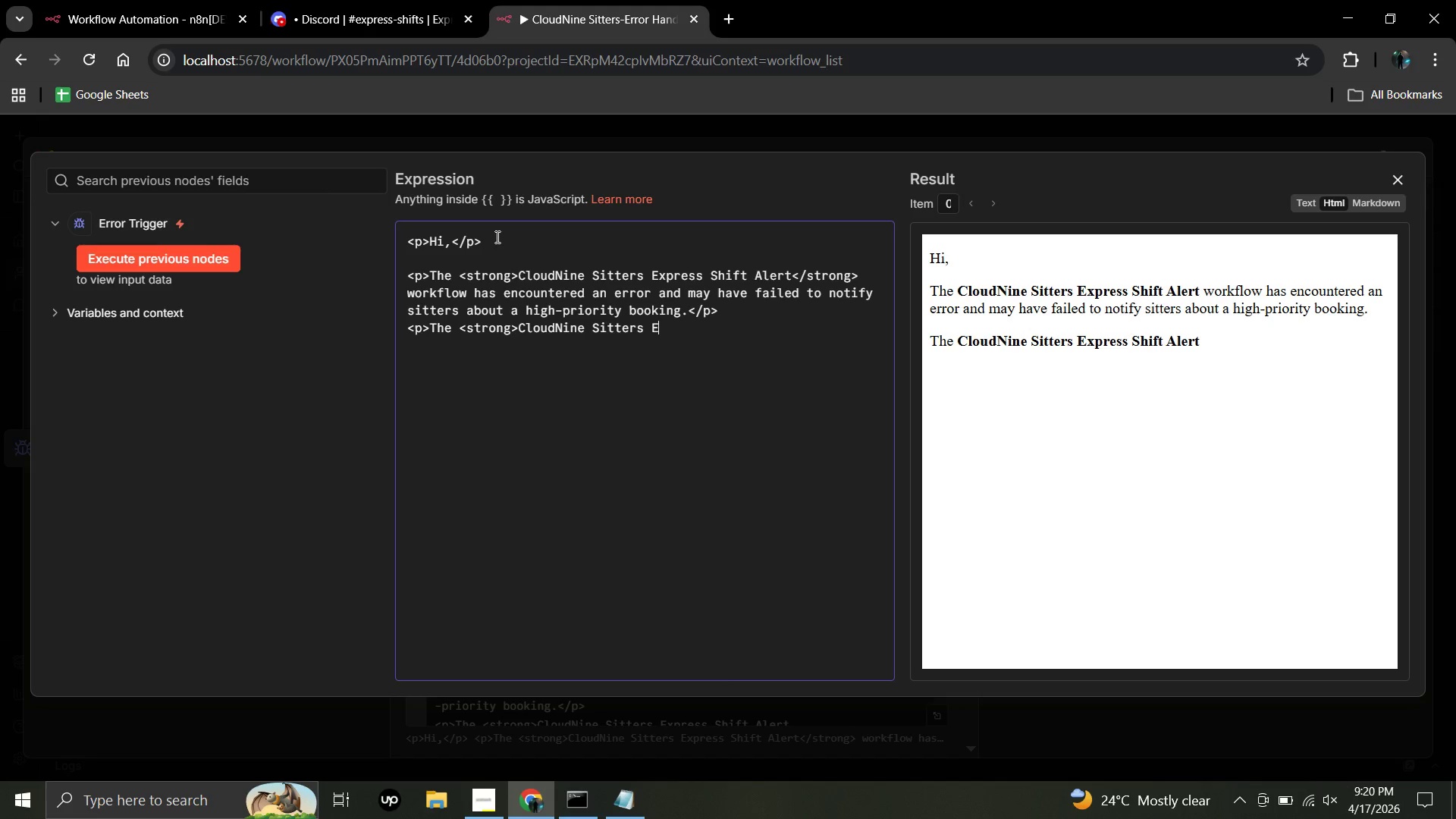 
key(Backspace)
 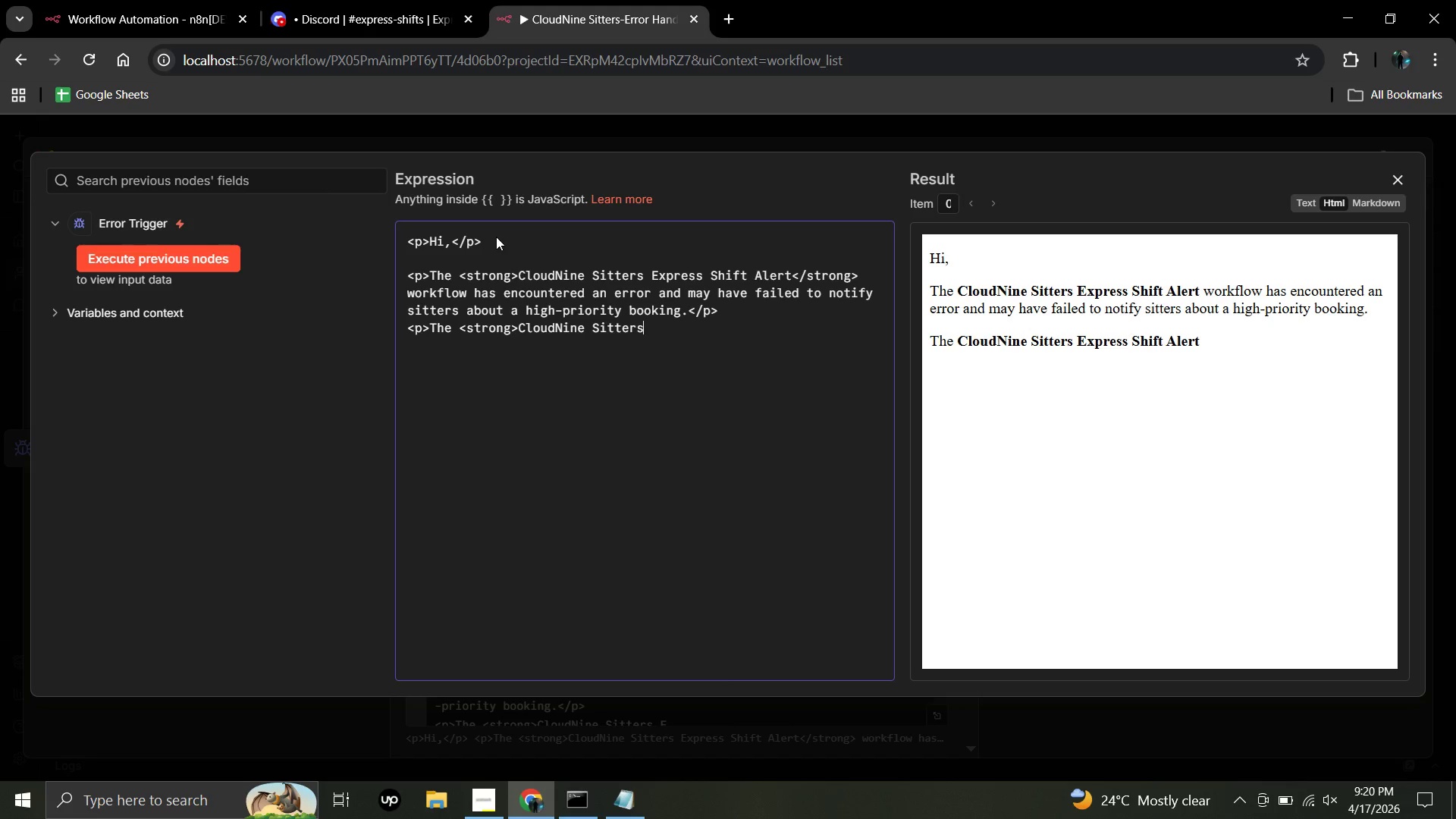 
key(Backspace)
 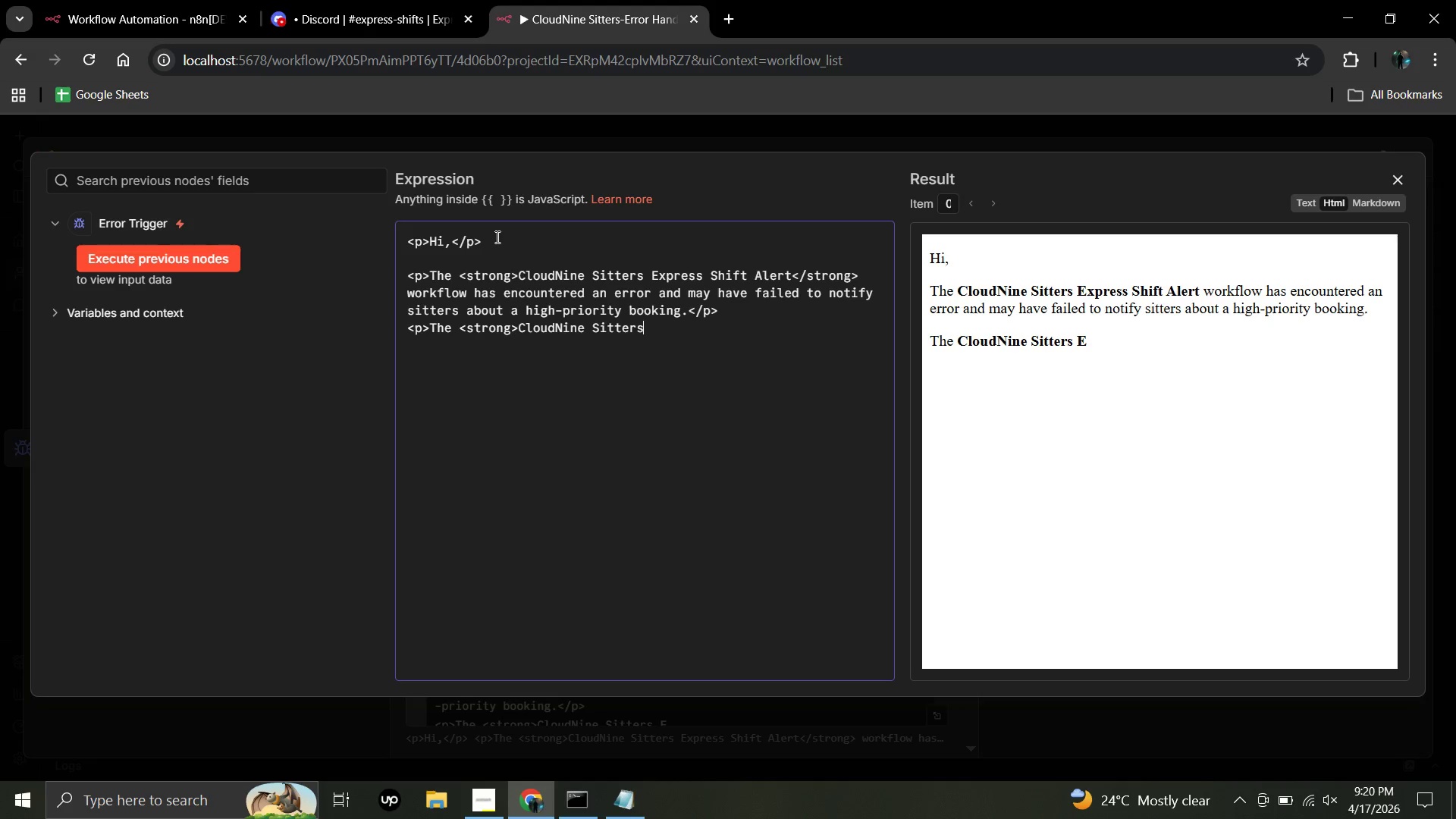 
key(Backspace)
 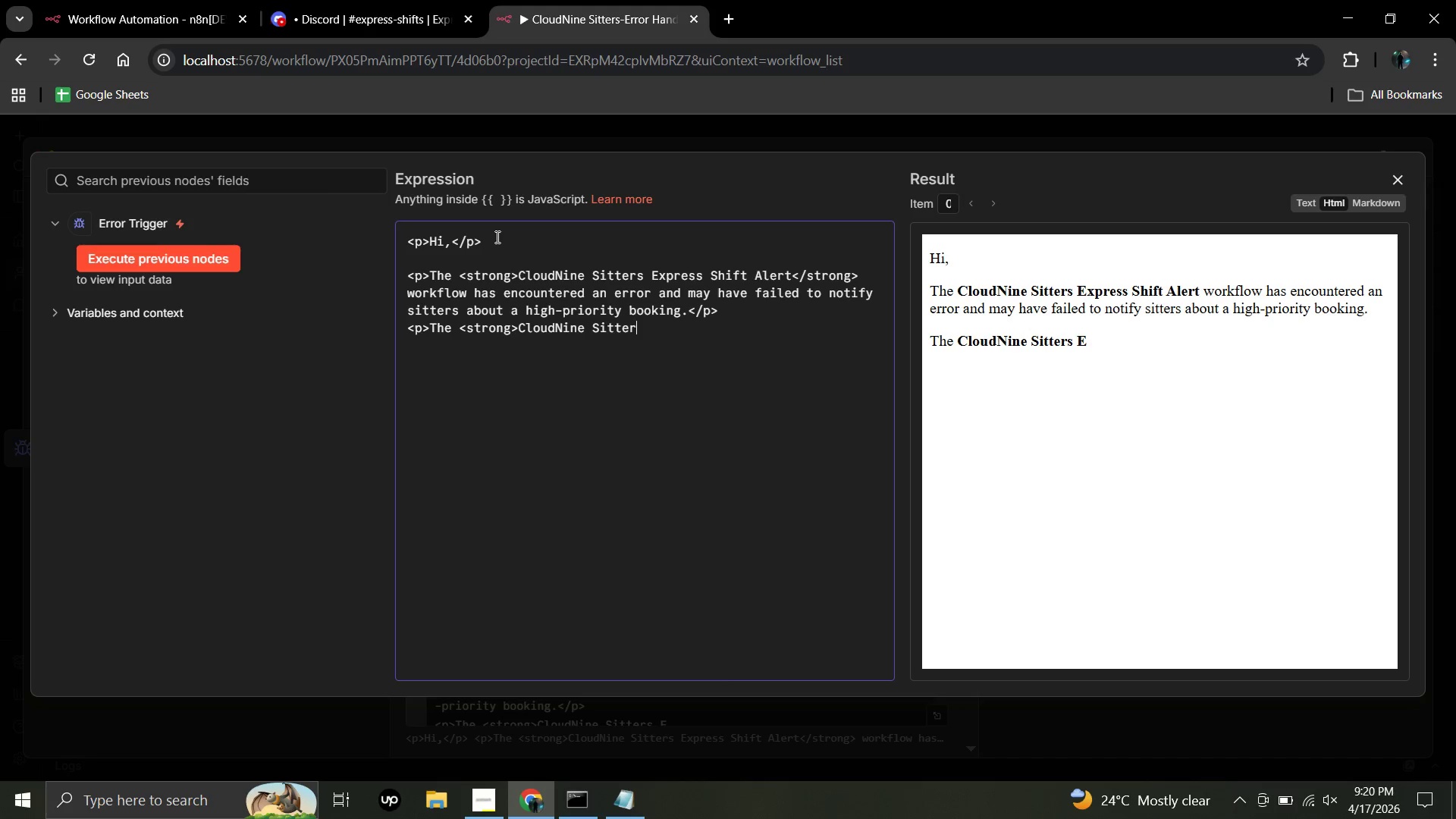 
key(Backspace)
 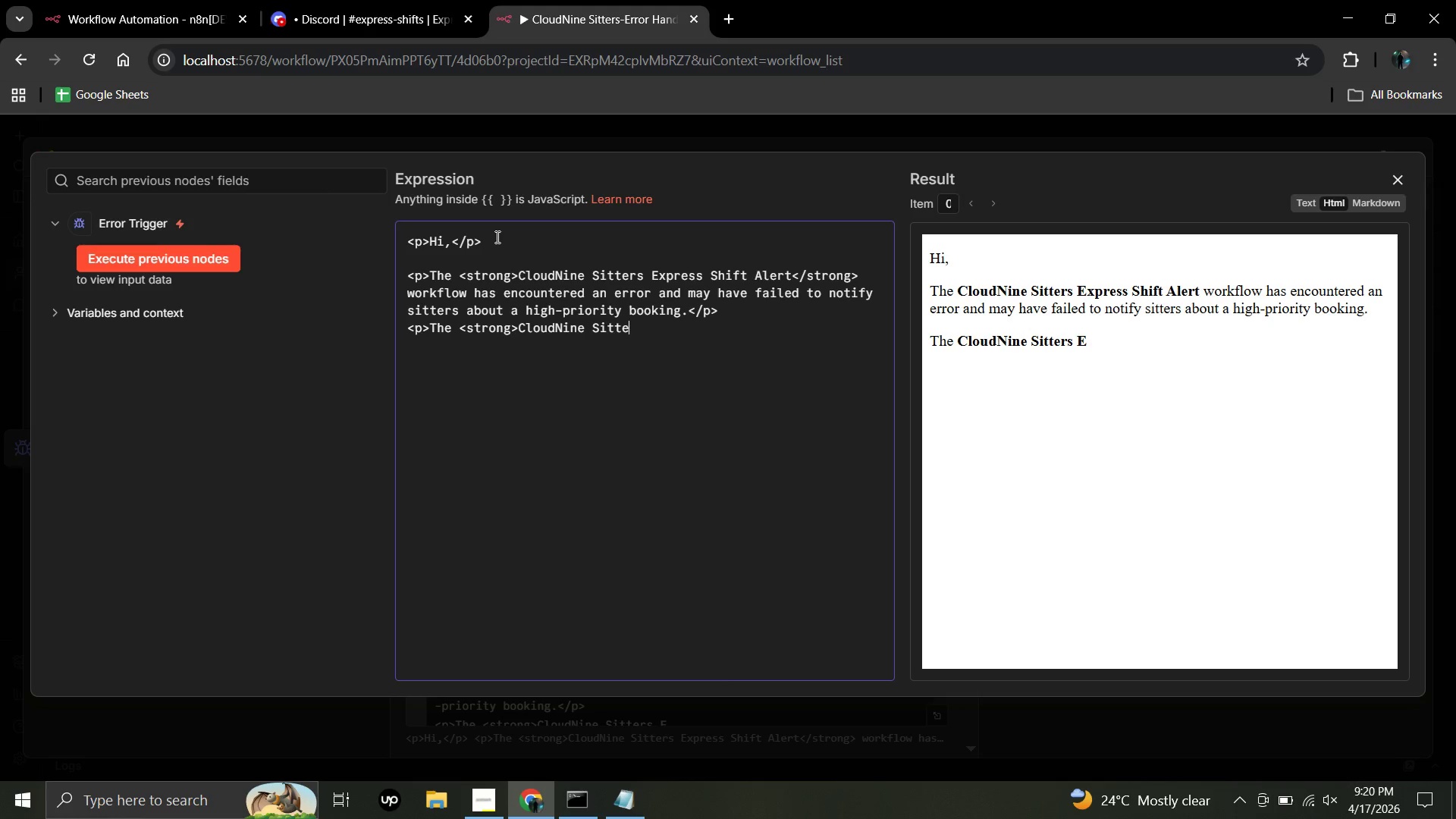 
key(Backspace)
 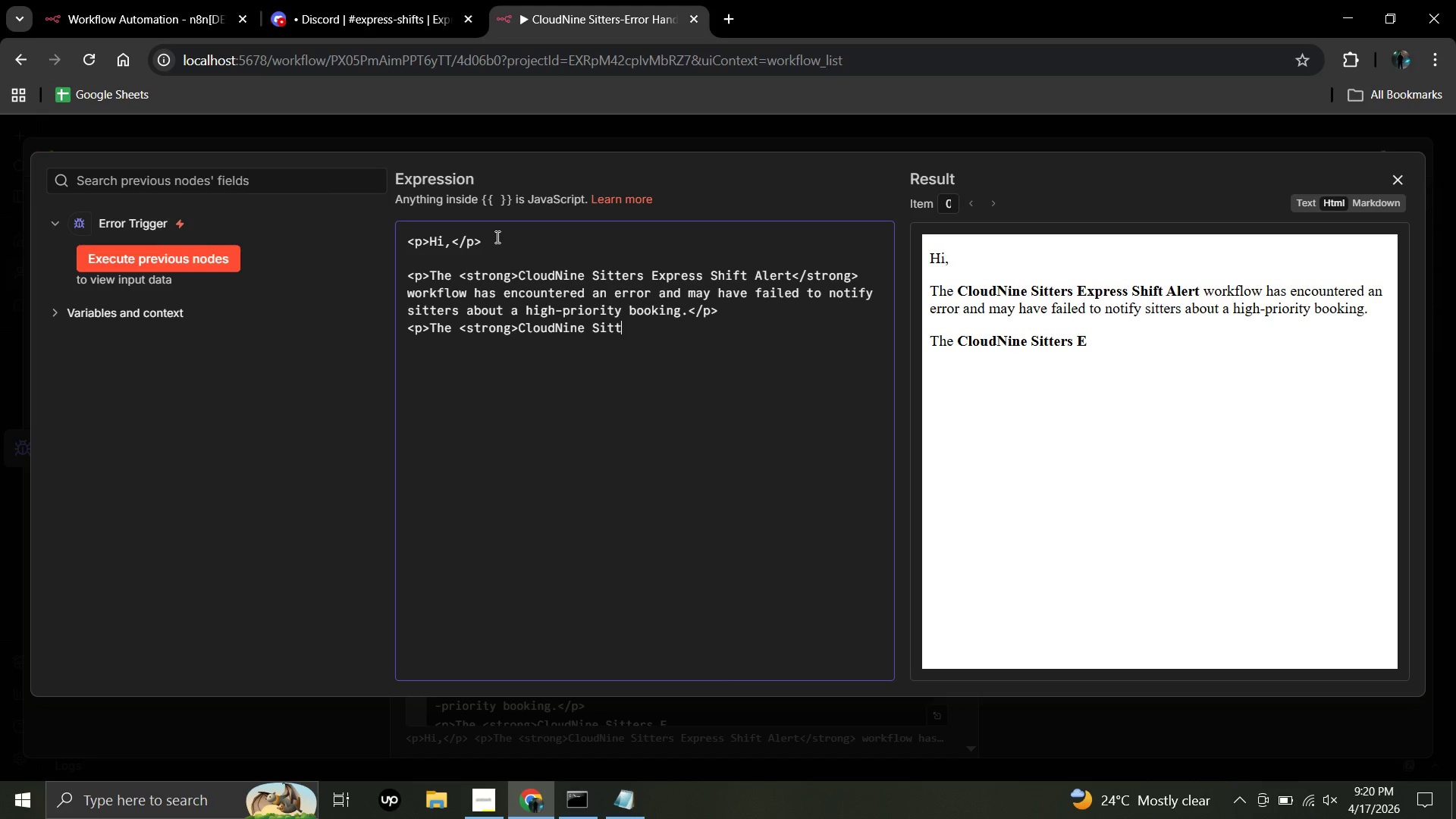 
key(Backspace)
 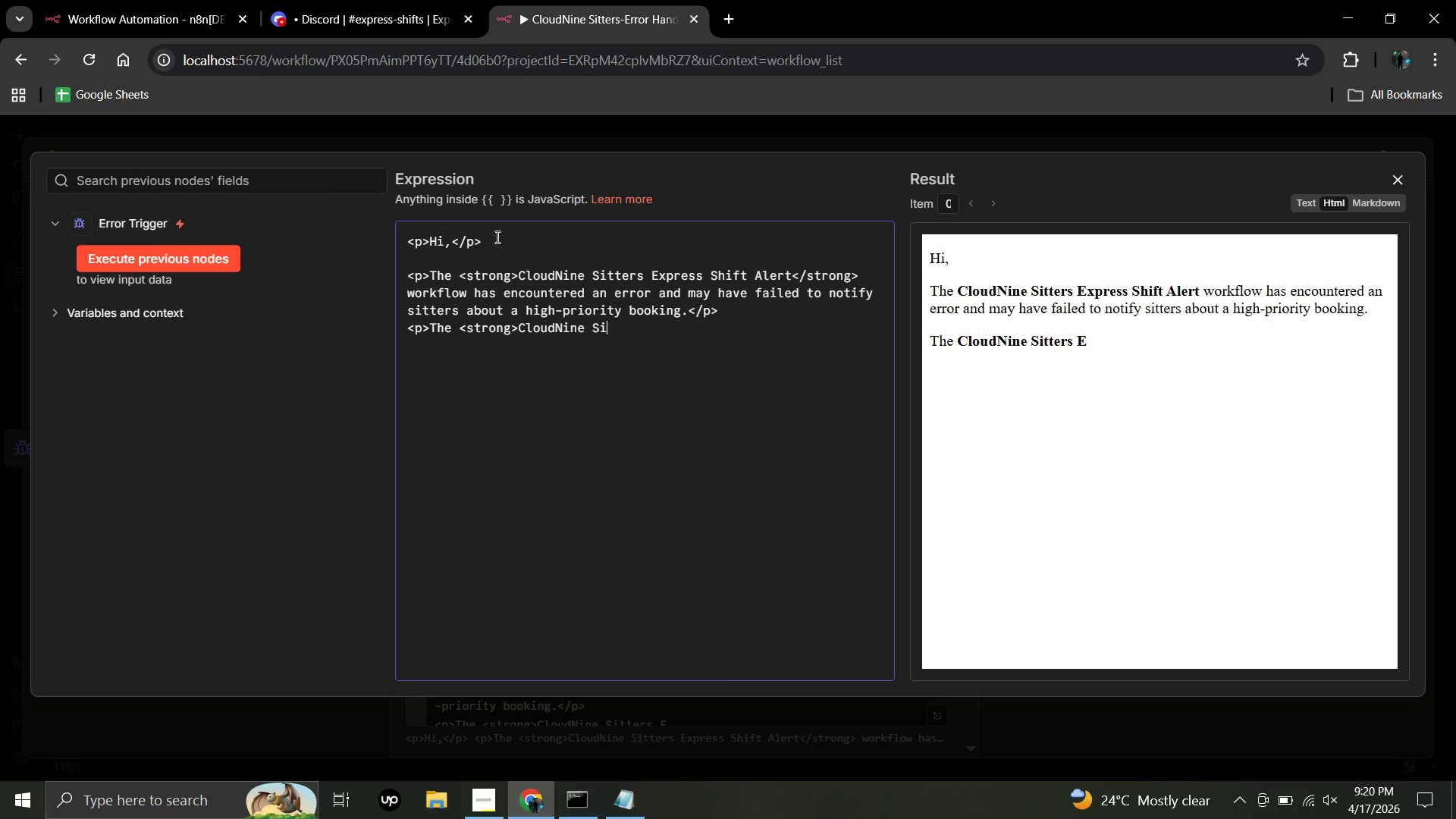 
key(Backspace)
 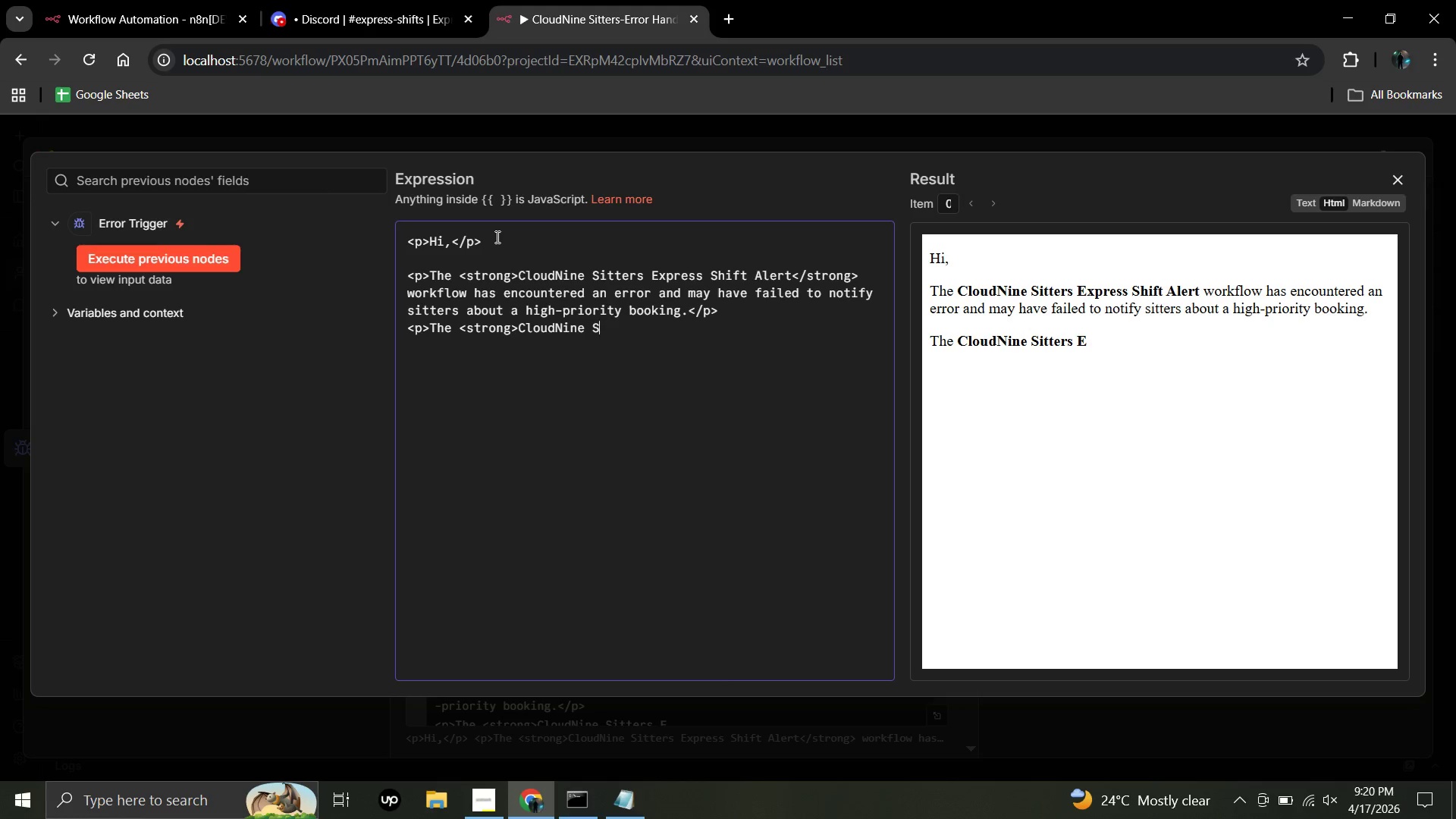 
key(Backspace)
 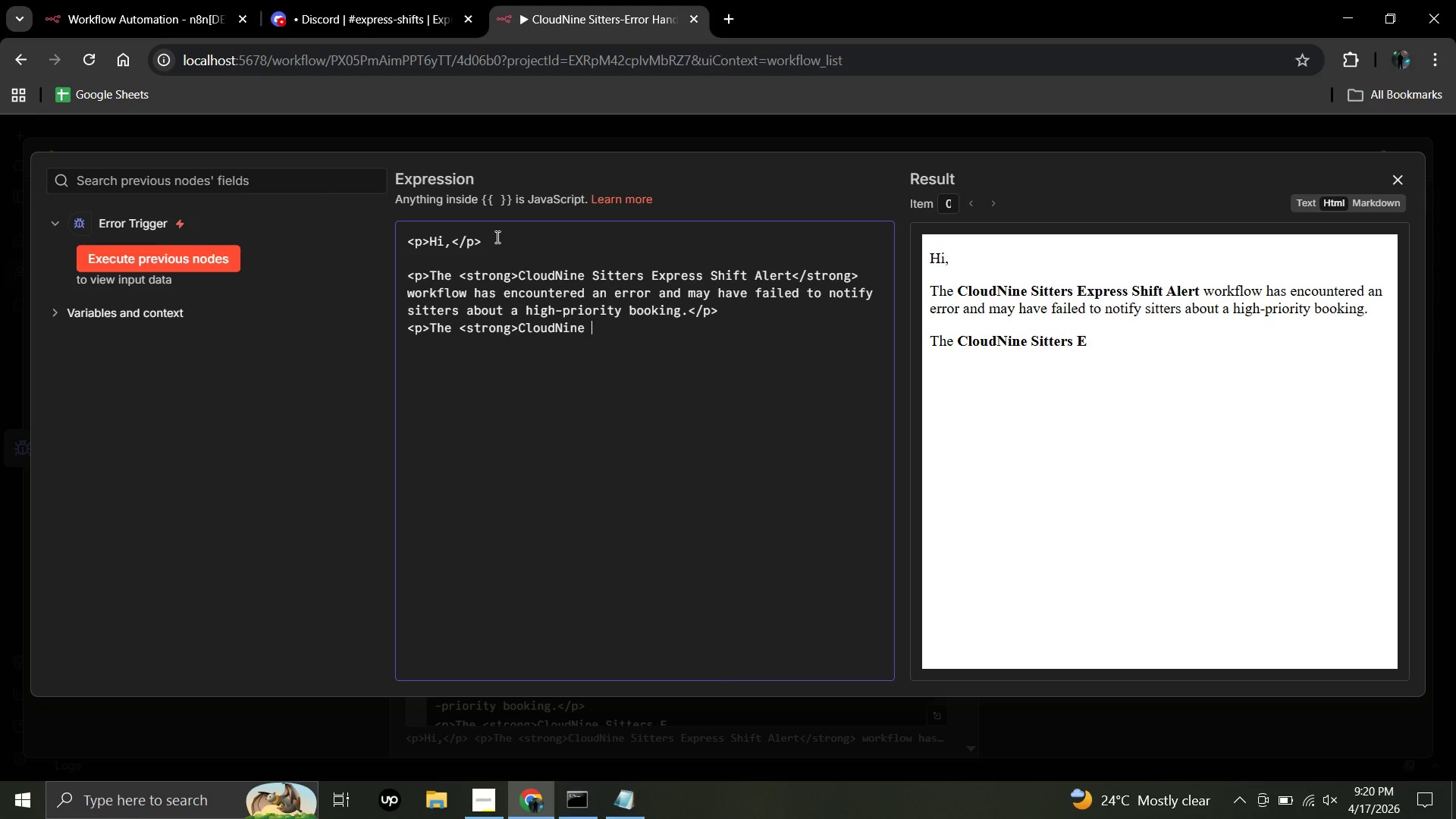 
key(Backspace)
 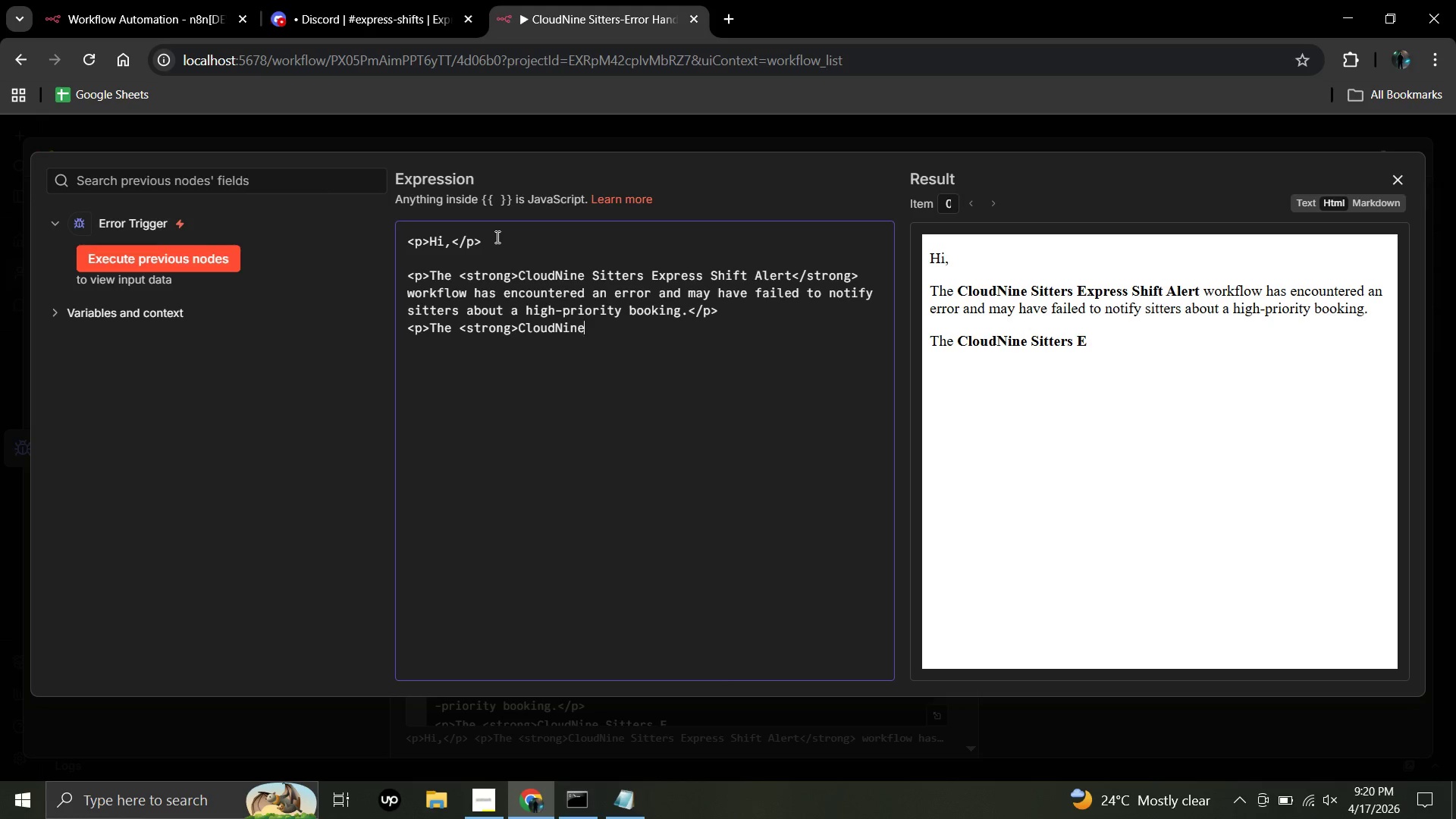 
key(Backspace)
 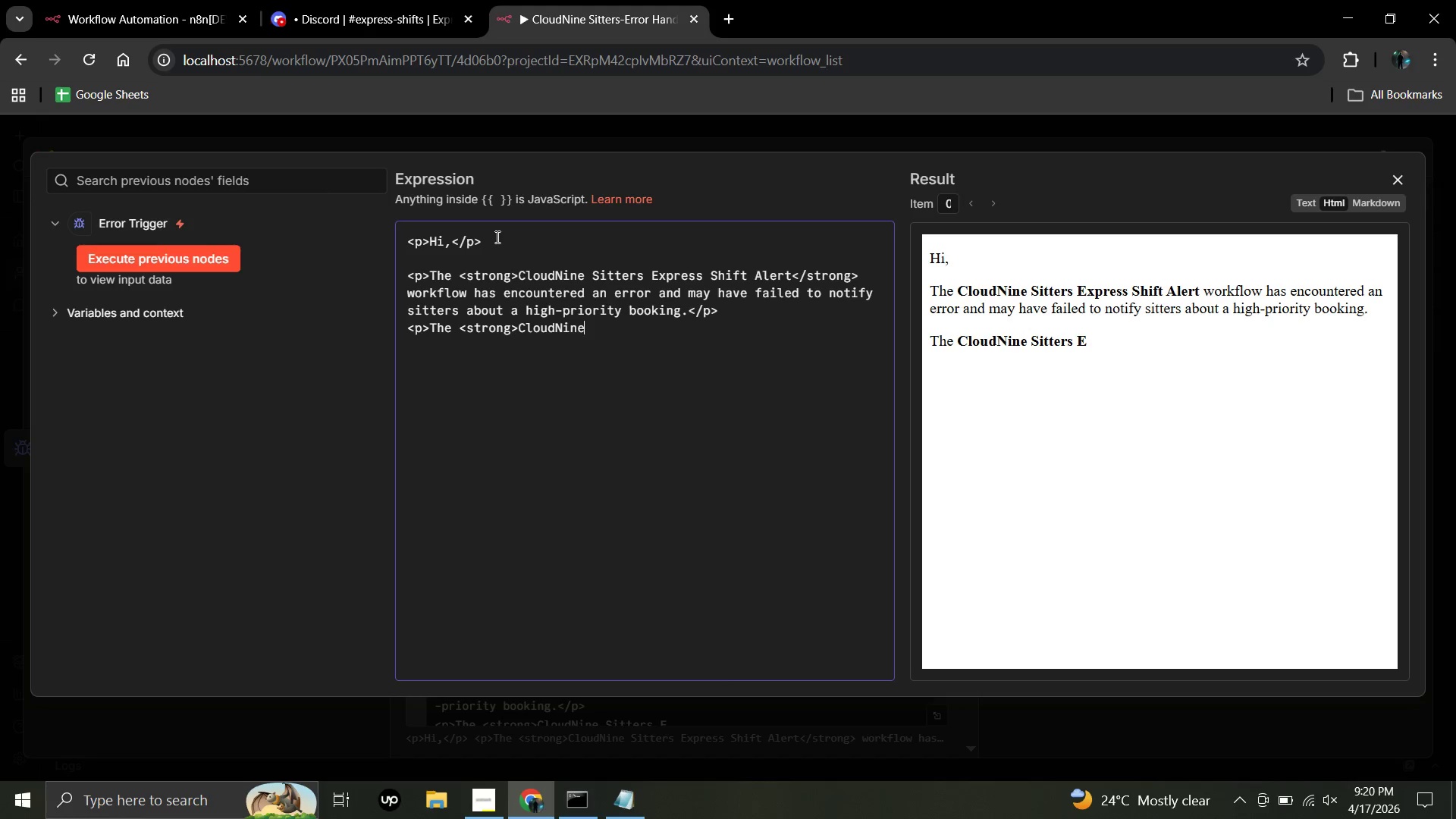 
key(Backspace)
 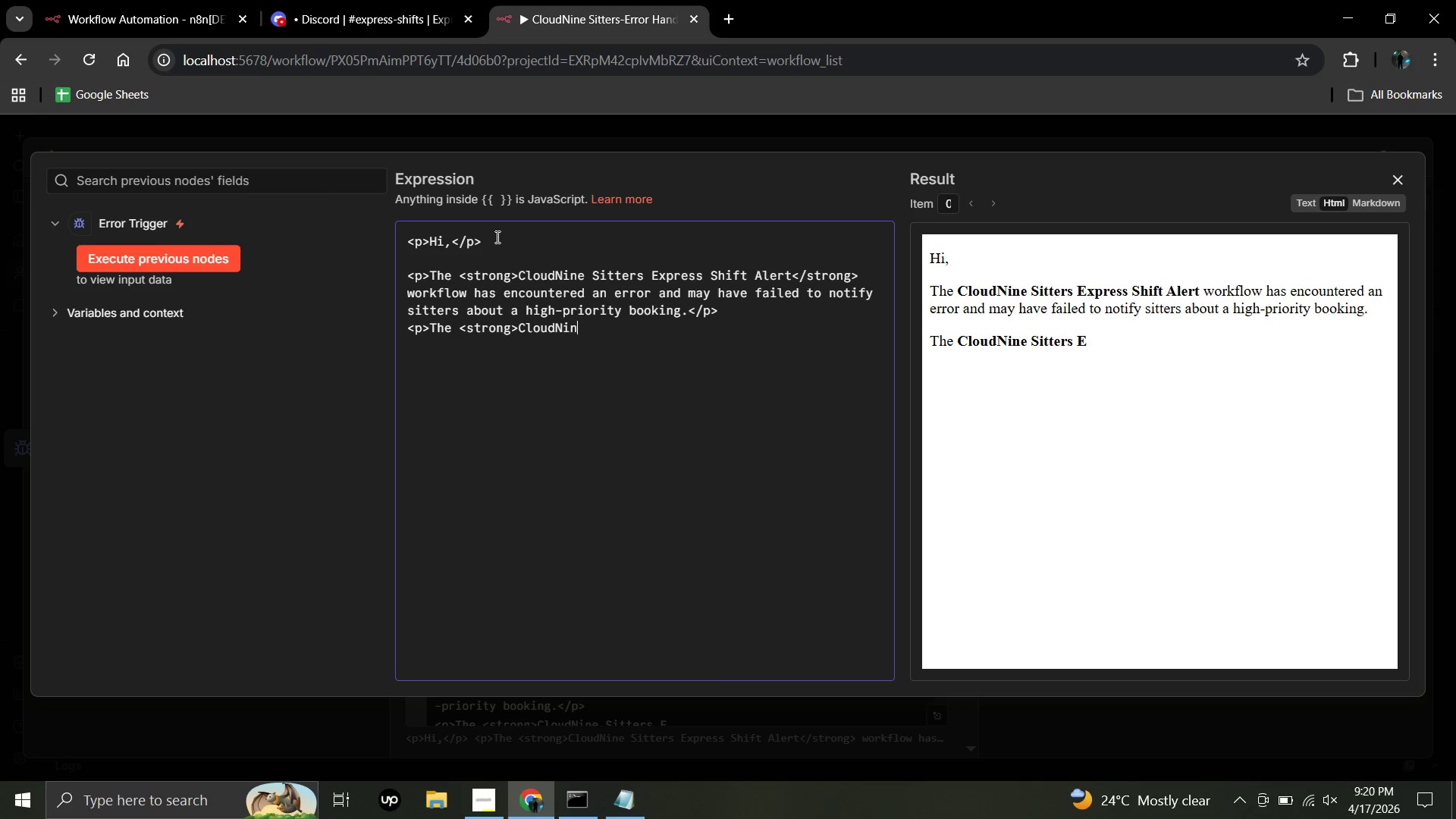 
key(Backspace)
 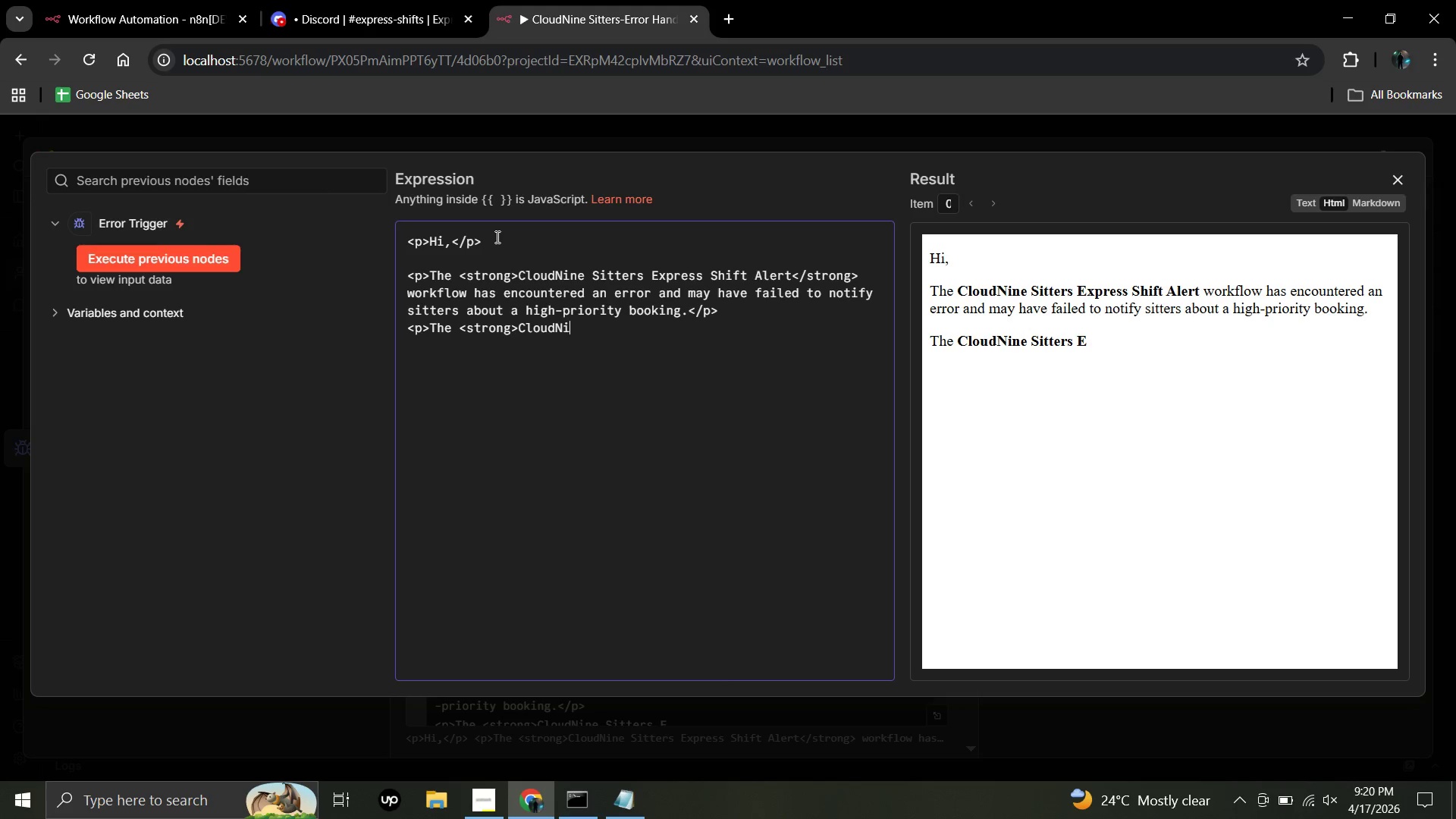 
key(Backspace)
 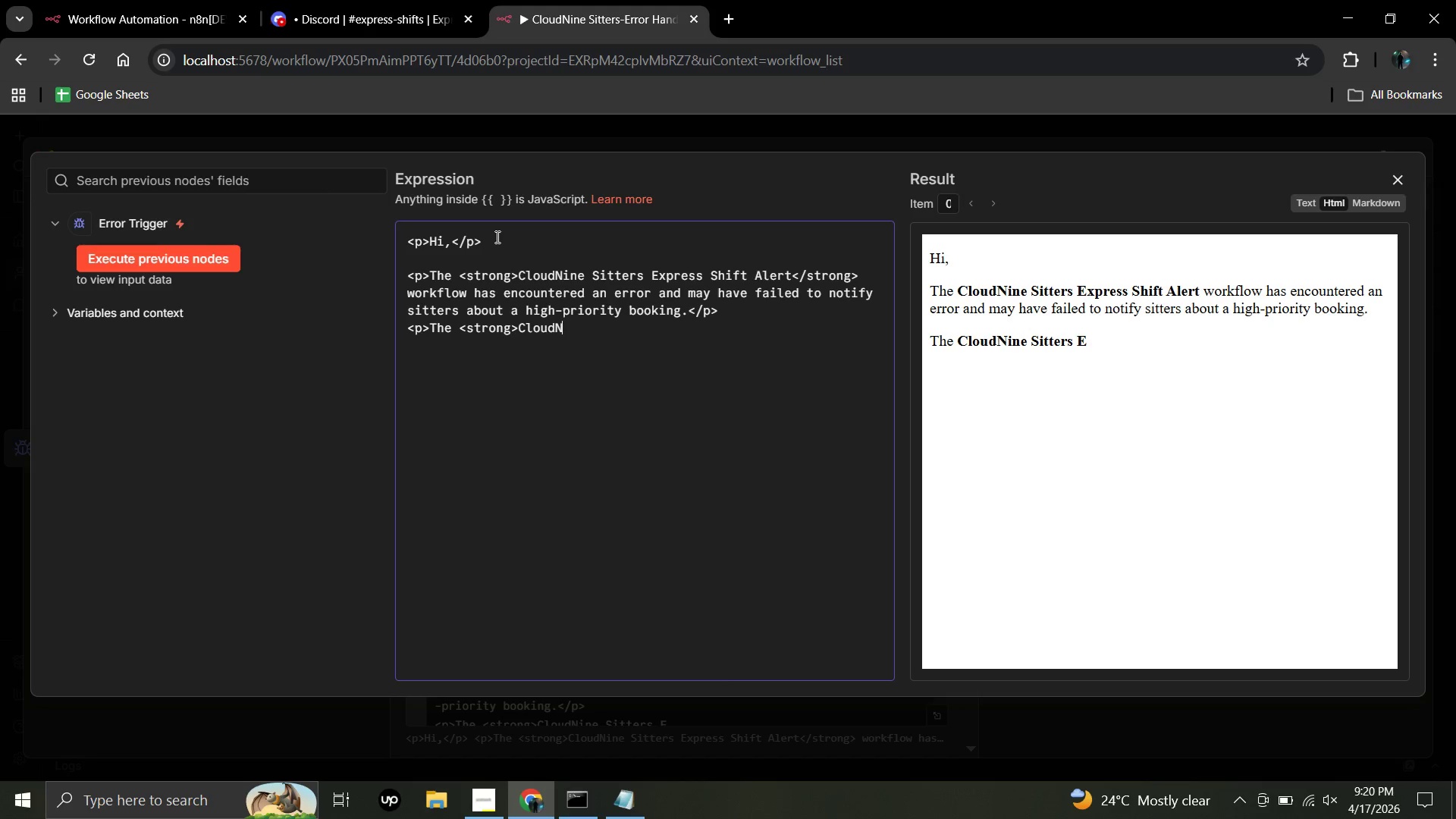 
key(Backspace)
 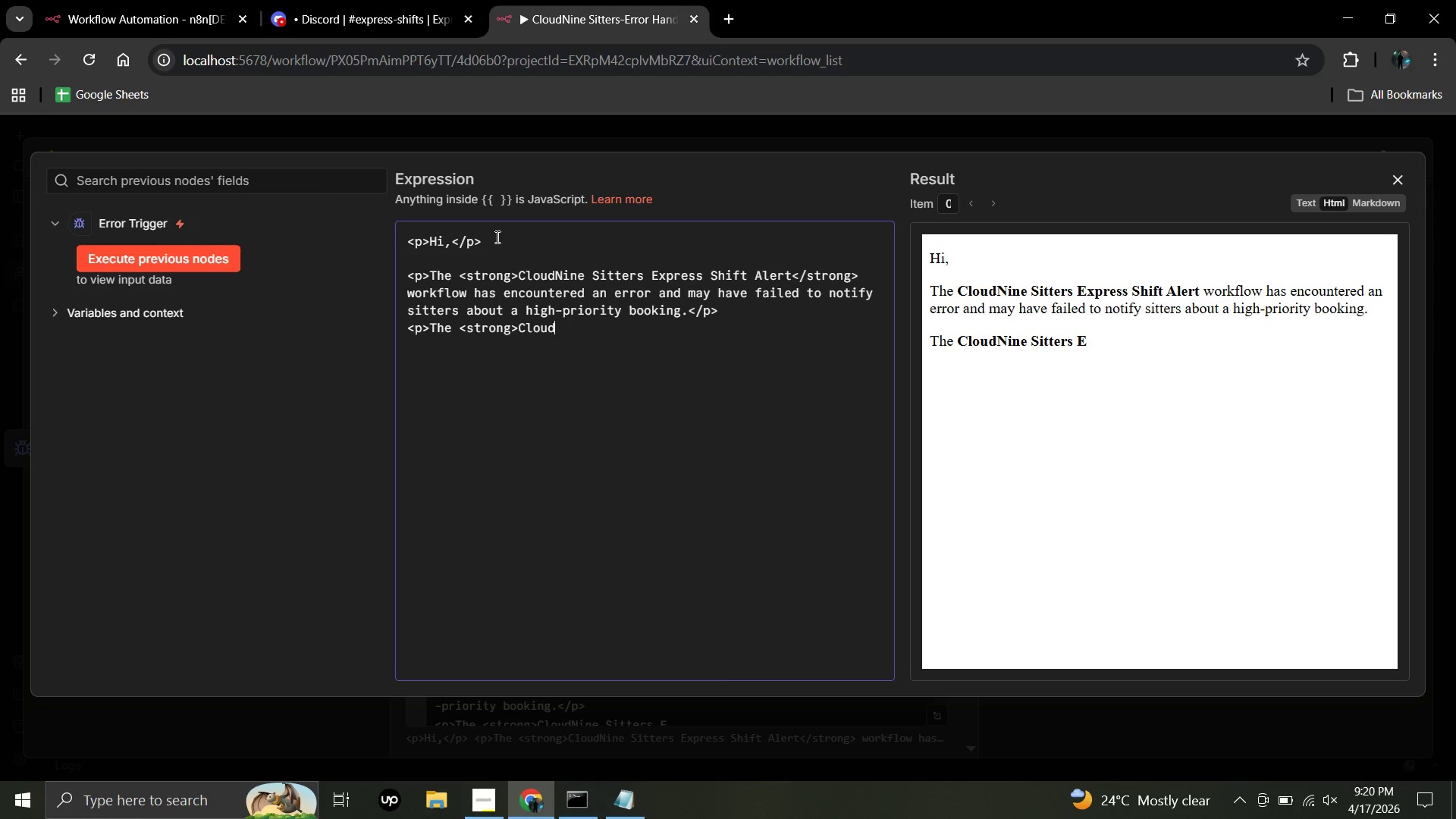 
key(Backspace)
 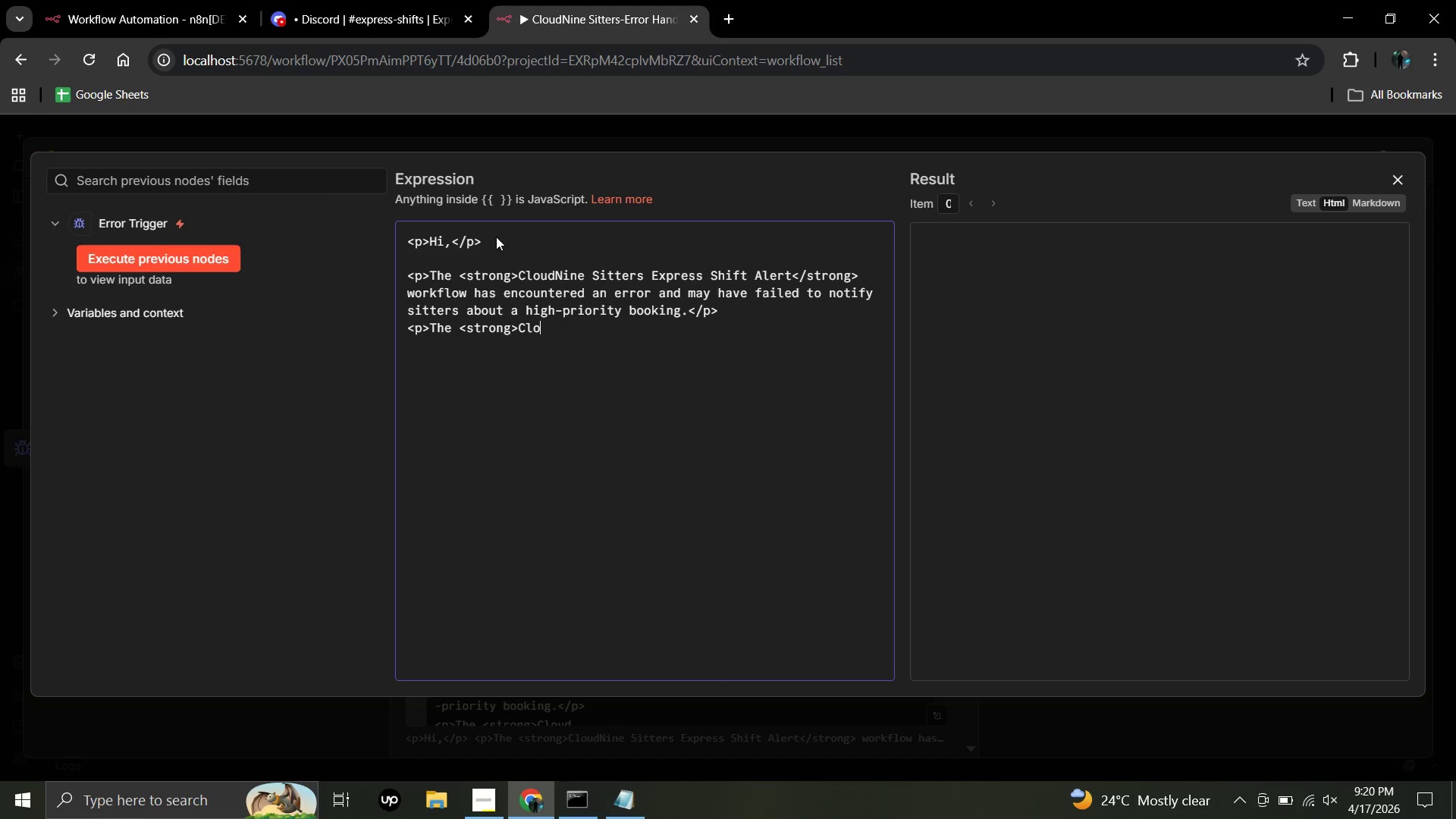 
key(Backspace)
 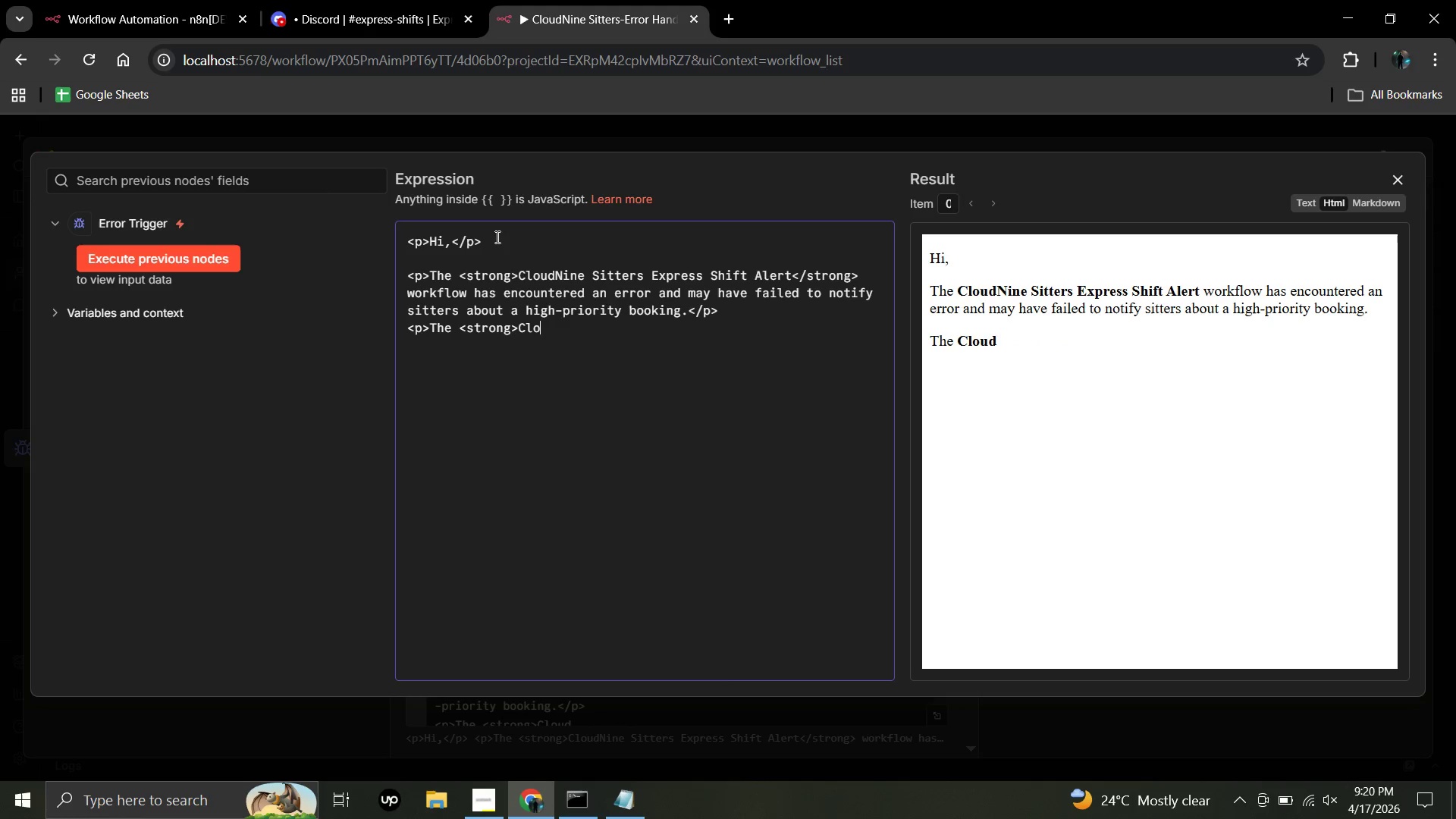 
key(Backspace)
 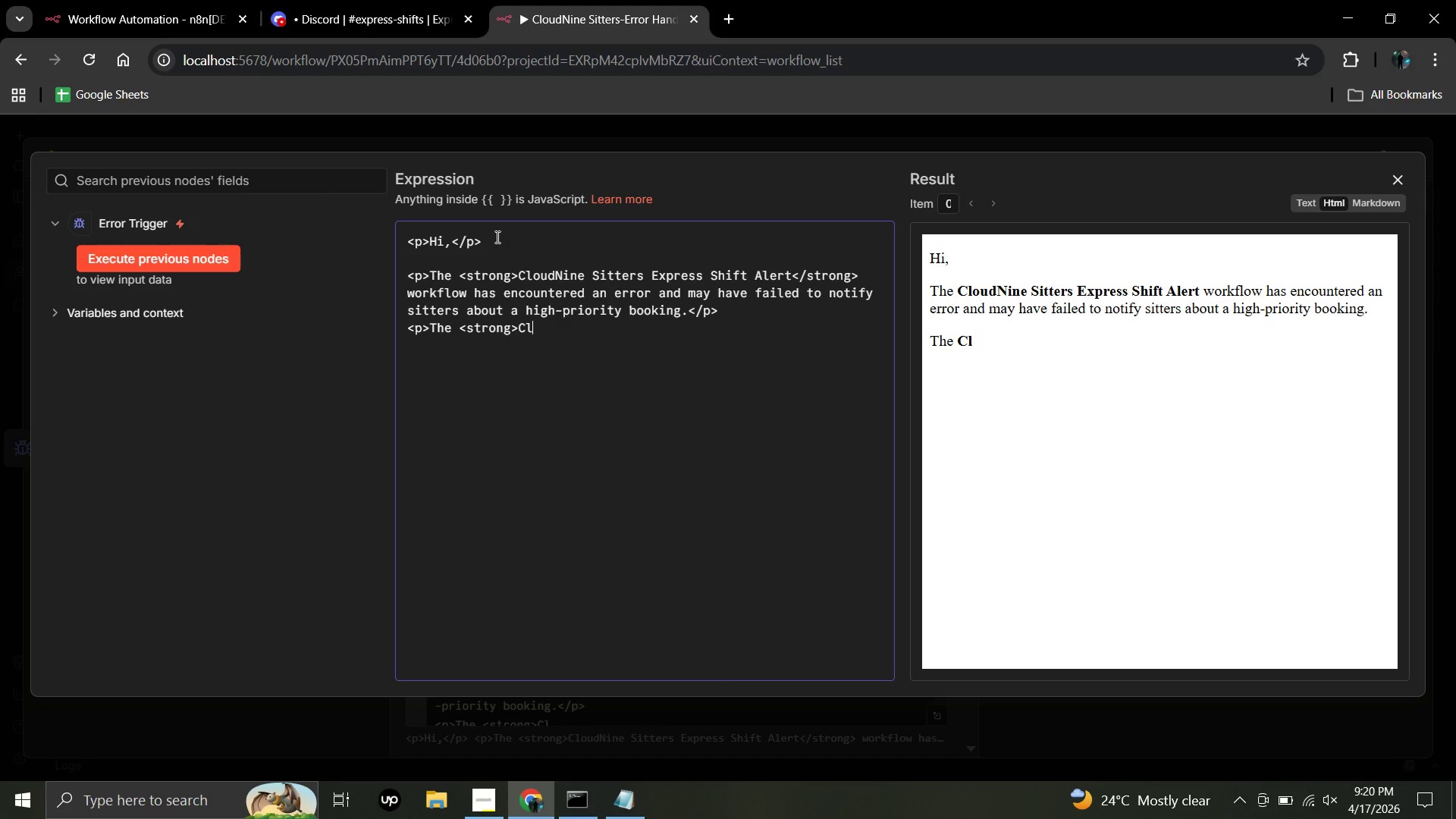 
key(Backspace)
 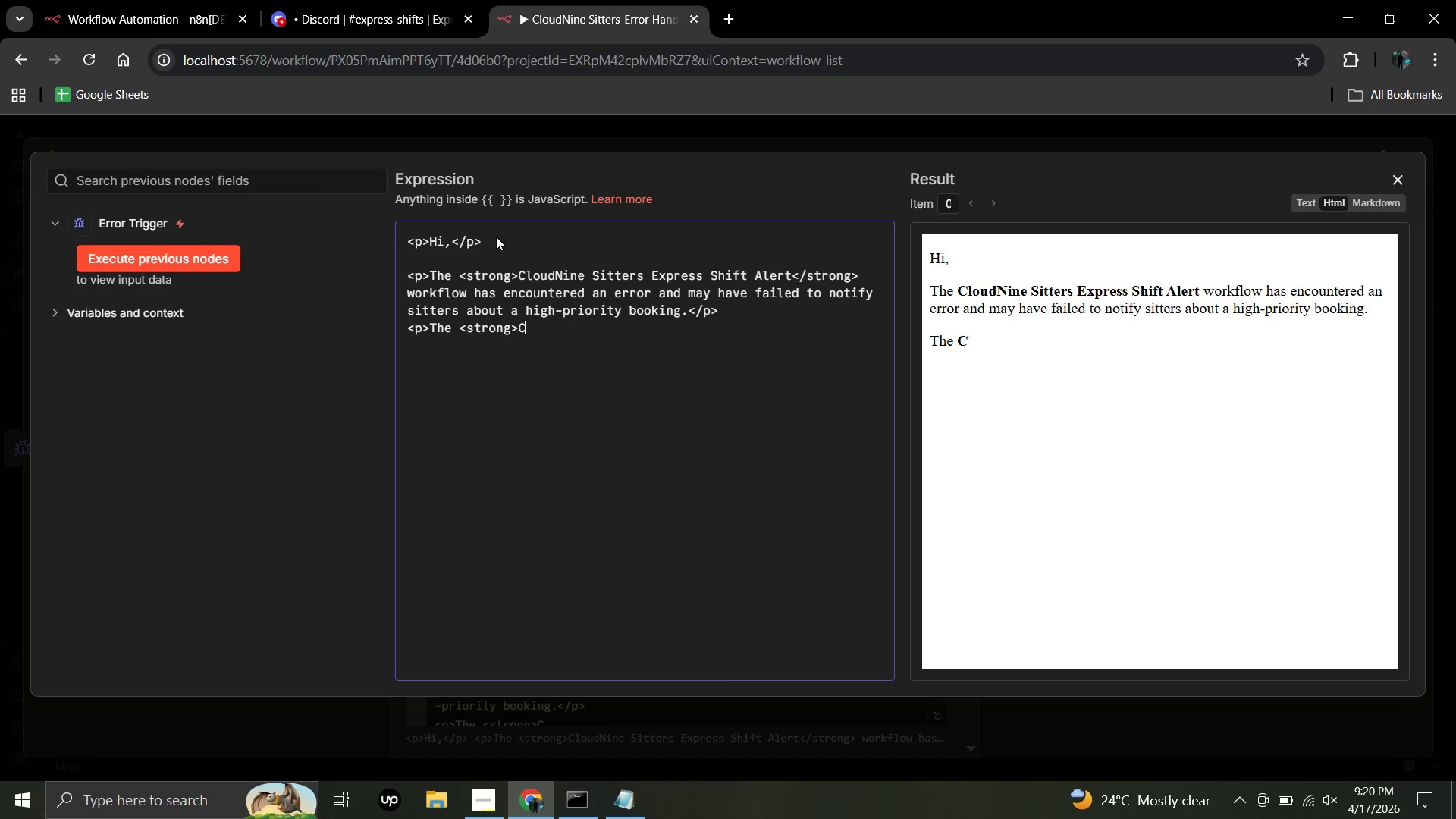 
key(Backspace)
 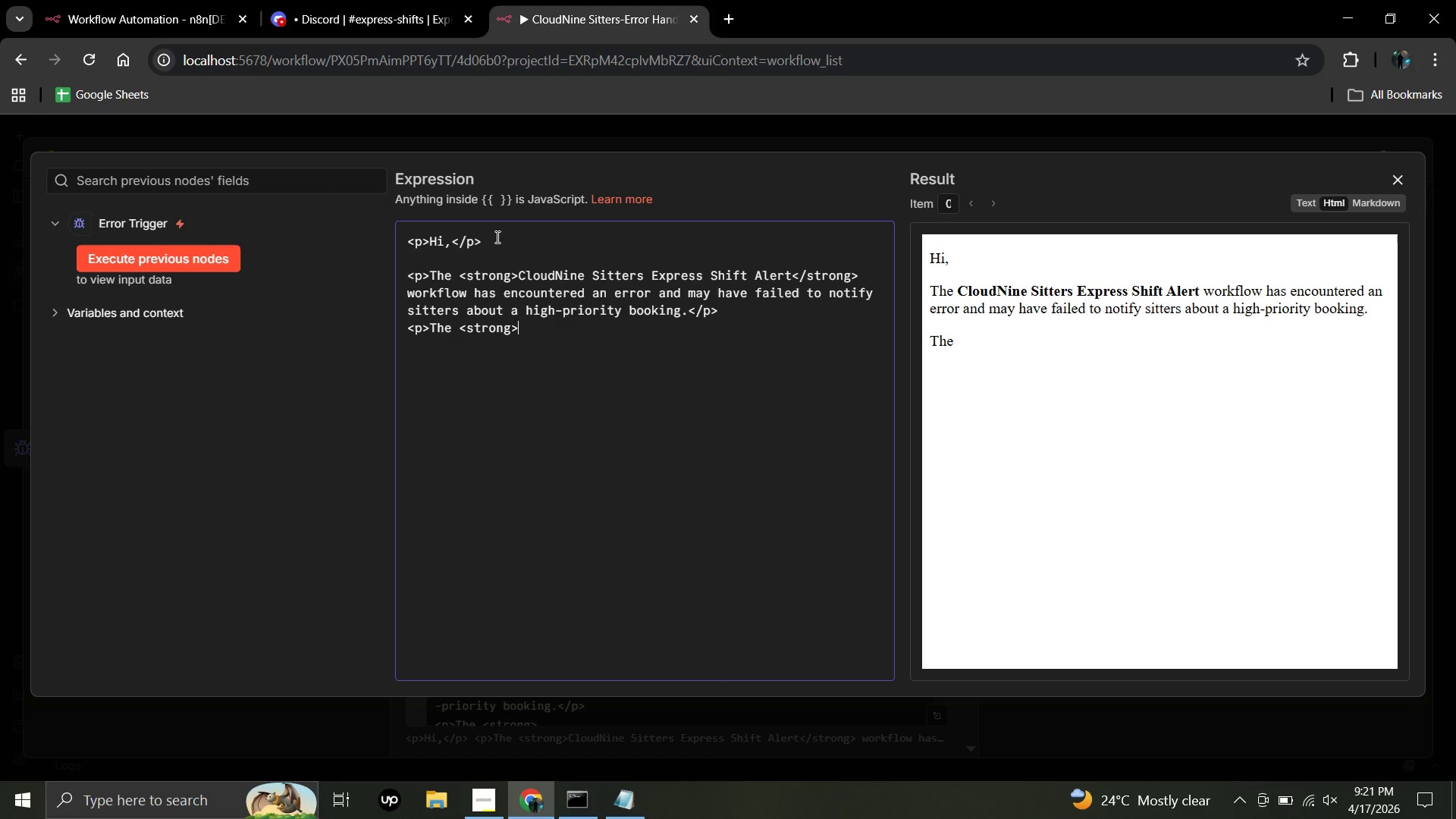 
type(Error)
 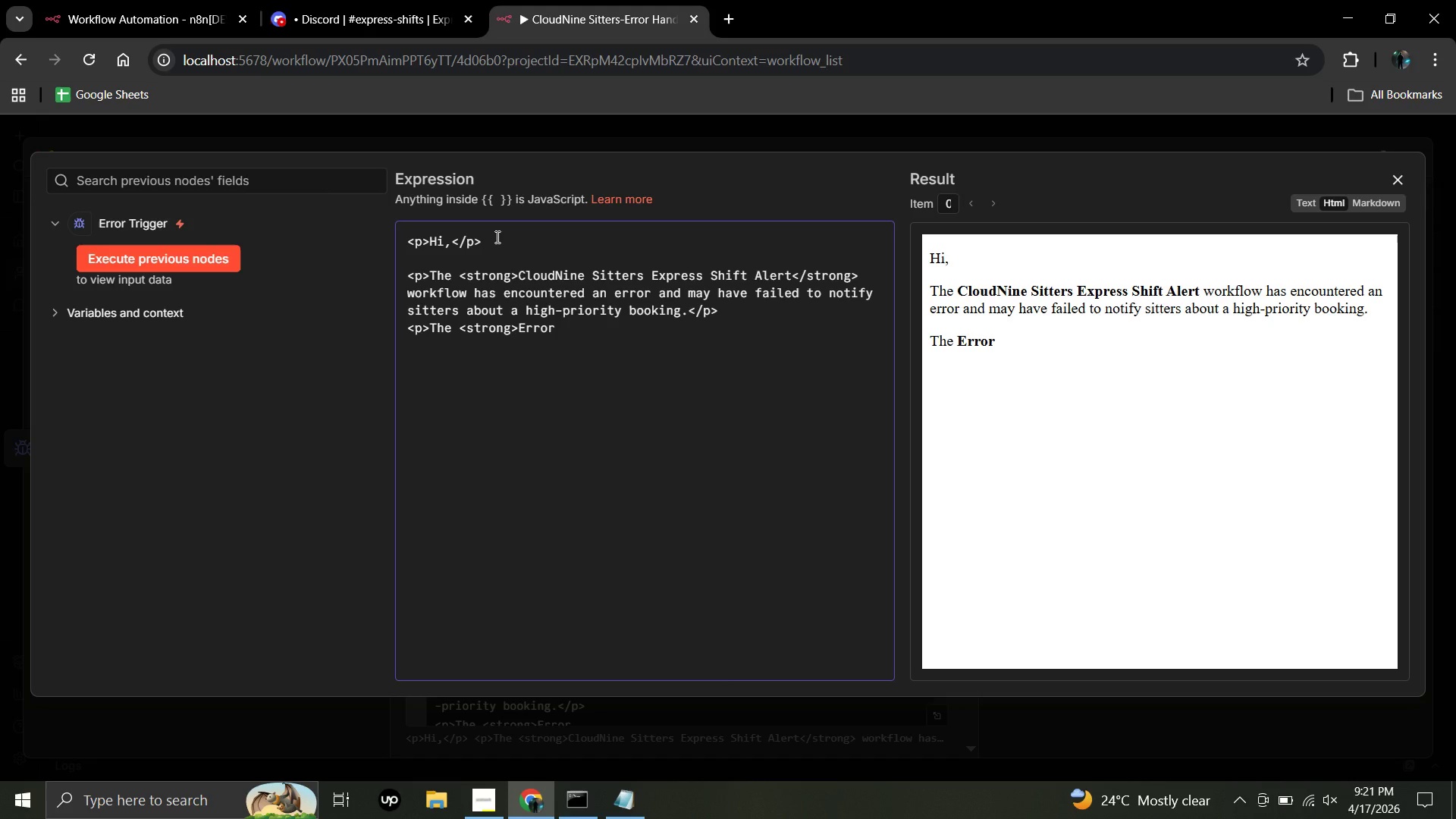 
key(Shift+Semicolon)
 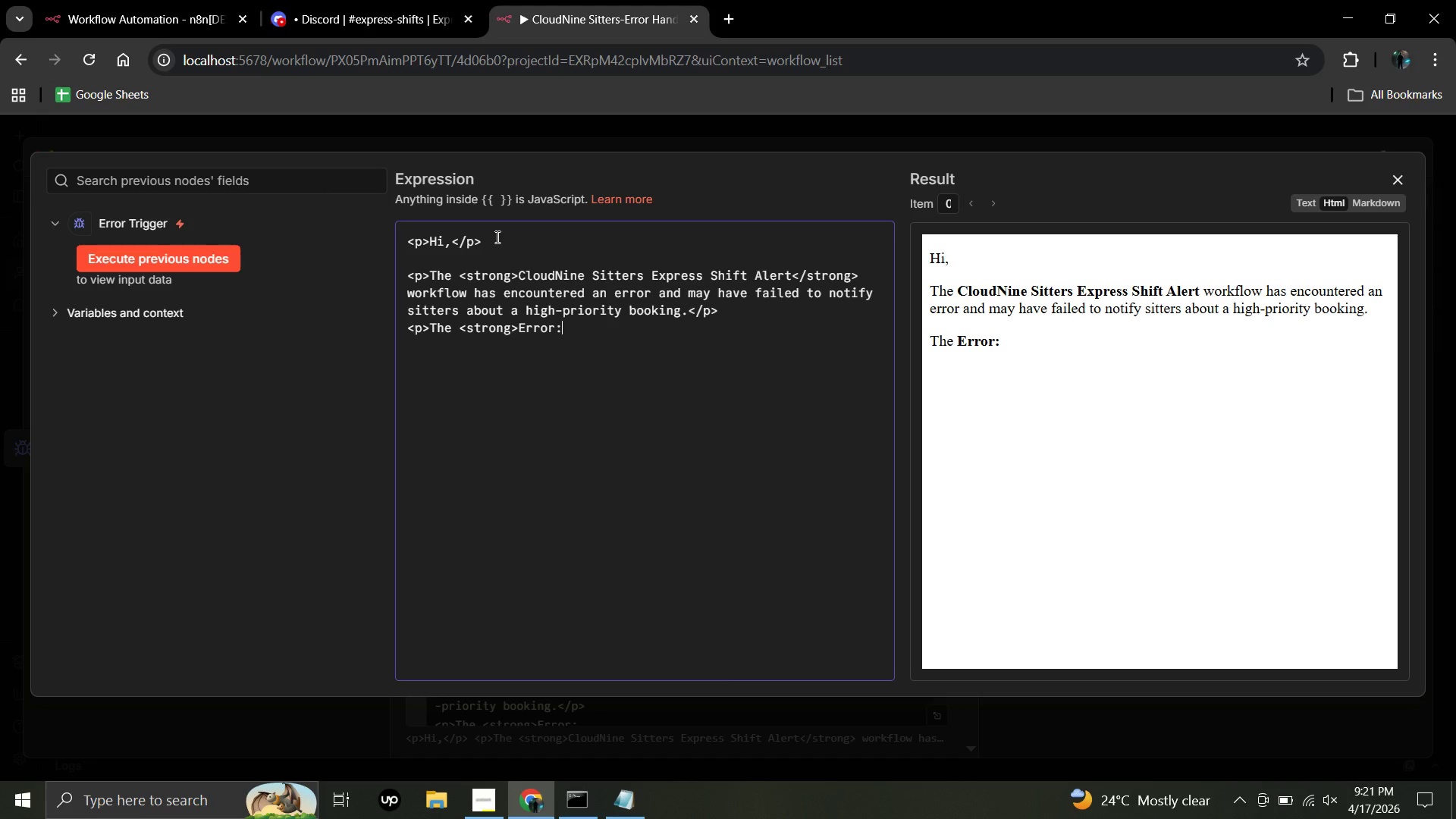 
key(Shift+Comma)
 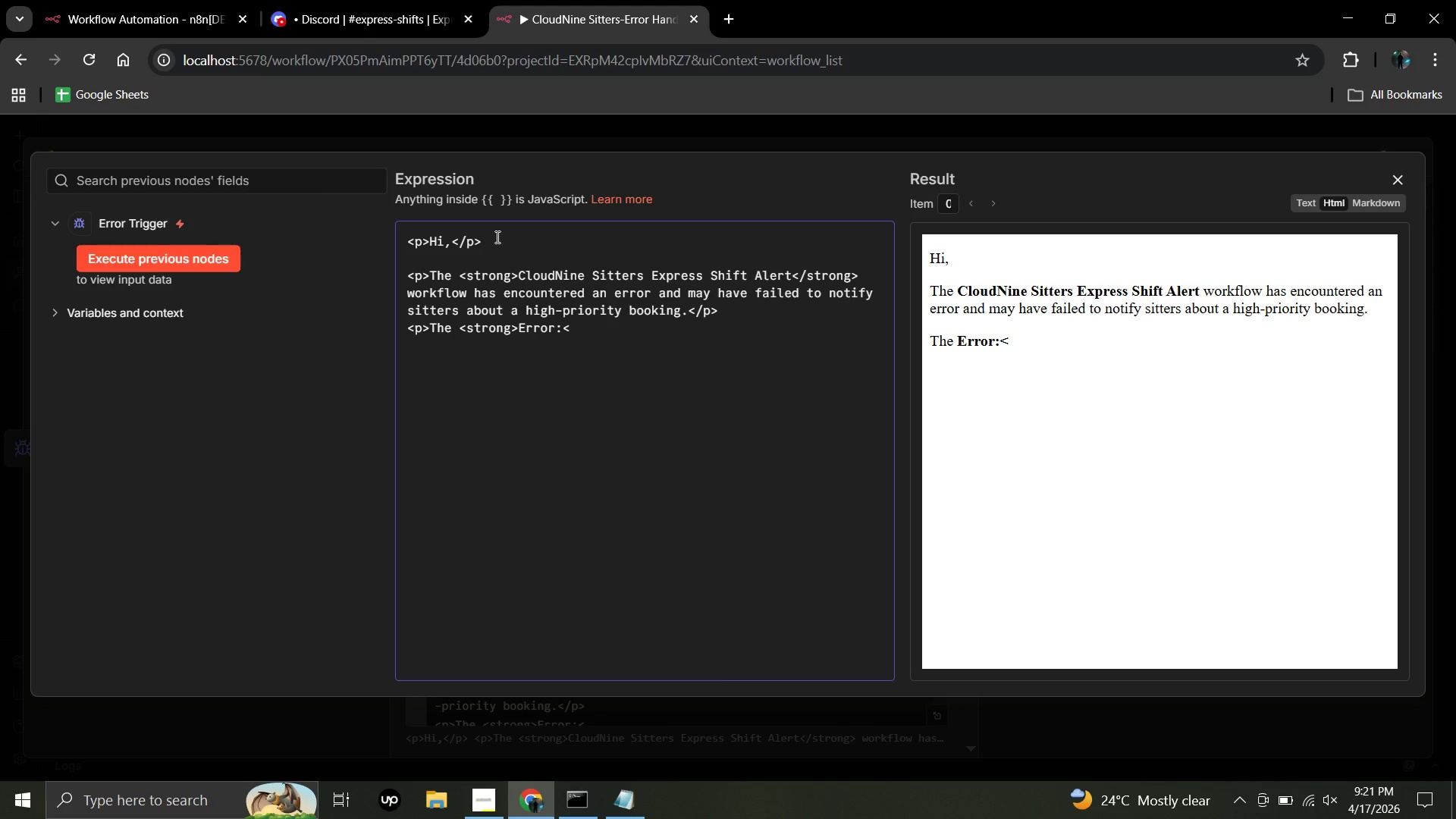 
key(Slash)
 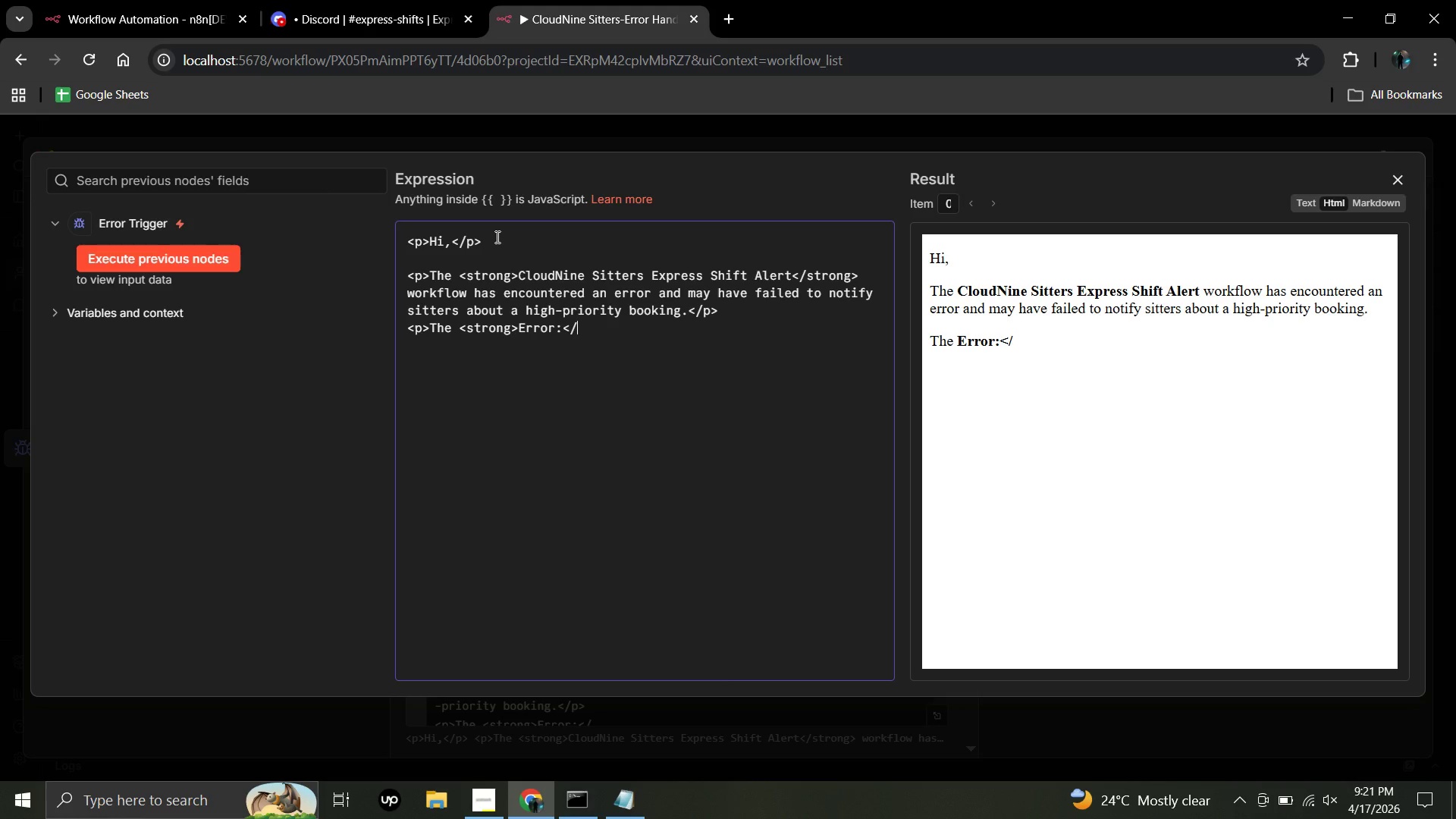 
type(strong>{{)
 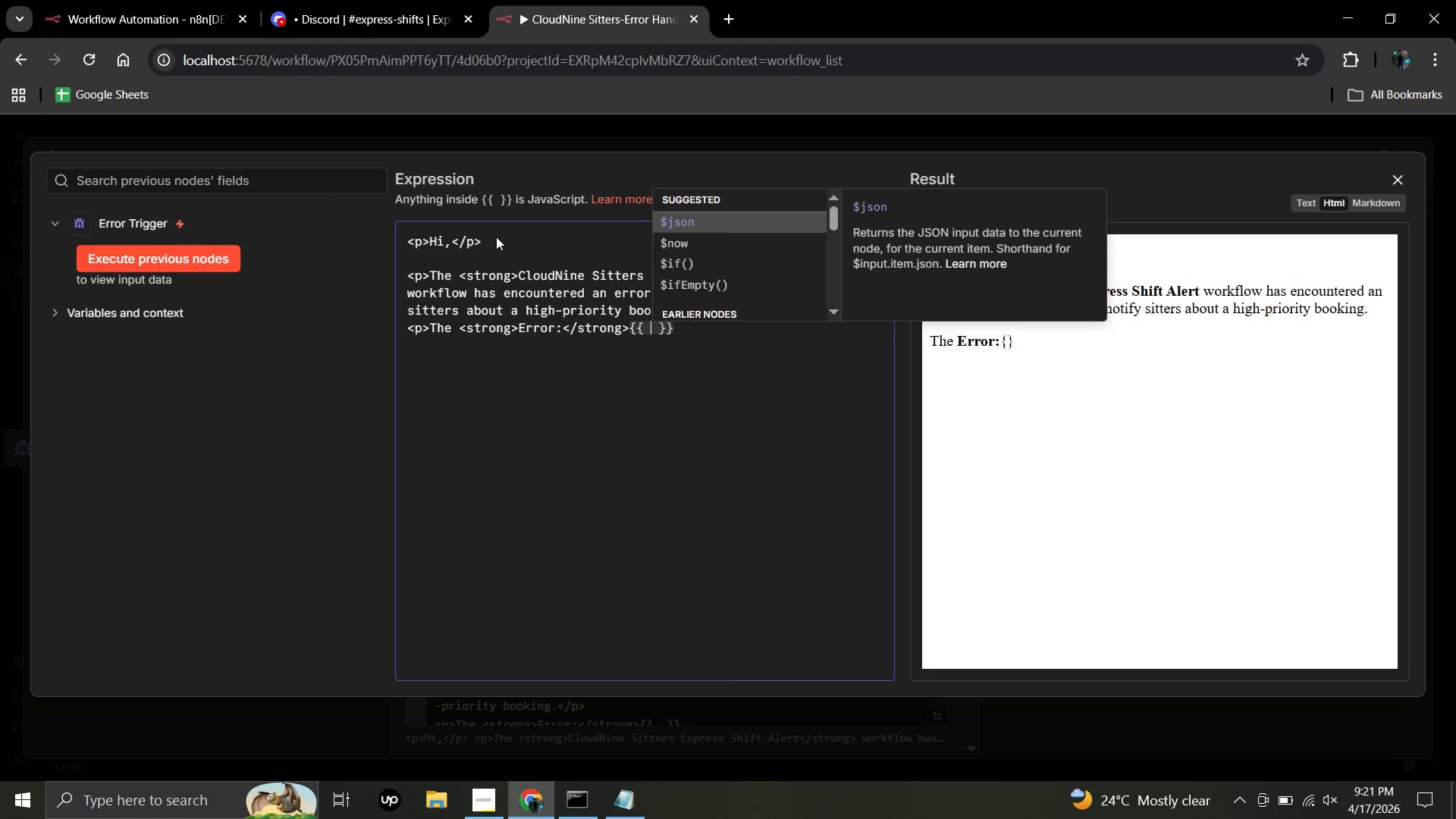 
wait(5.81)
 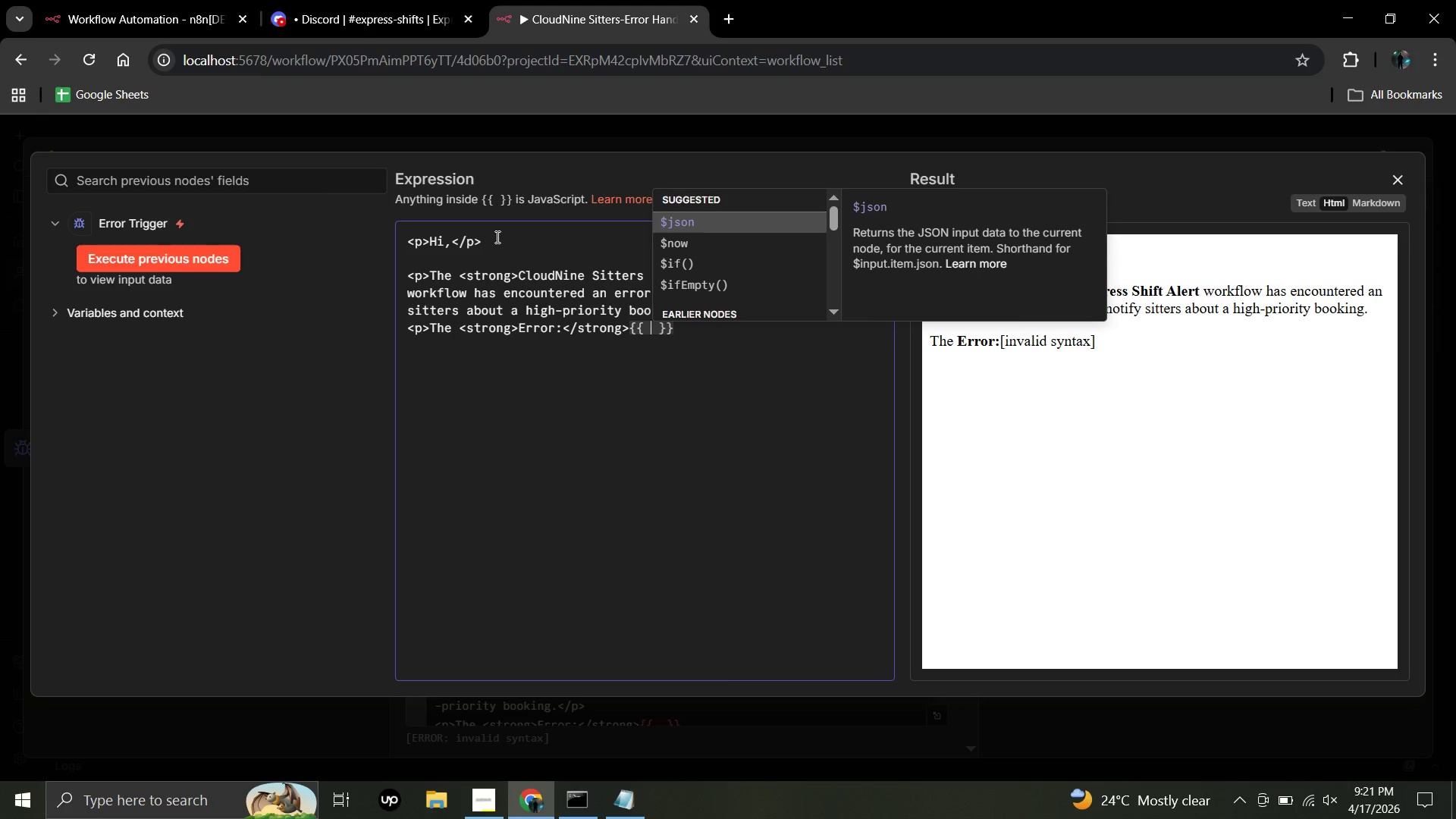 
type($json.execution.error.message)
 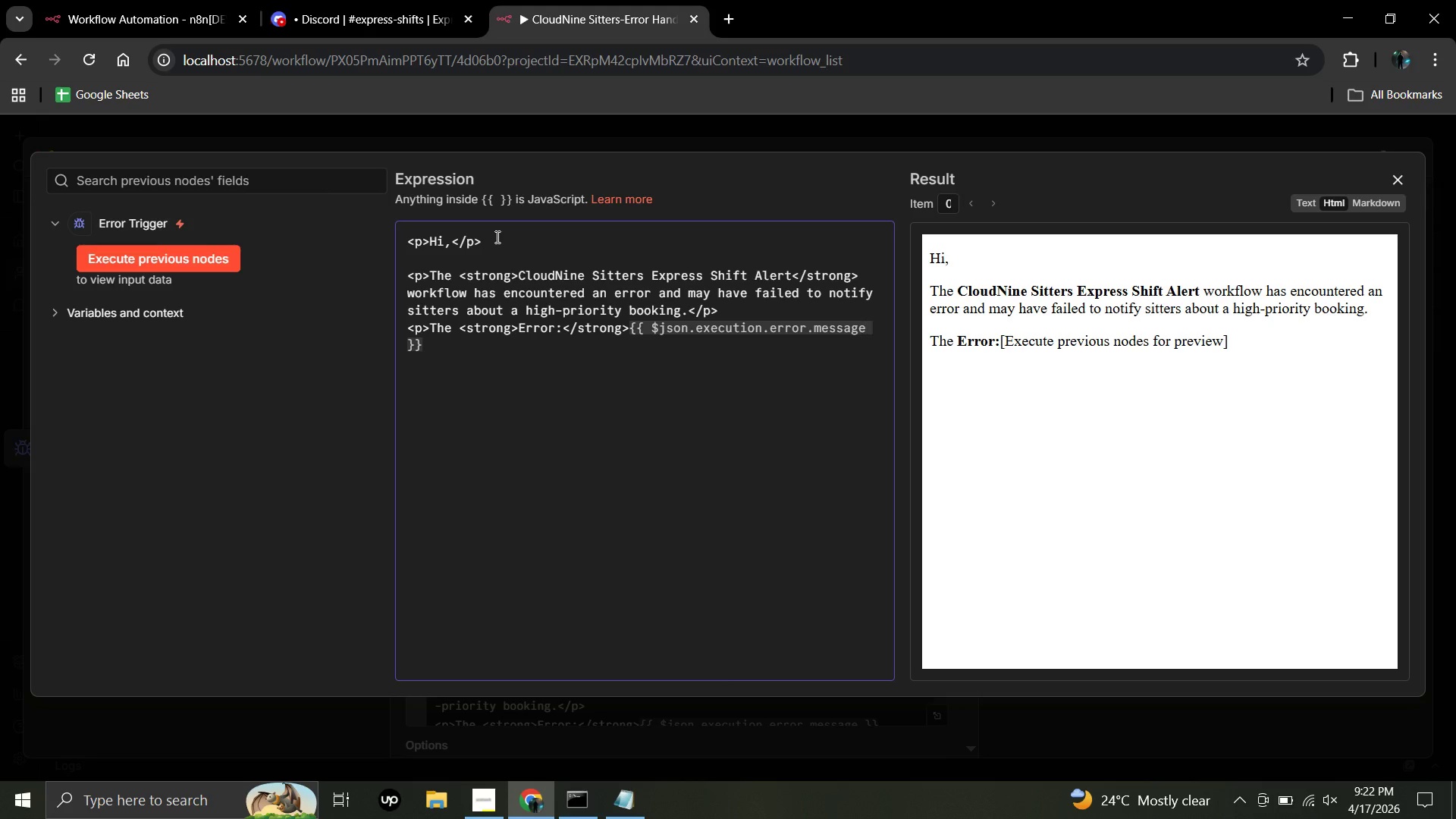 
wait(8.08)
 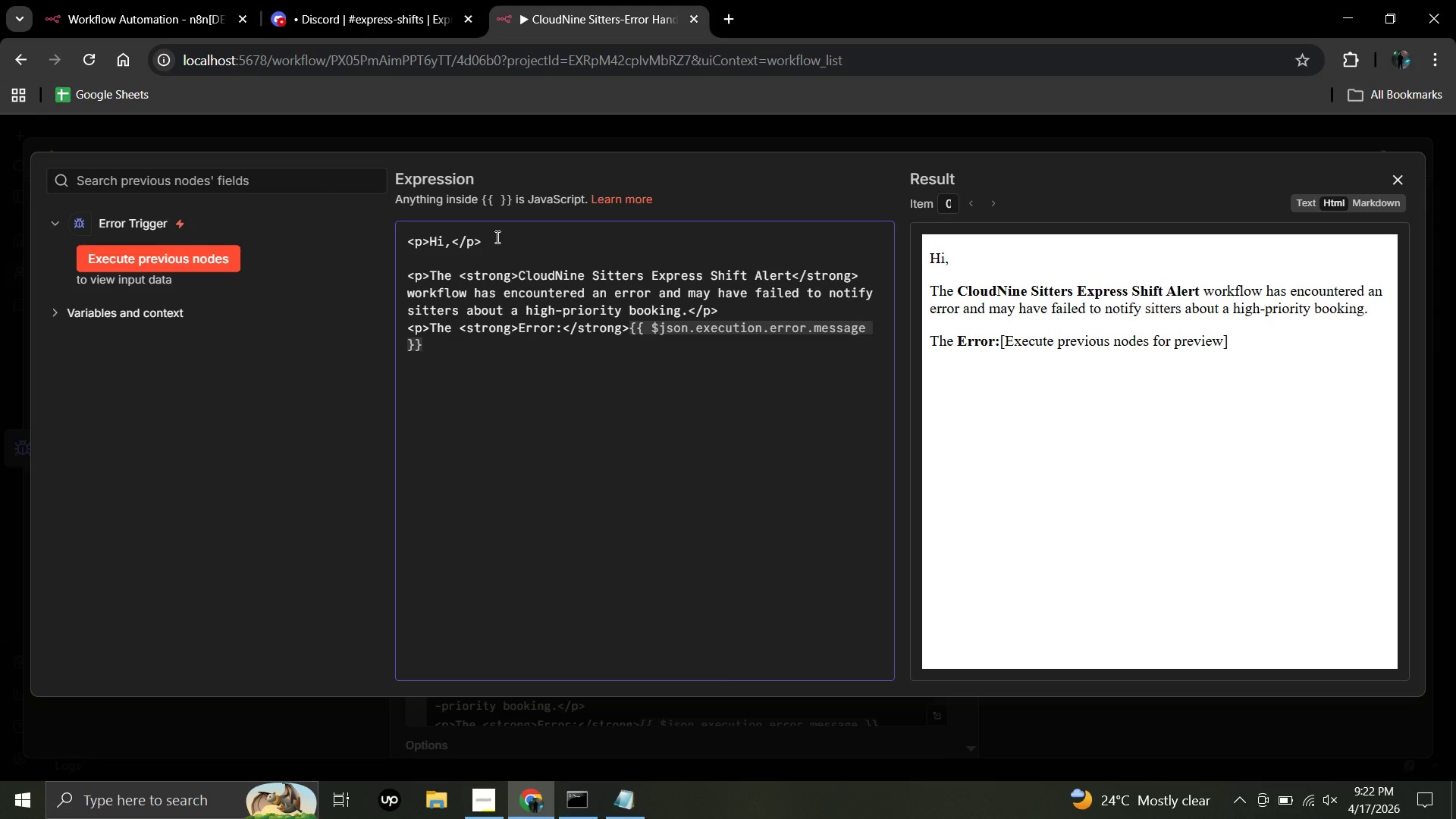 
left_click([425, 342])
 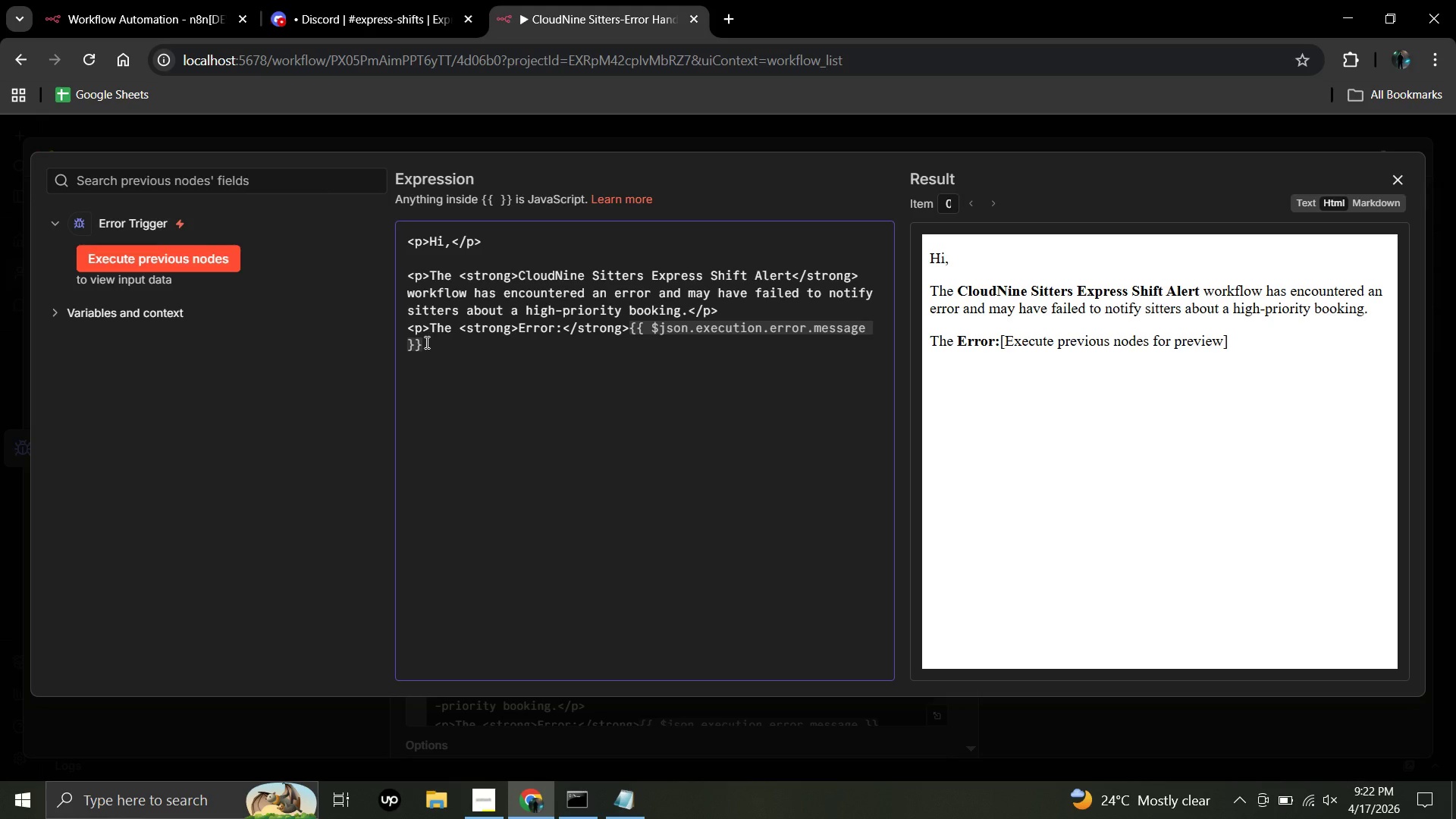 
type(<br>)
 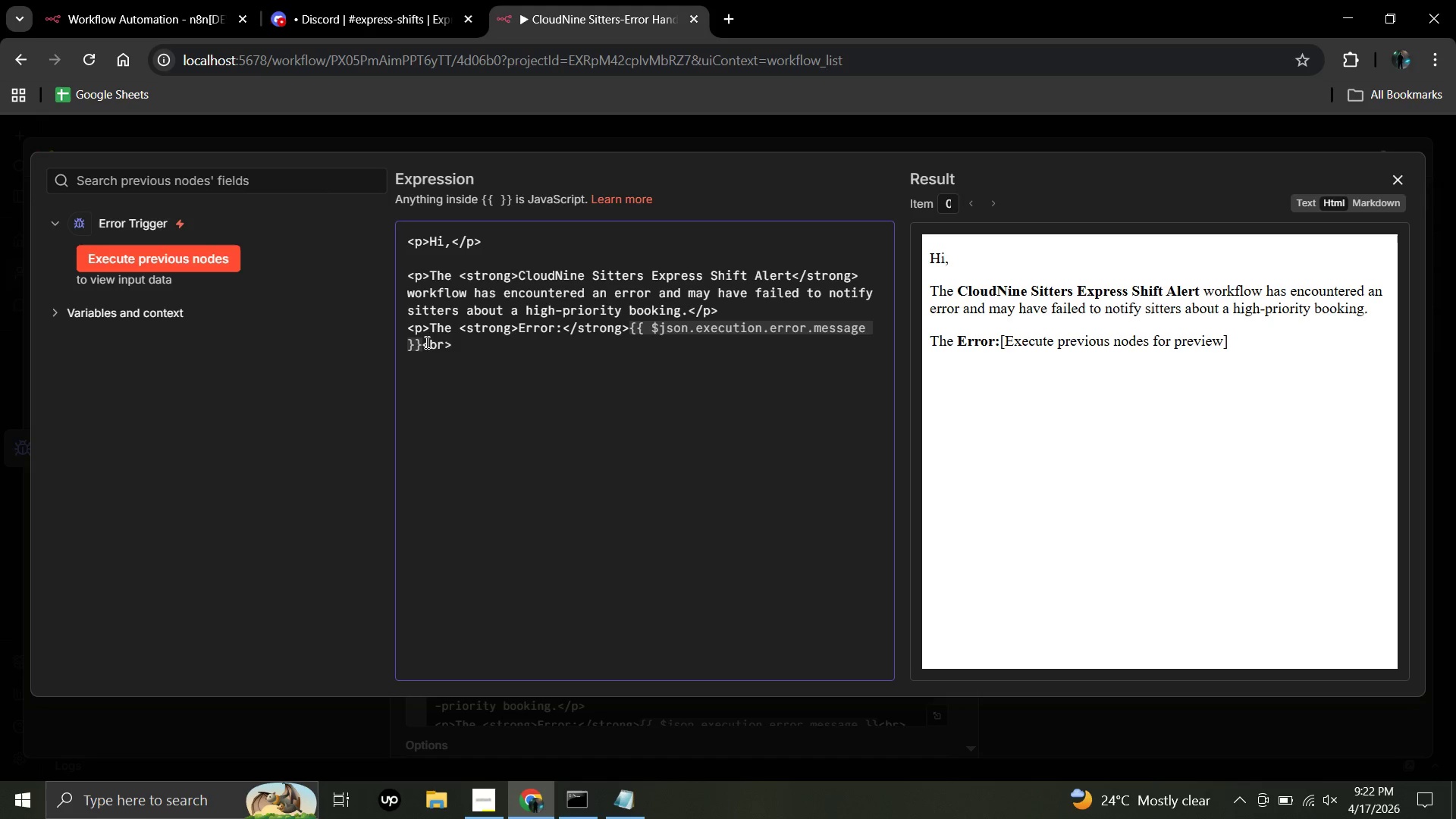 
key(Enter)
 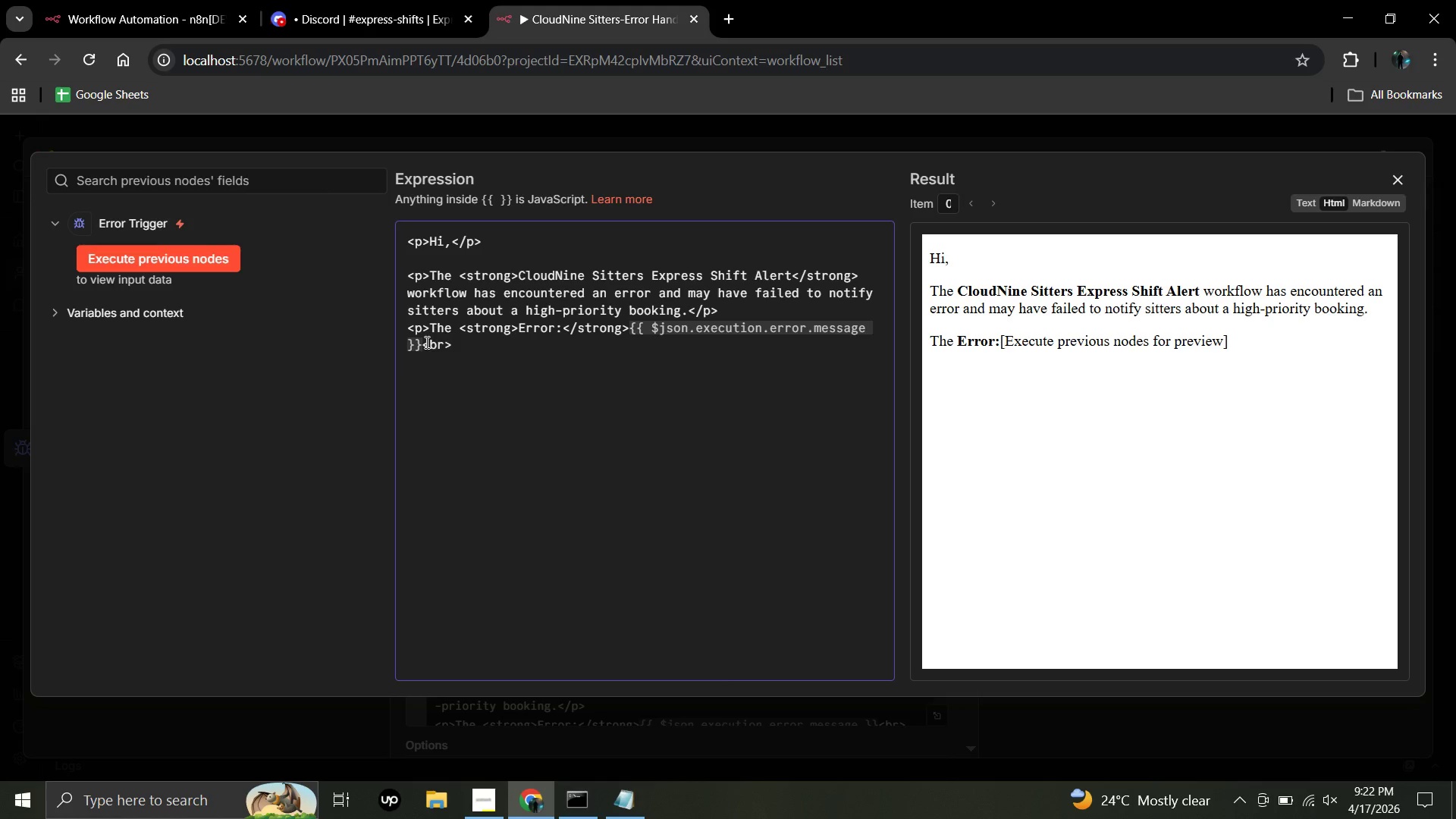 
wait(8.16)
 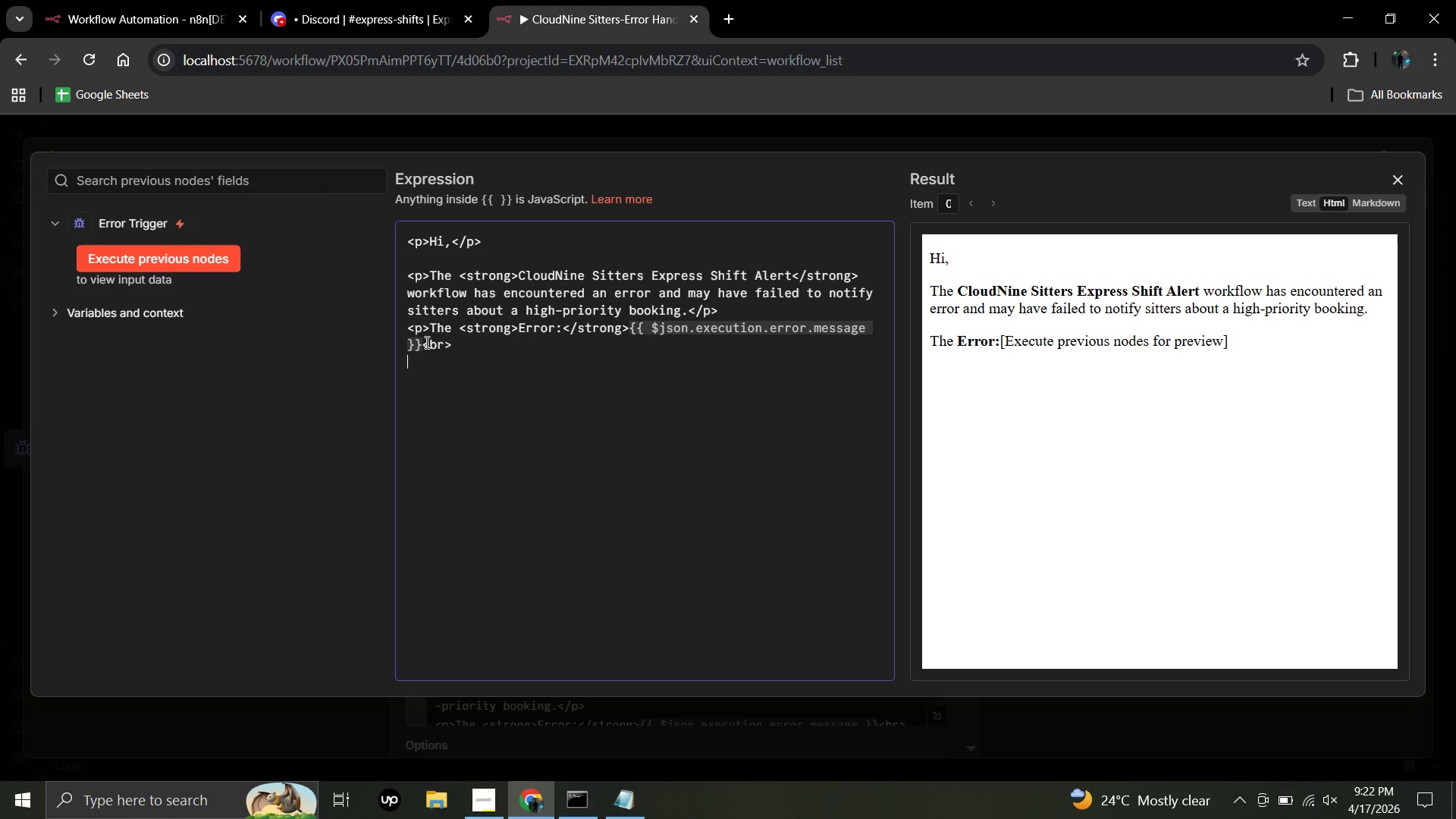 
type(<strong>)
 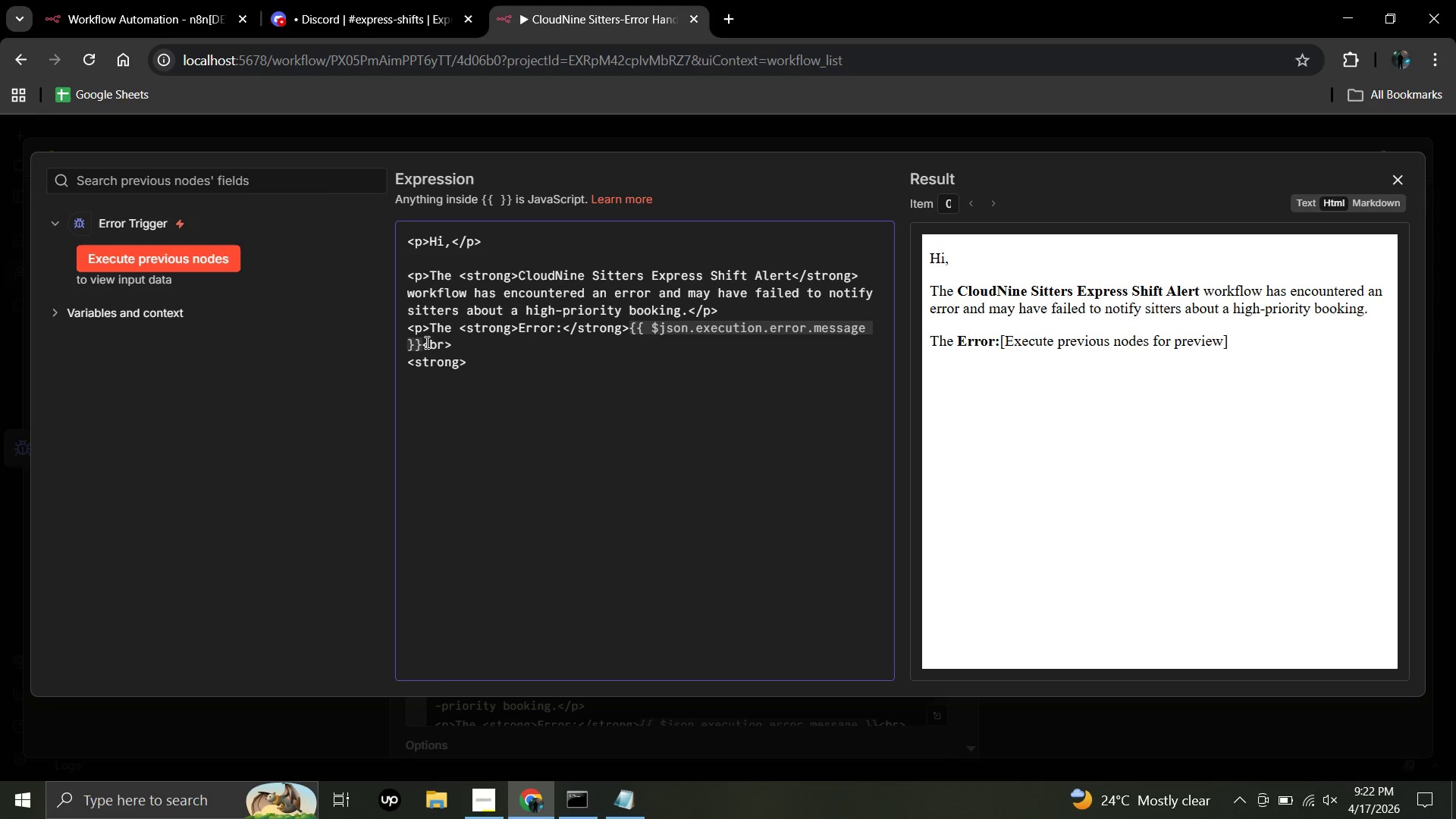 
wait(6.02)
 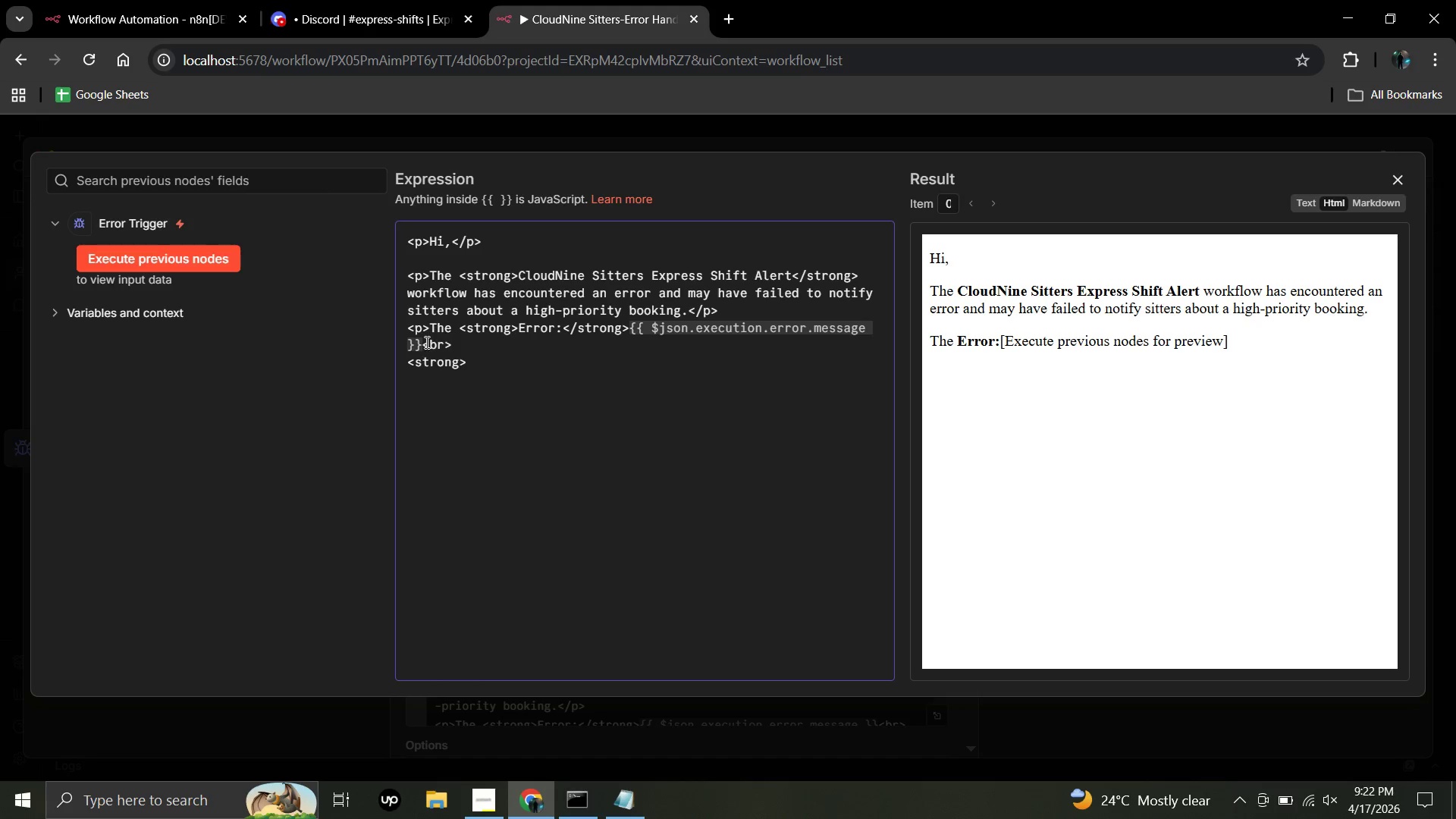 
type(Error)
 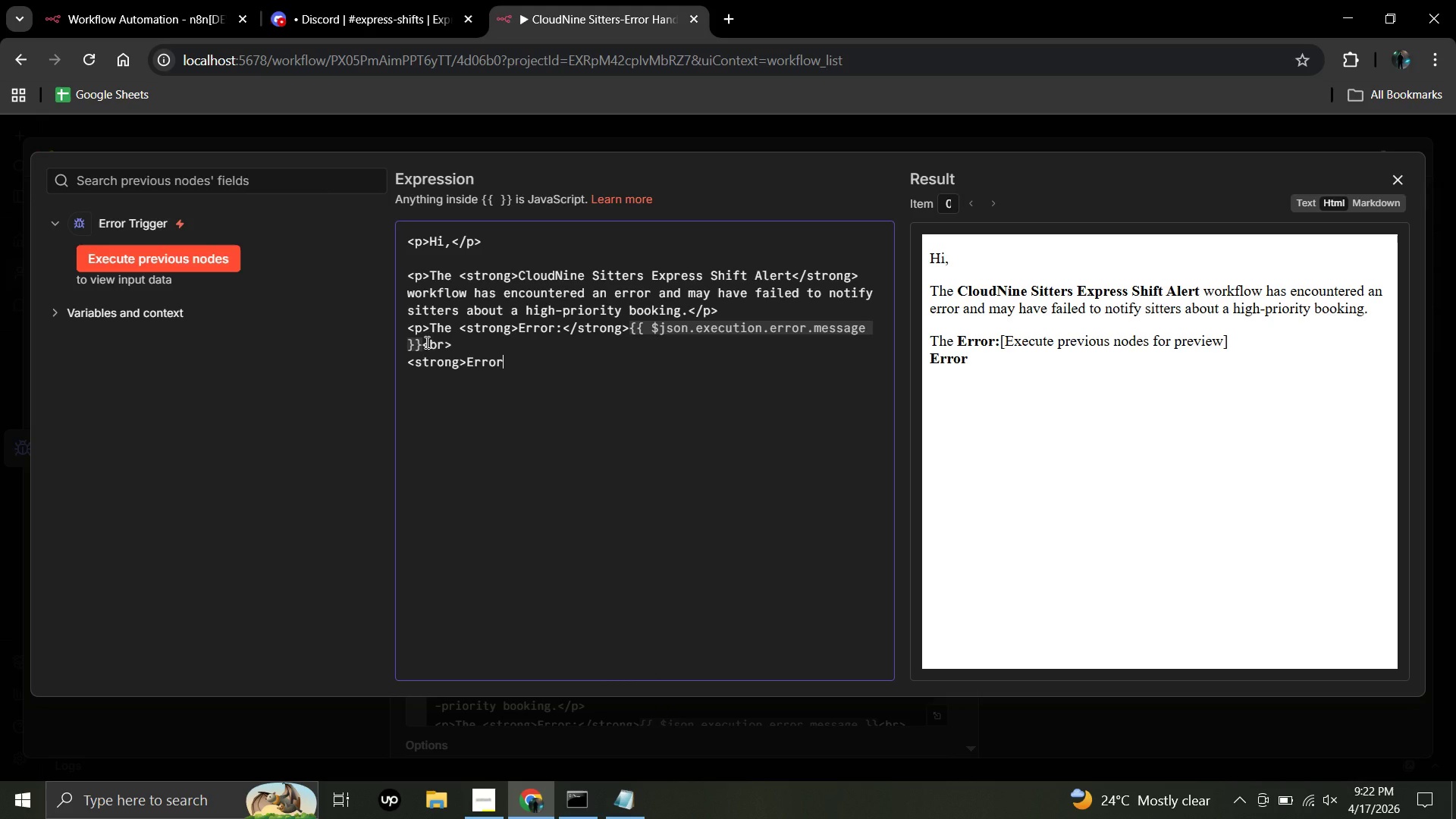 
wait(14.7)
 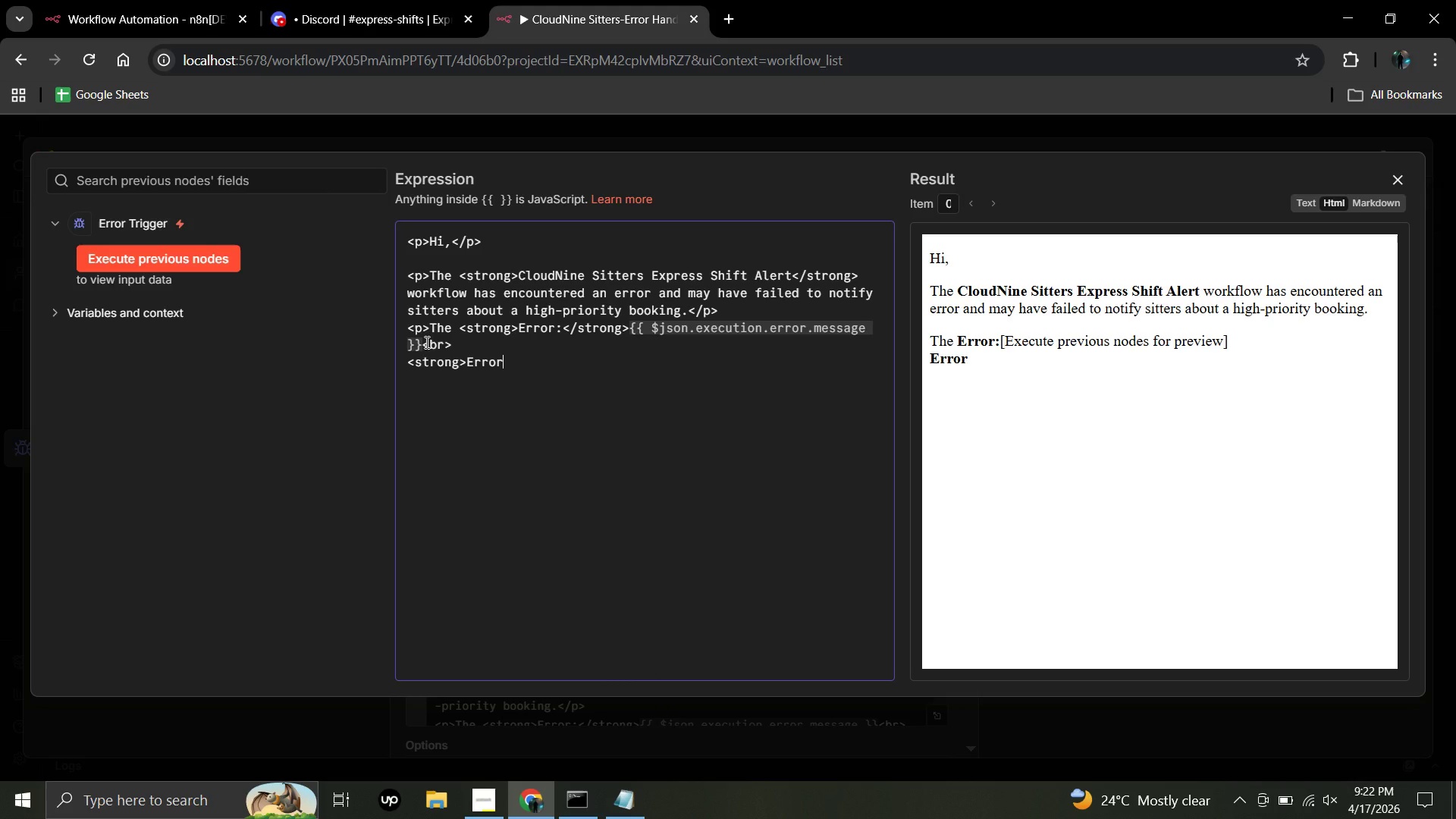 
key(Backspace)
 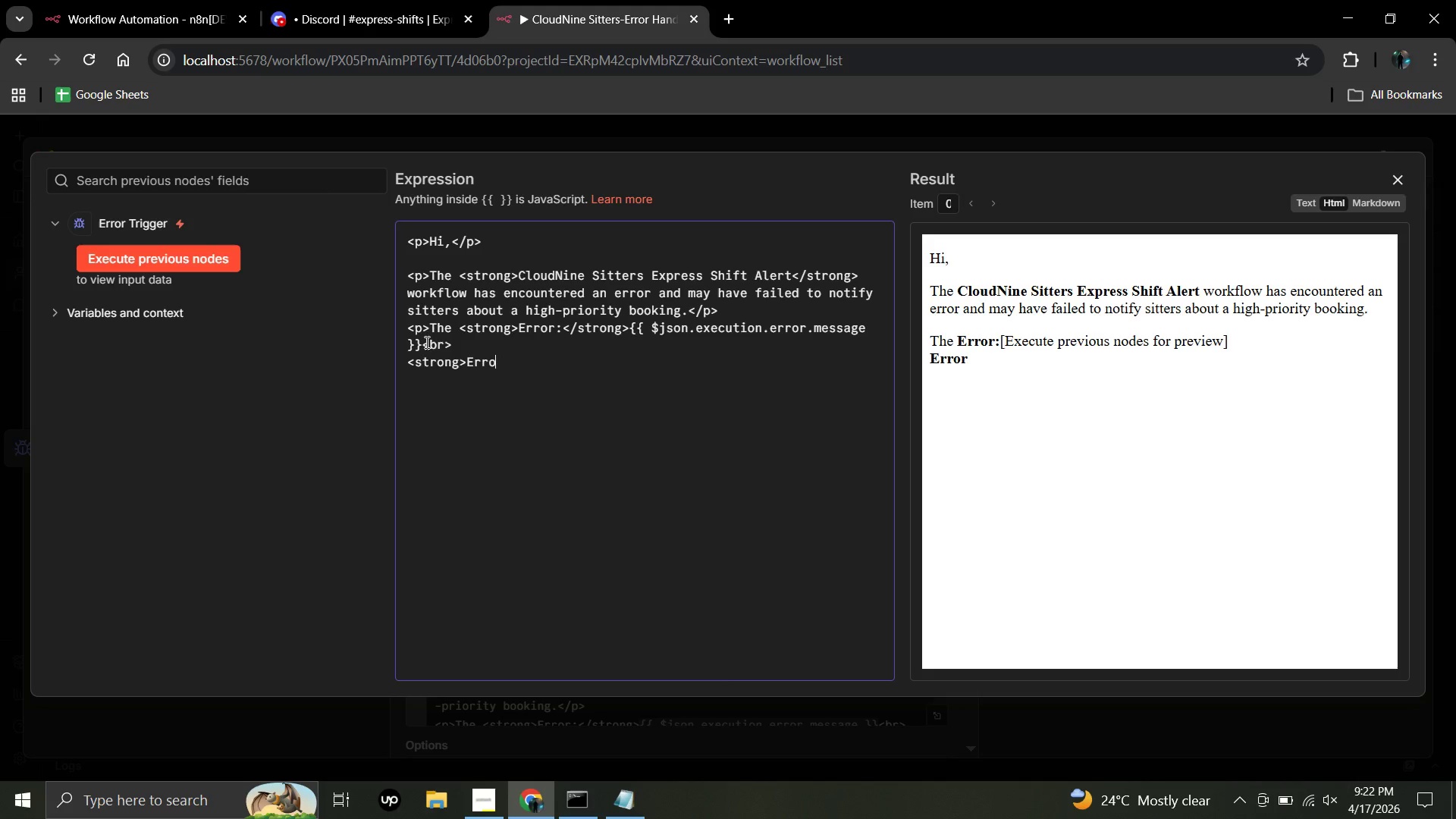 
key(Backspace)
 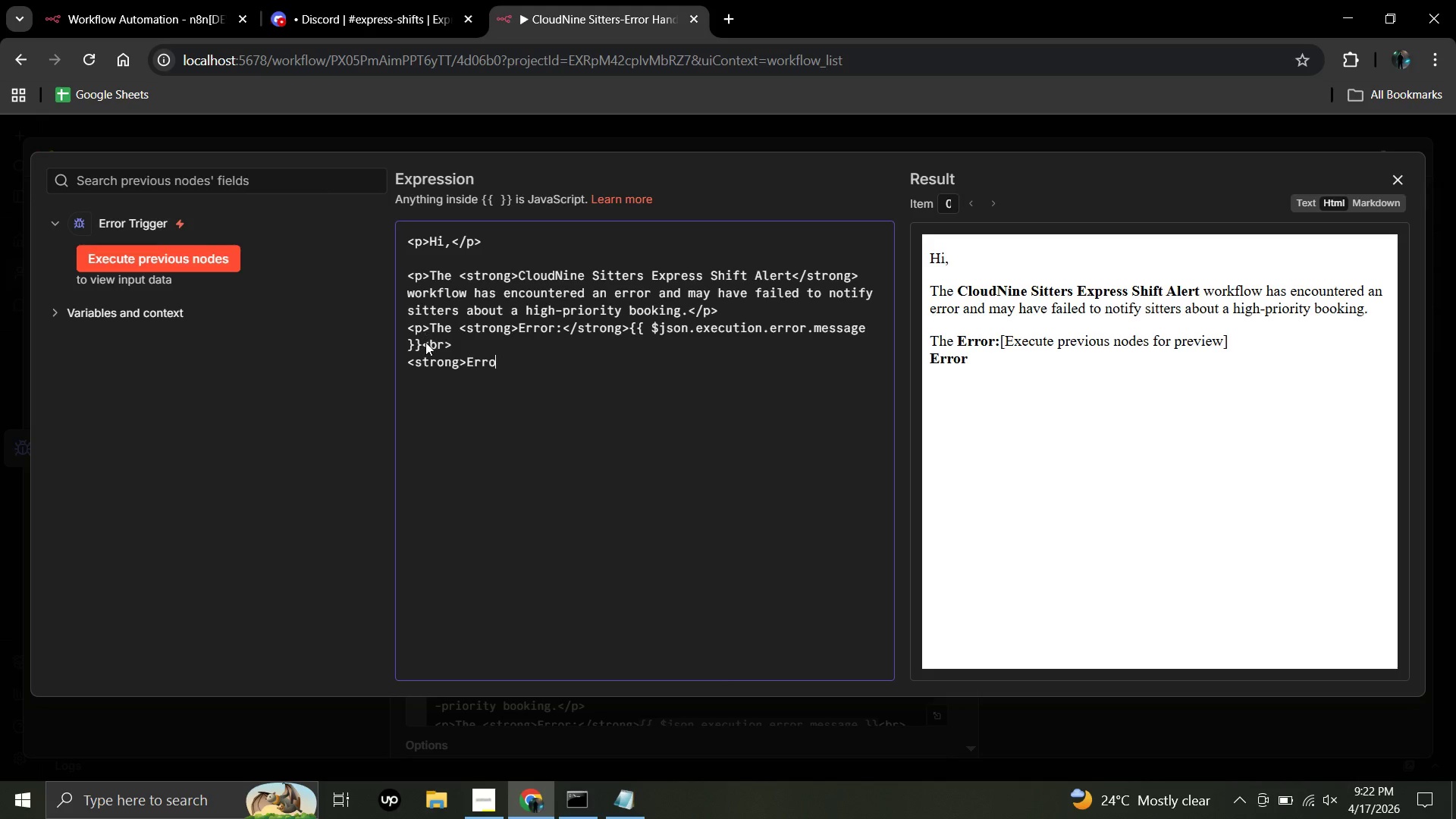 
key(Backspace)
 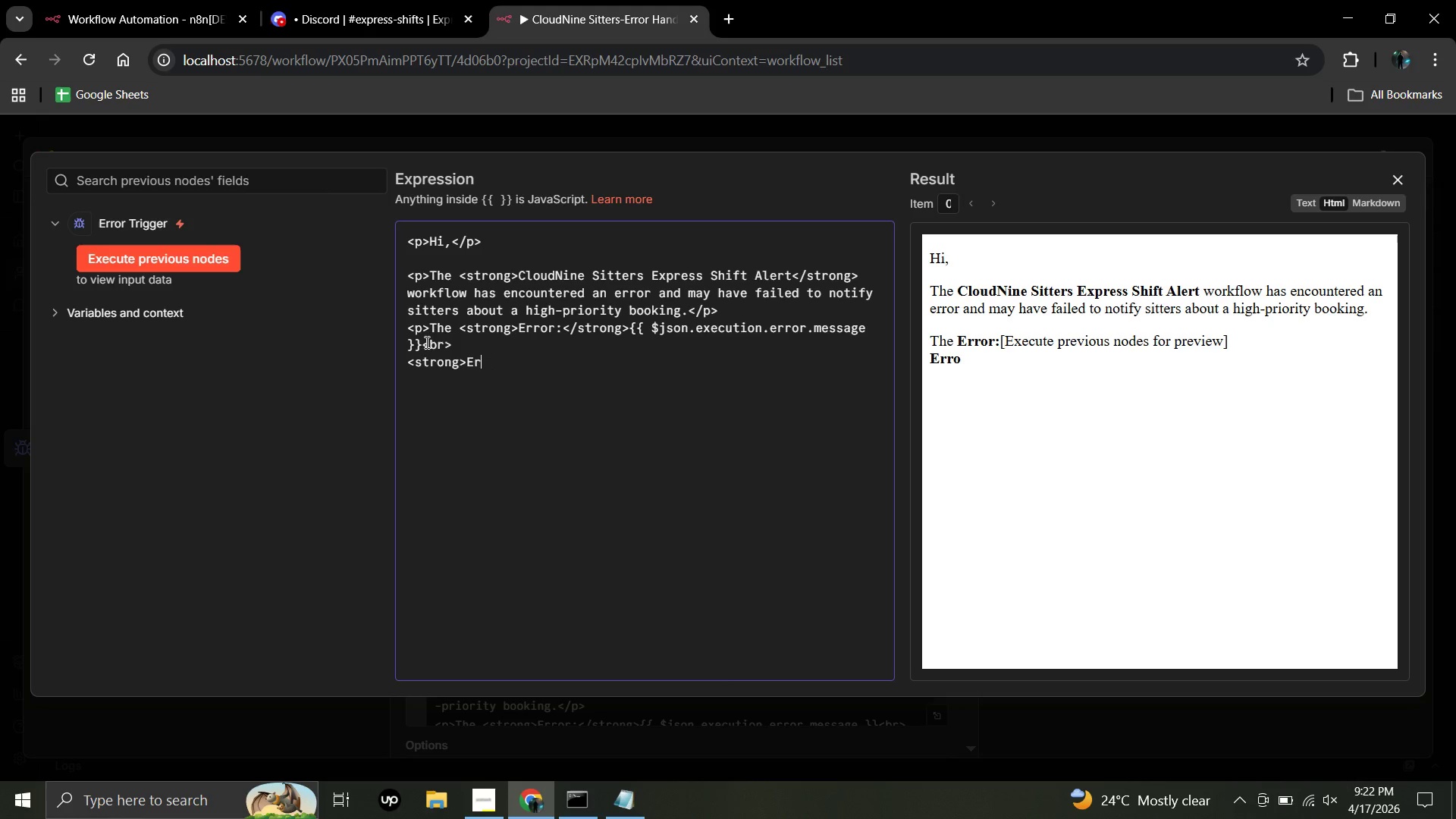 
key(Backspace)
 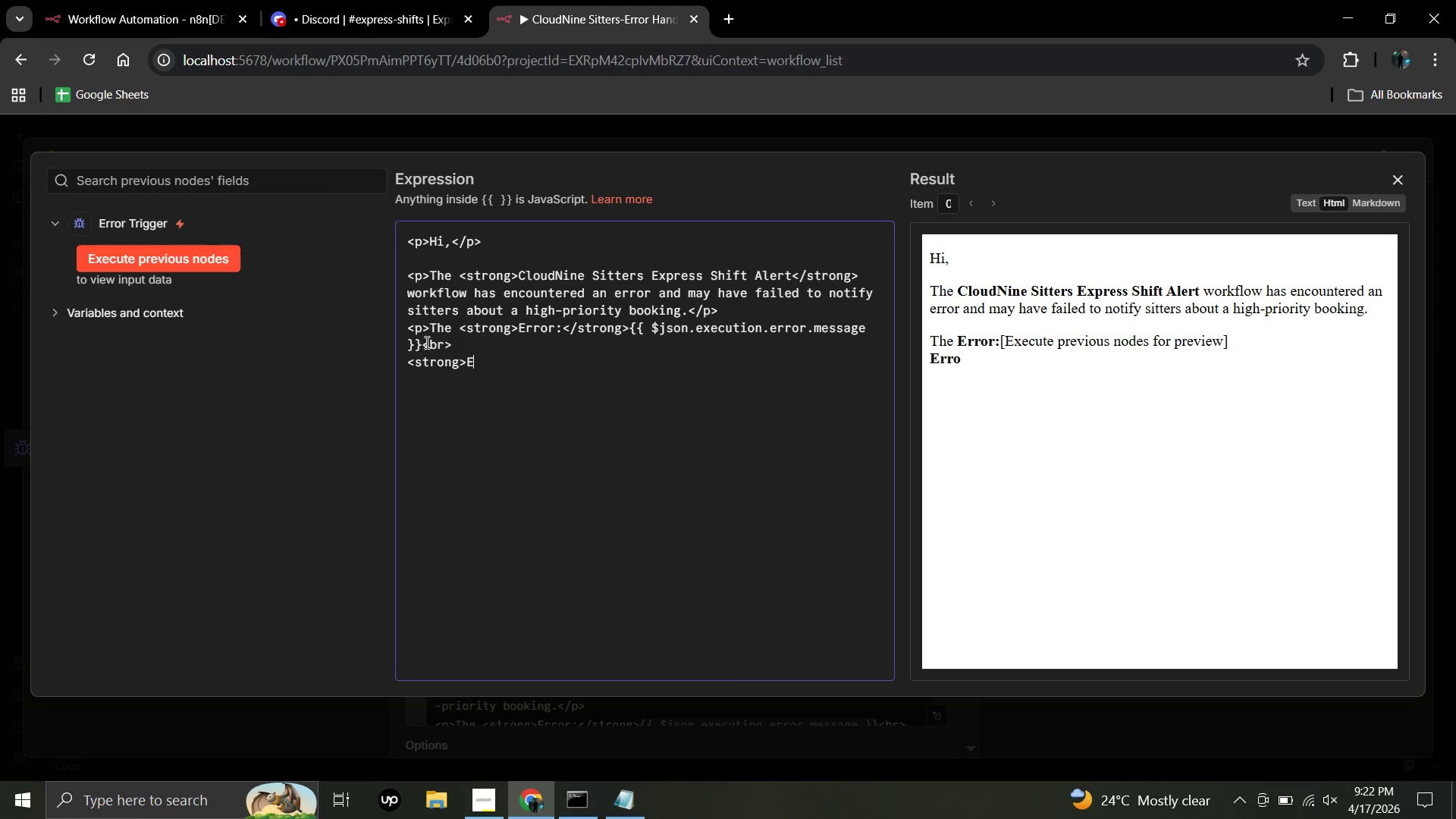 
key(Backspace)
 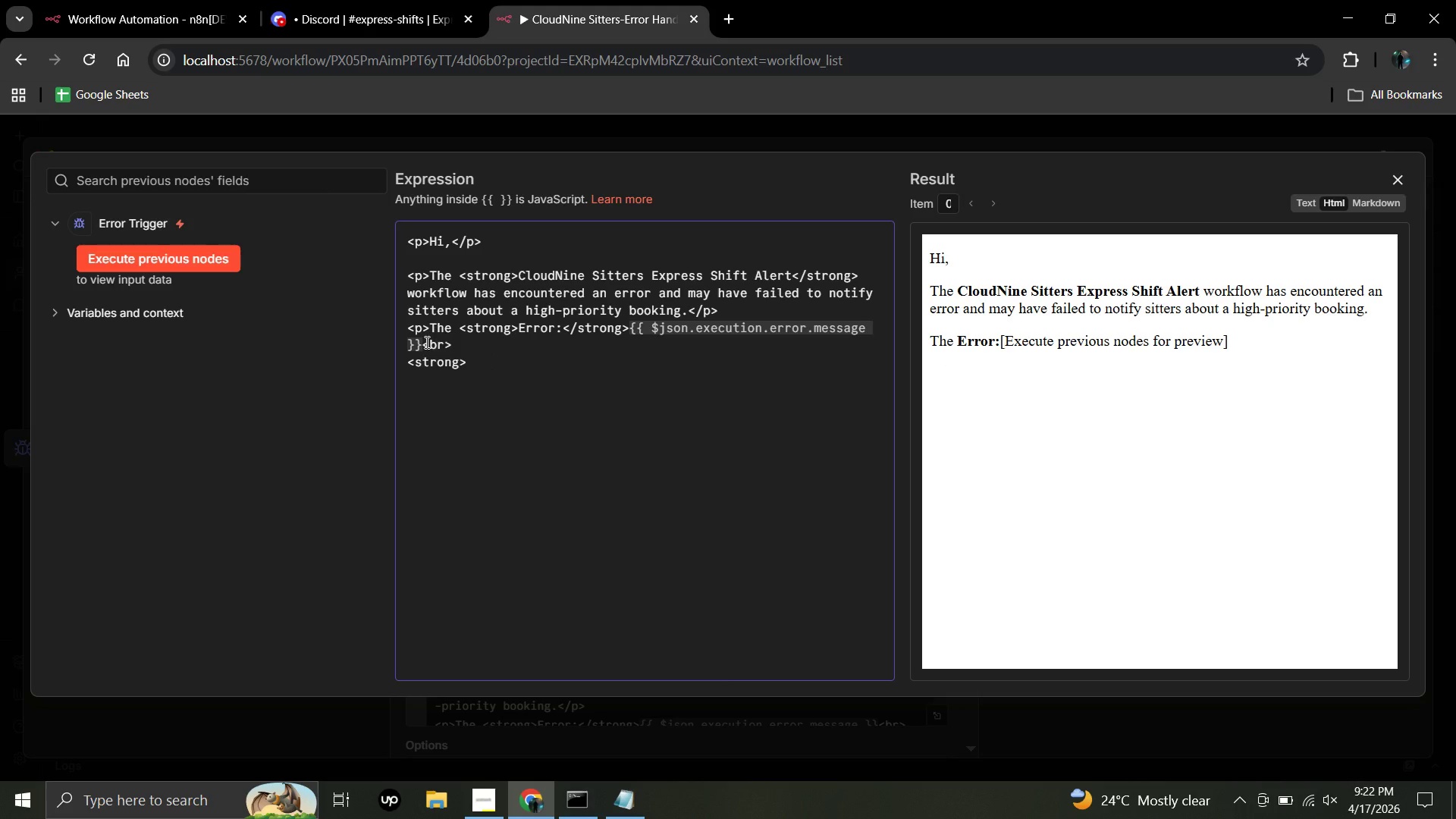 
type(Workflow:)
 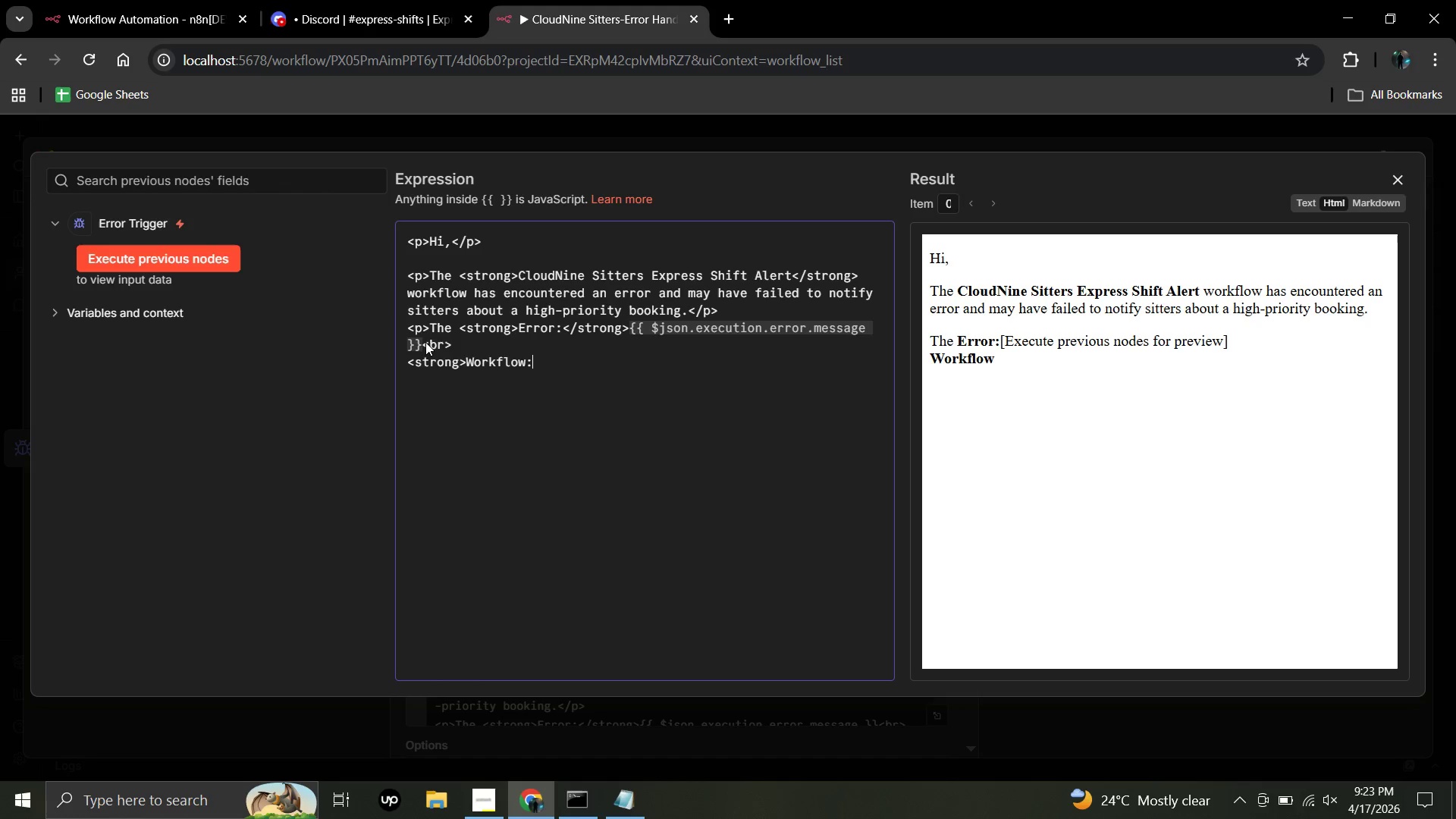 
key(Shift+Comma)
 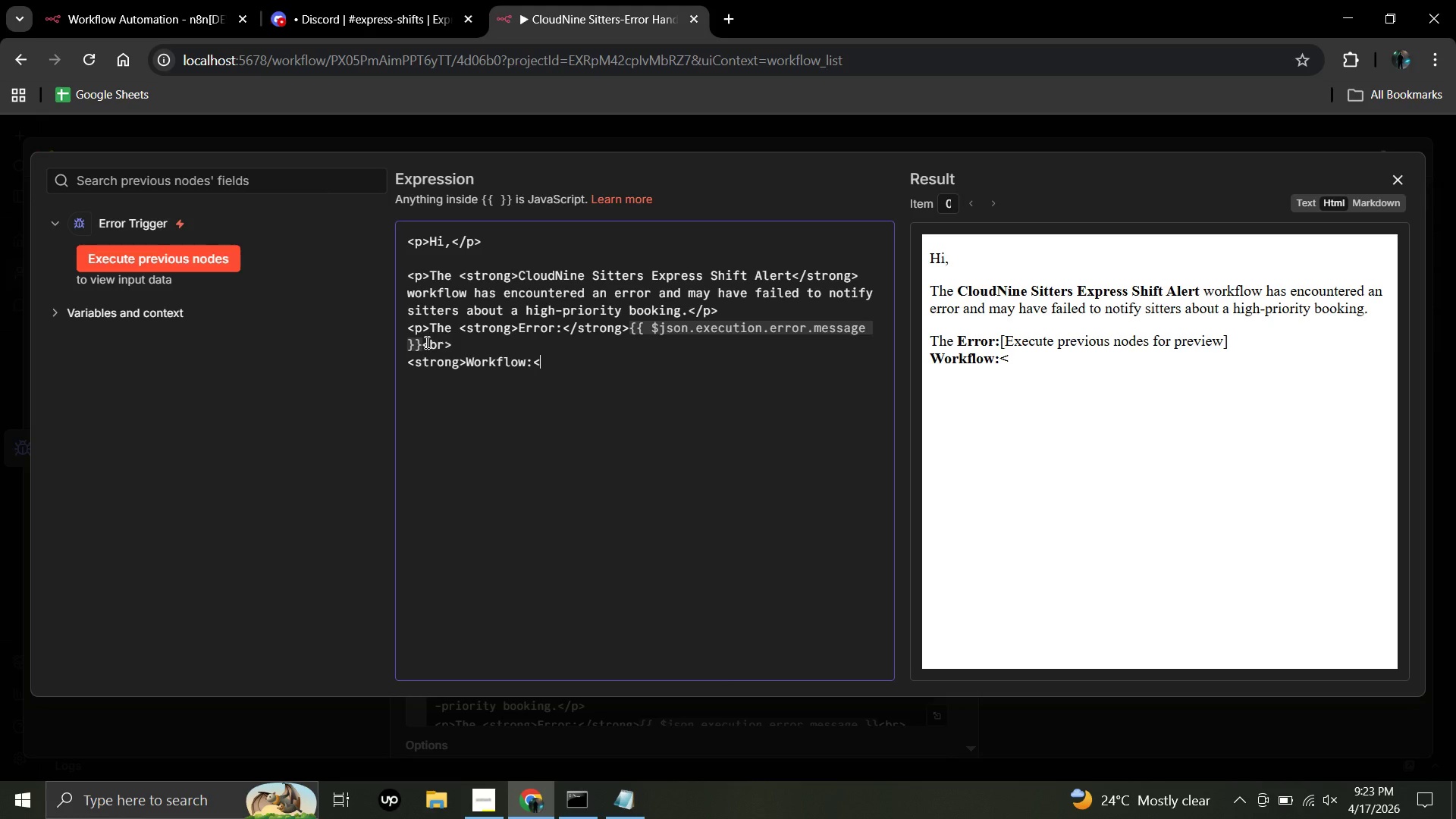 
key(Slash)
 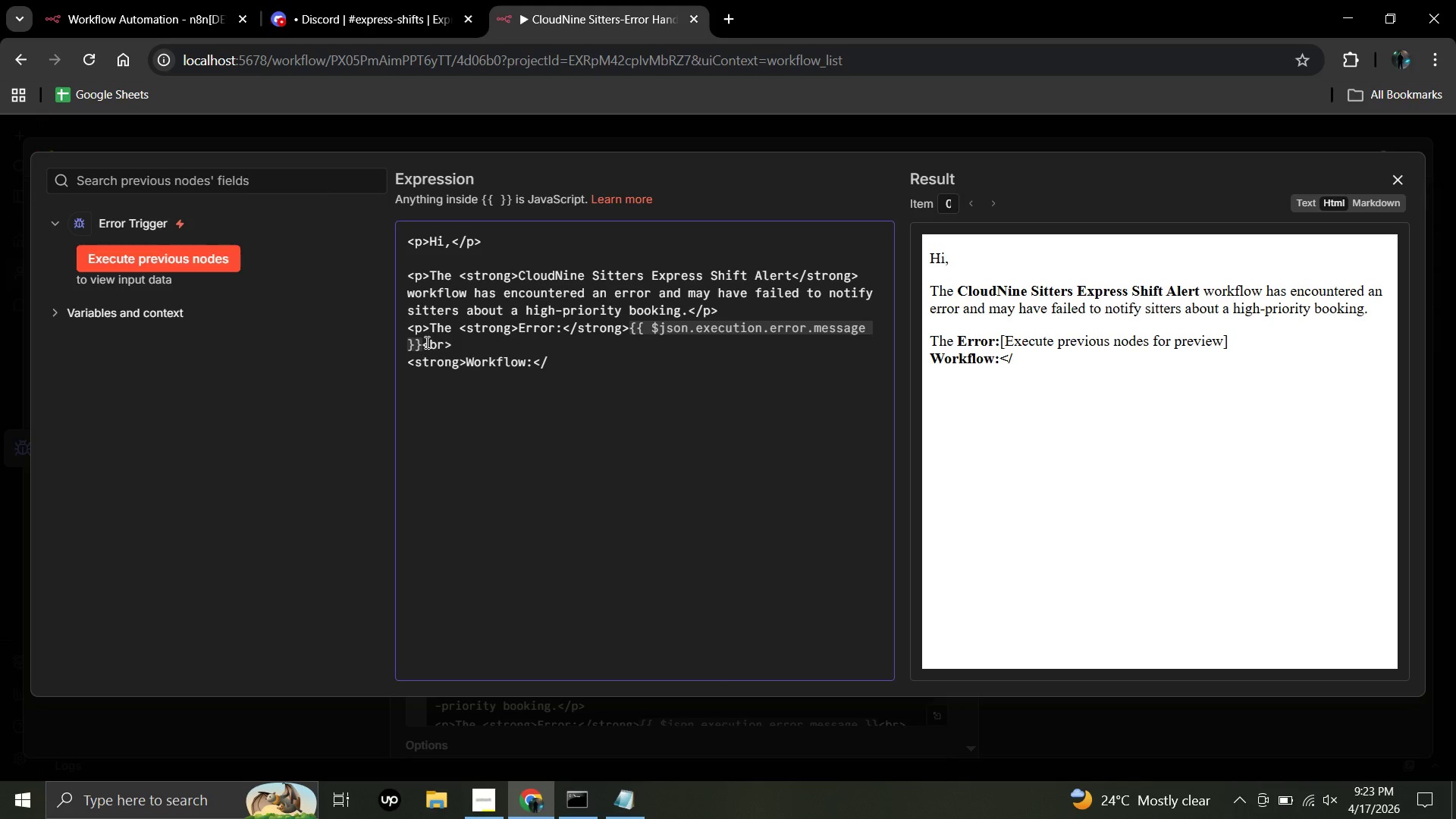 
wait(31.94)
 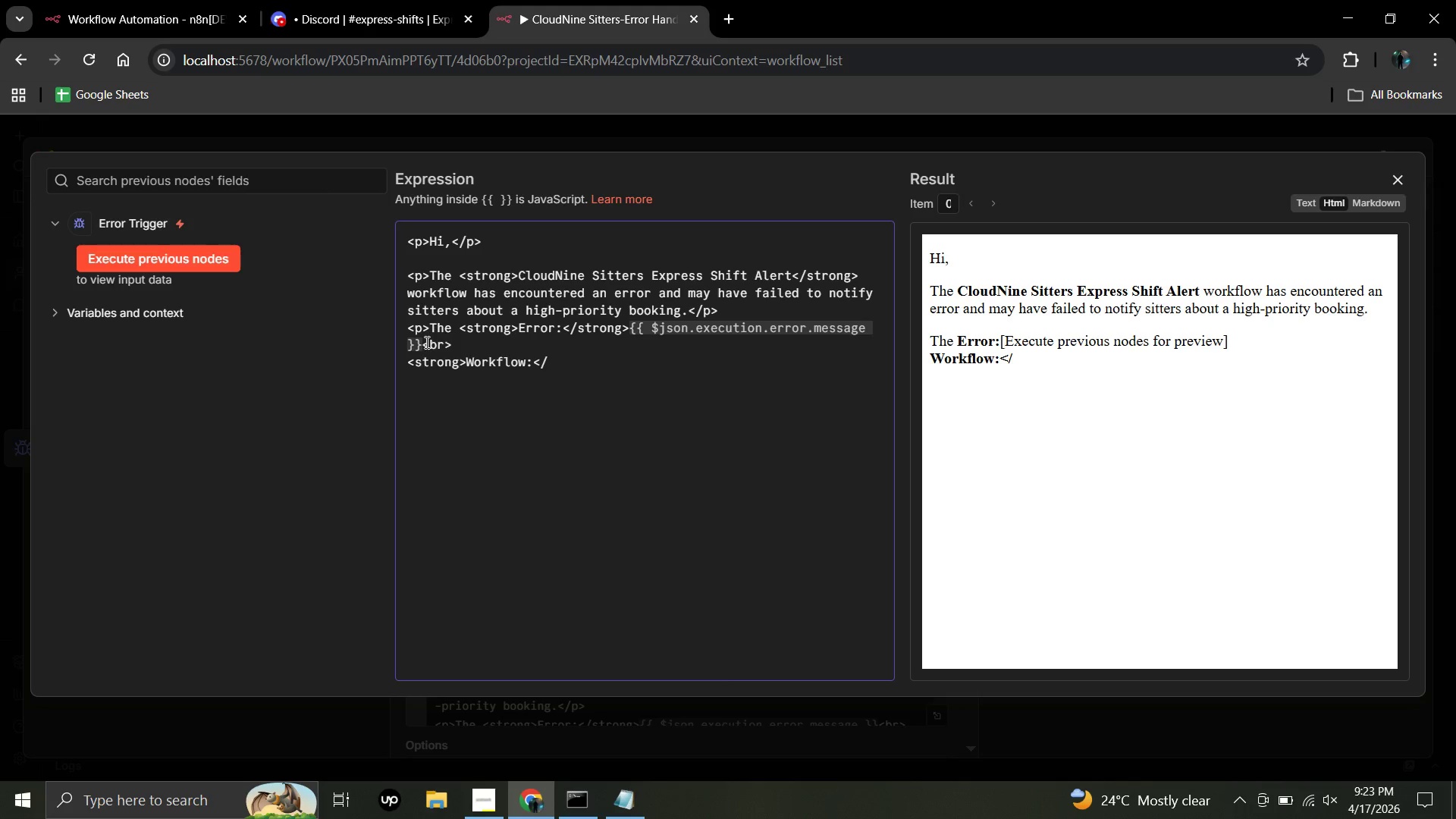 
type(strong)
 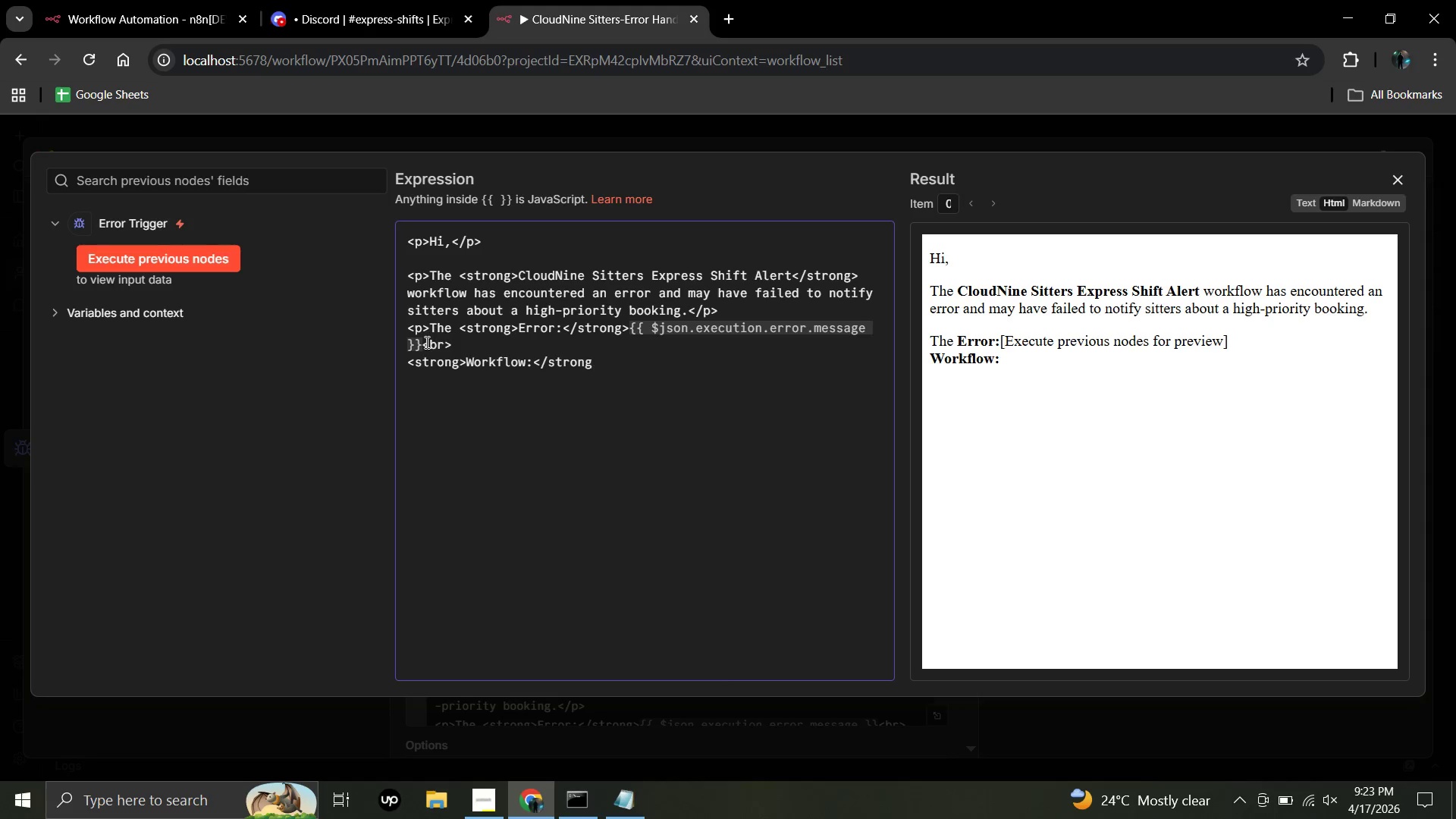 
wait(5.2)
 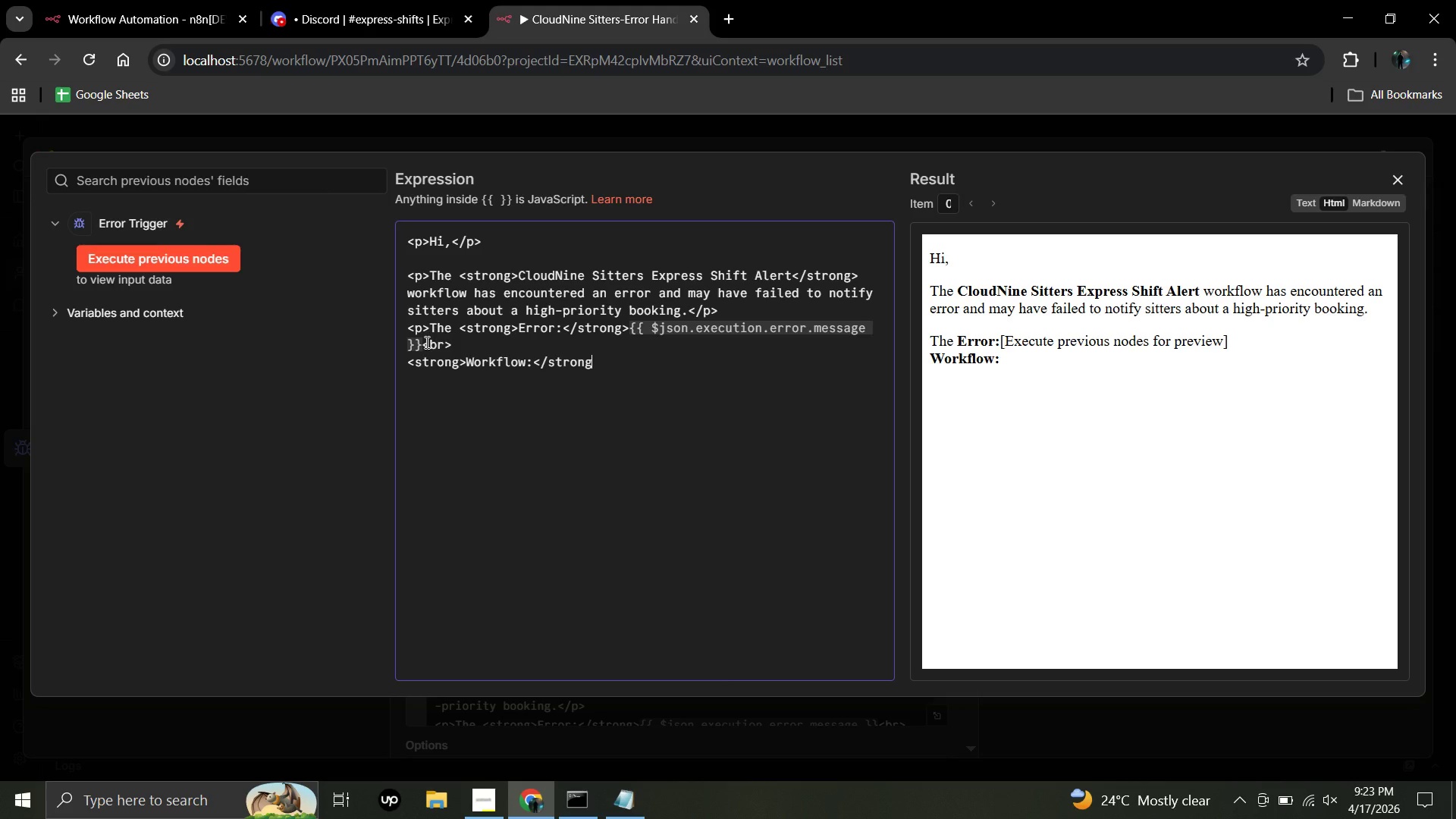 
key(Shift+Period)
 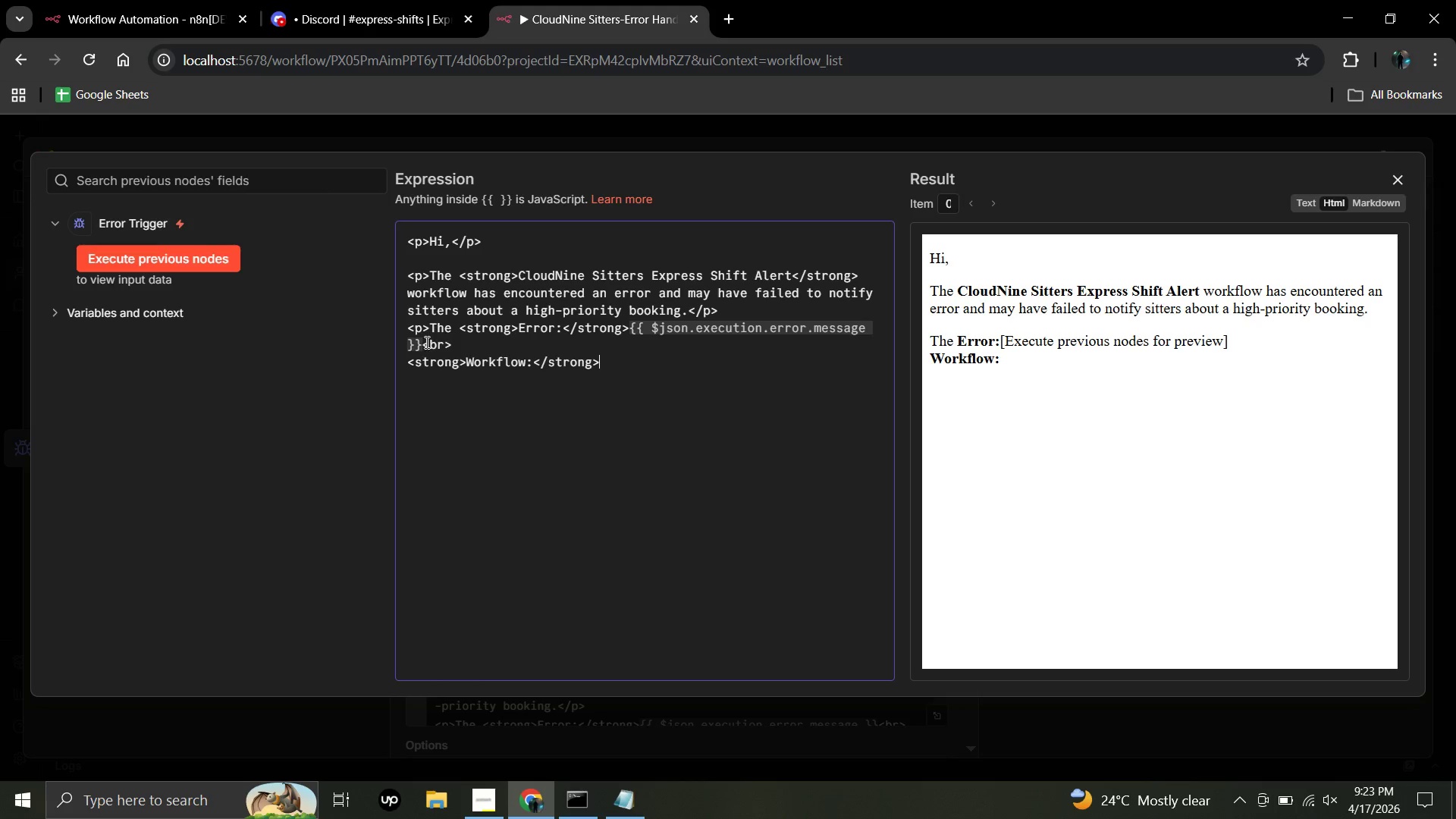 
key(Shift+BracketLeft)
 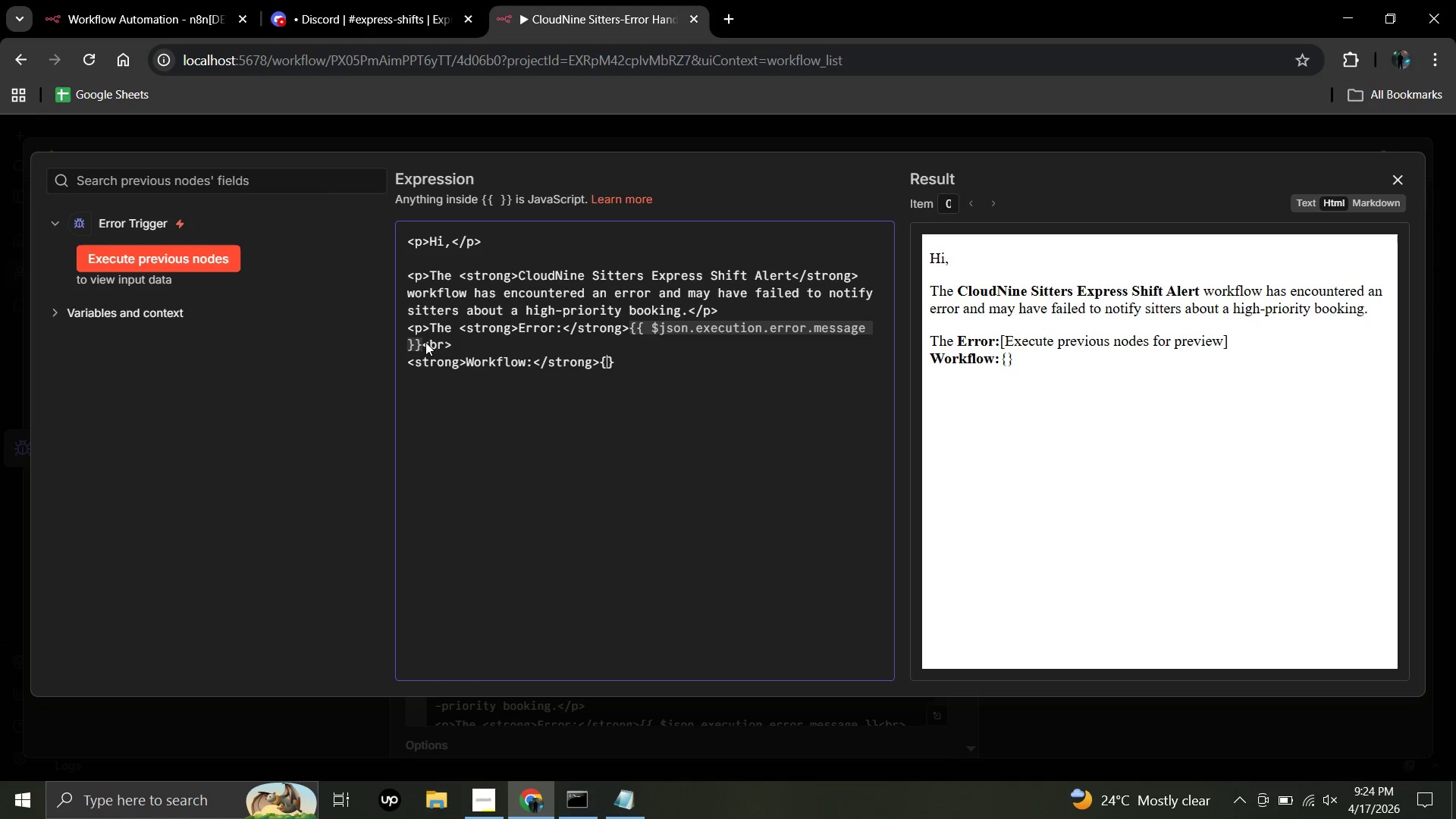 
key(Shift+ShiftRight)
 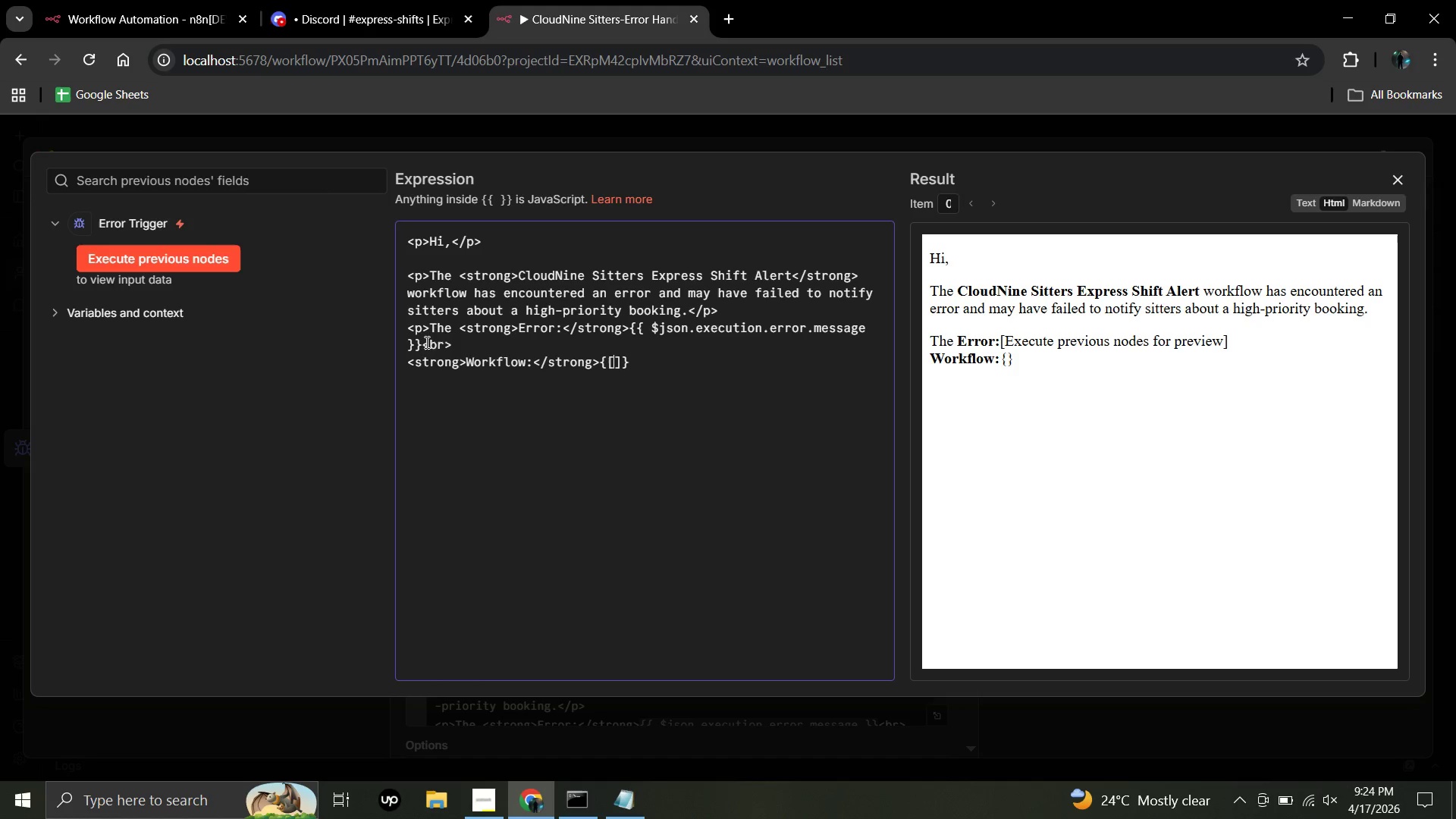 
key(BracketLeft)
 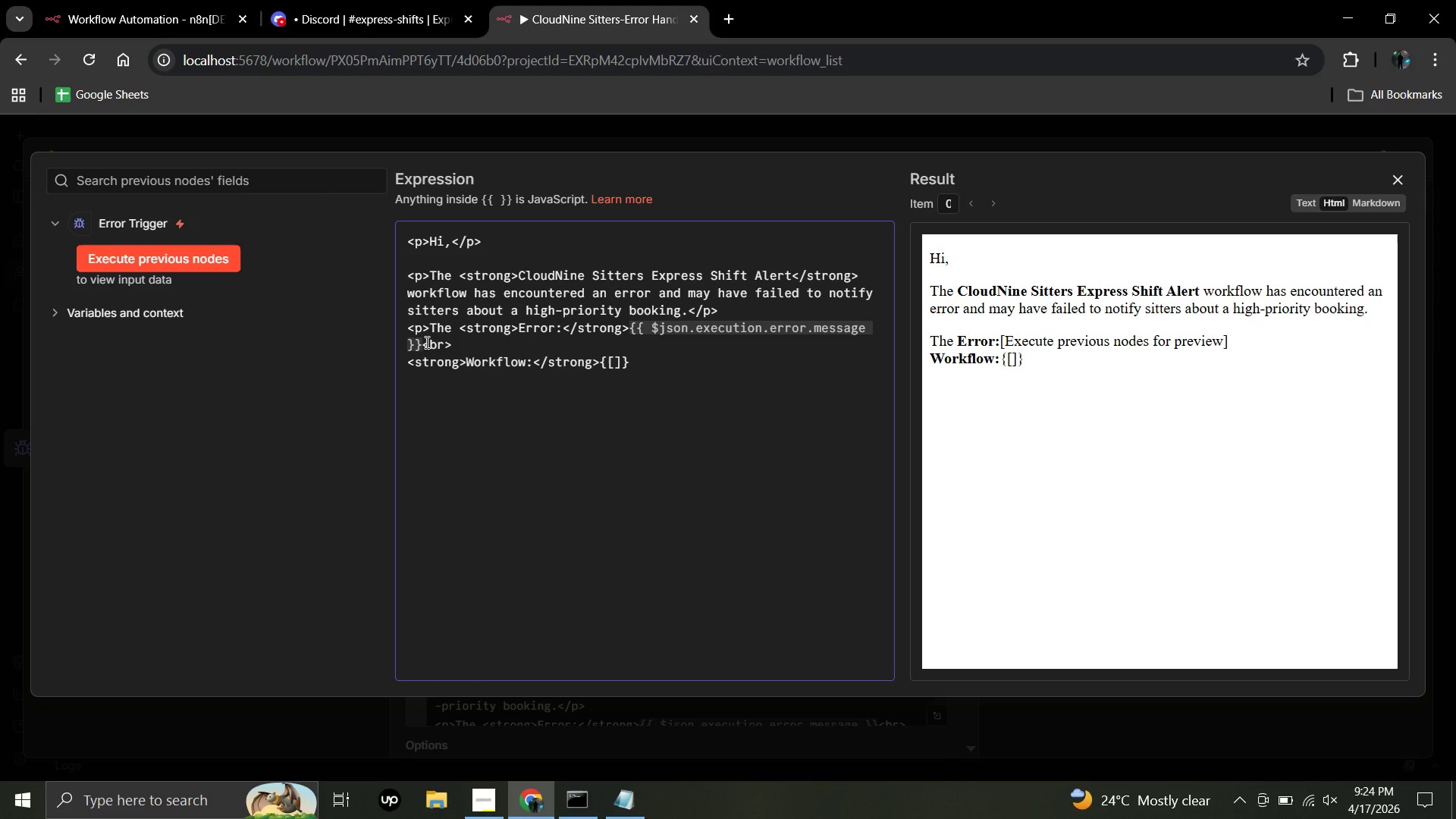 
key(Backspace)
 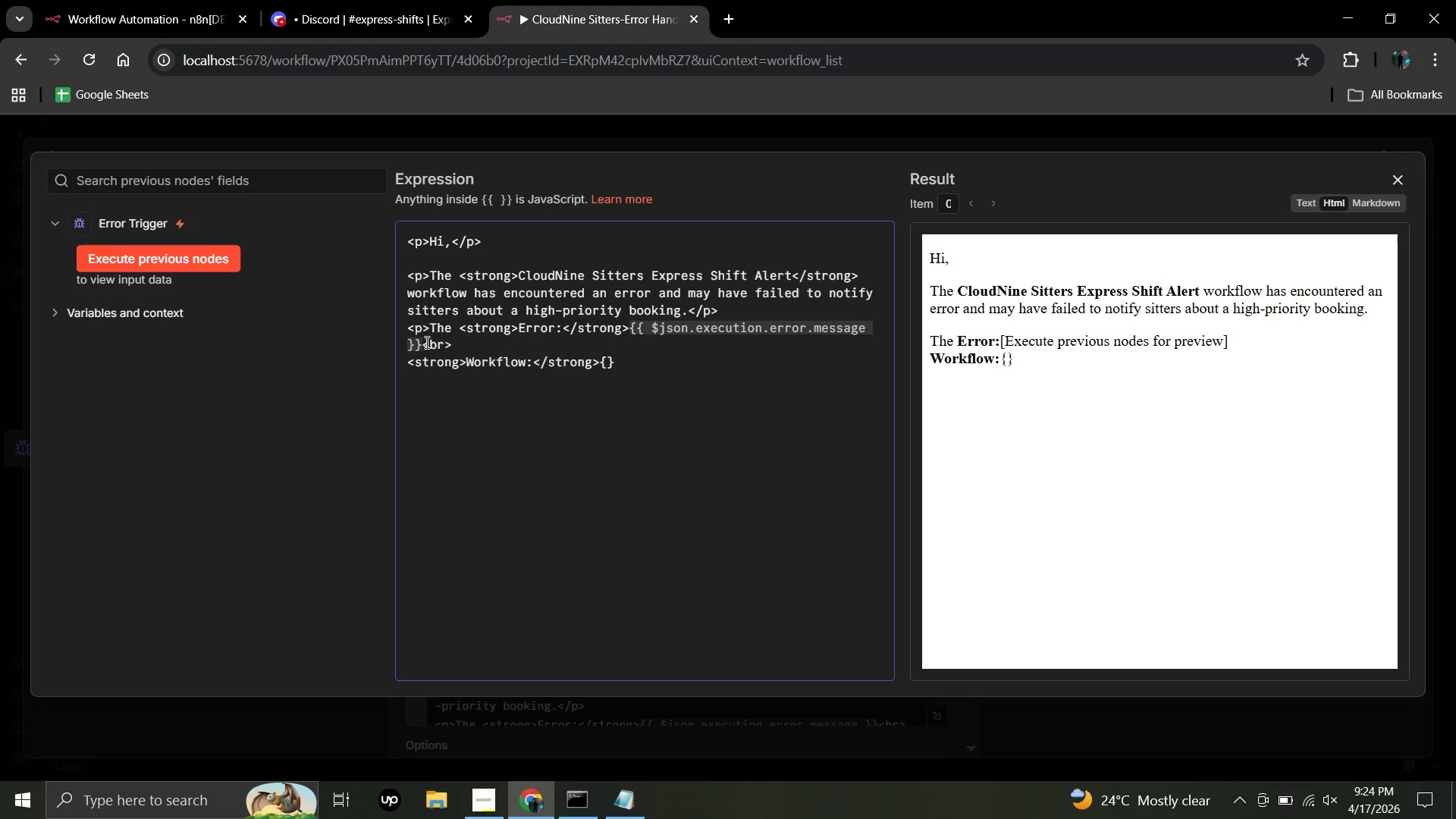 
key(Shift+BracketLeft)
 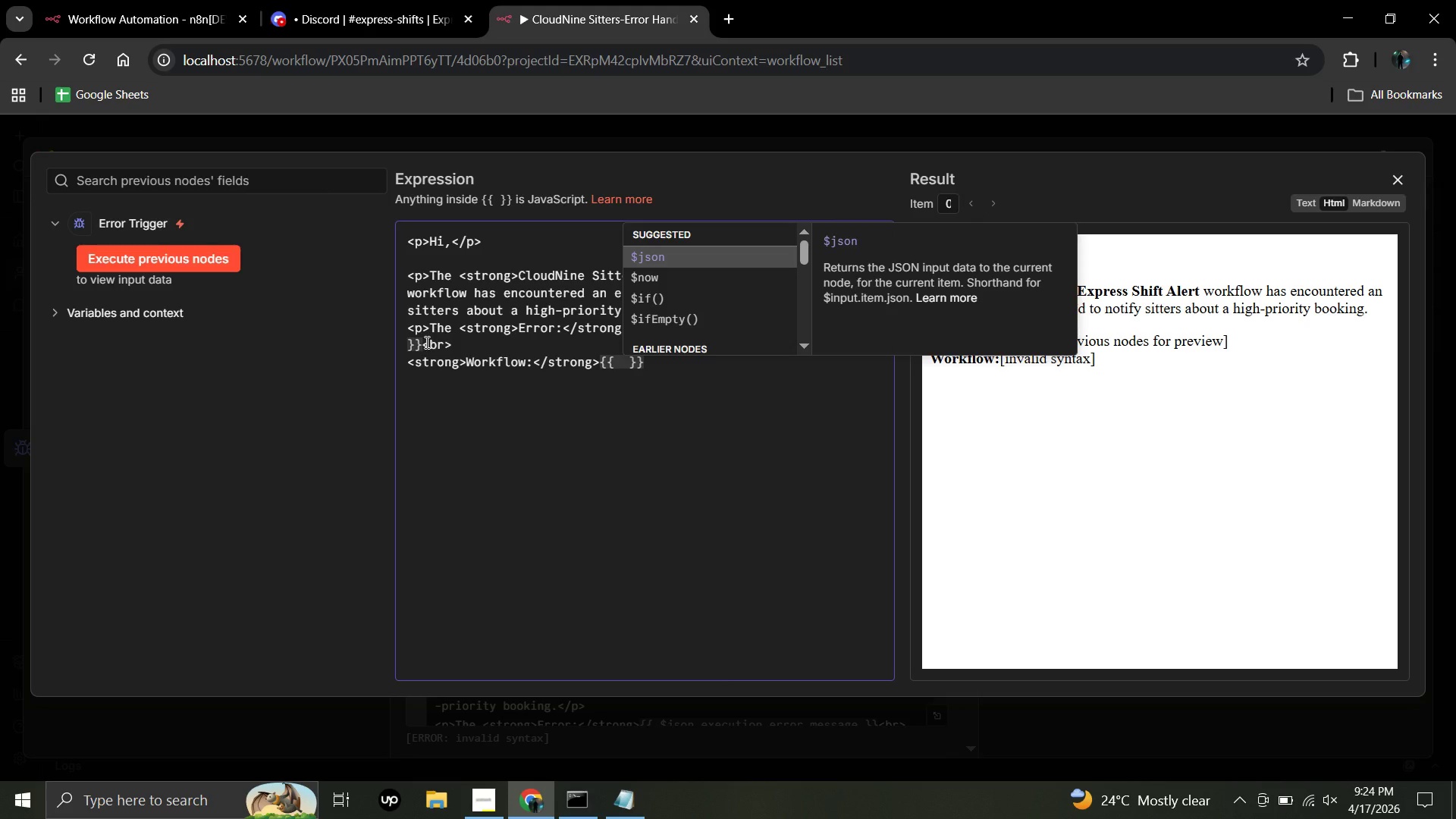 
type($json.workflow.)
 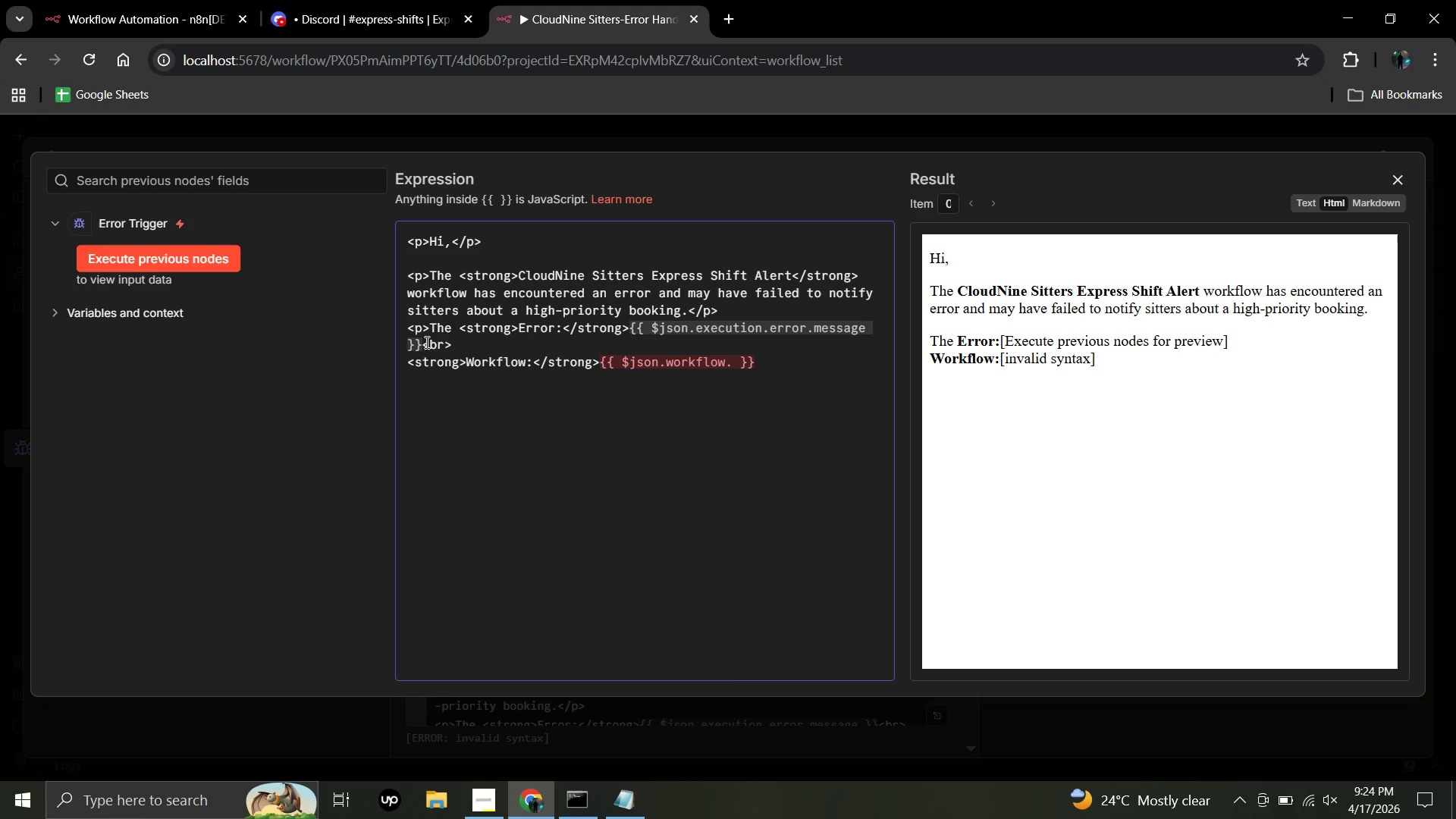 
wait(5.39)
 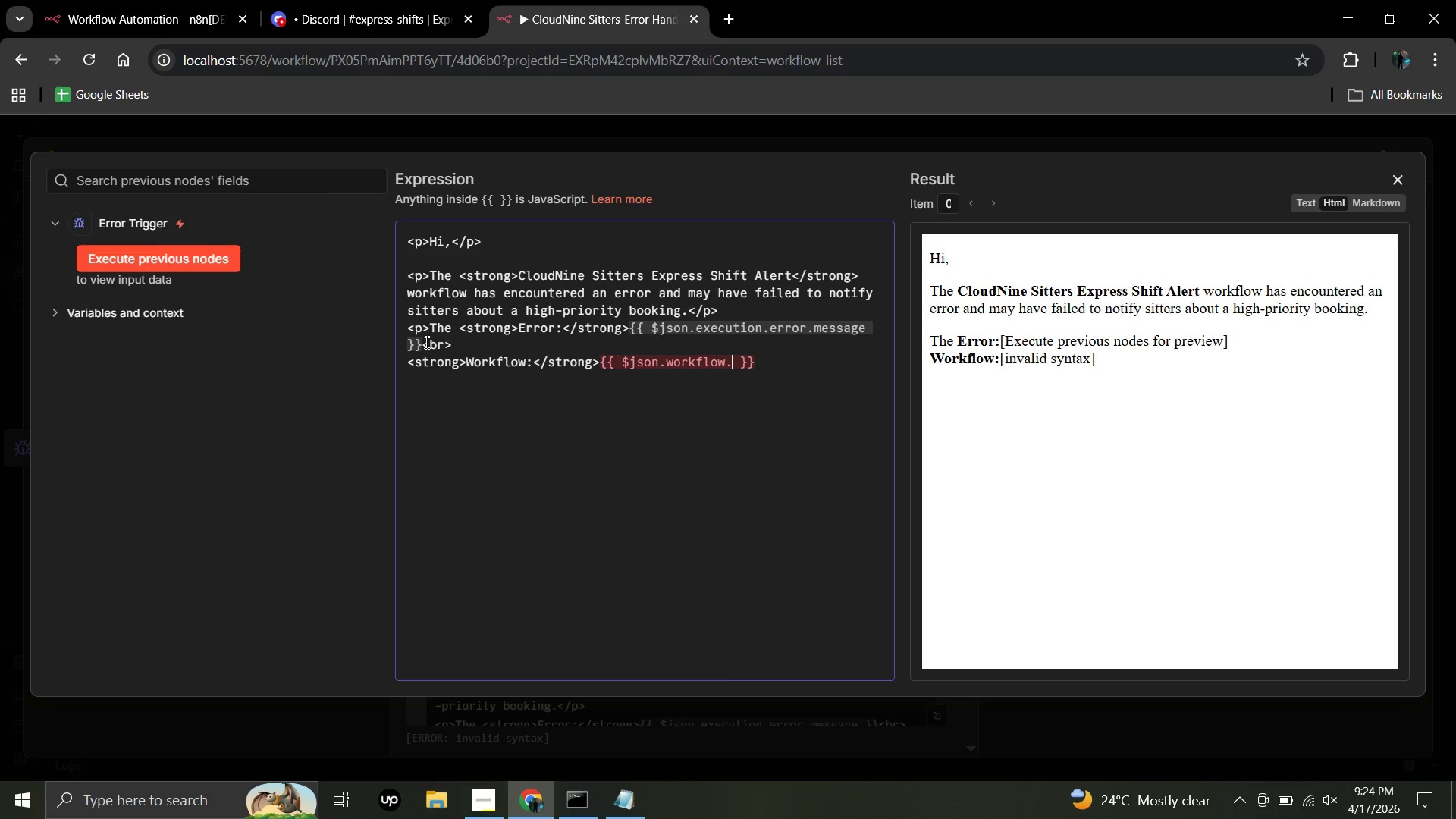 
type(name)
 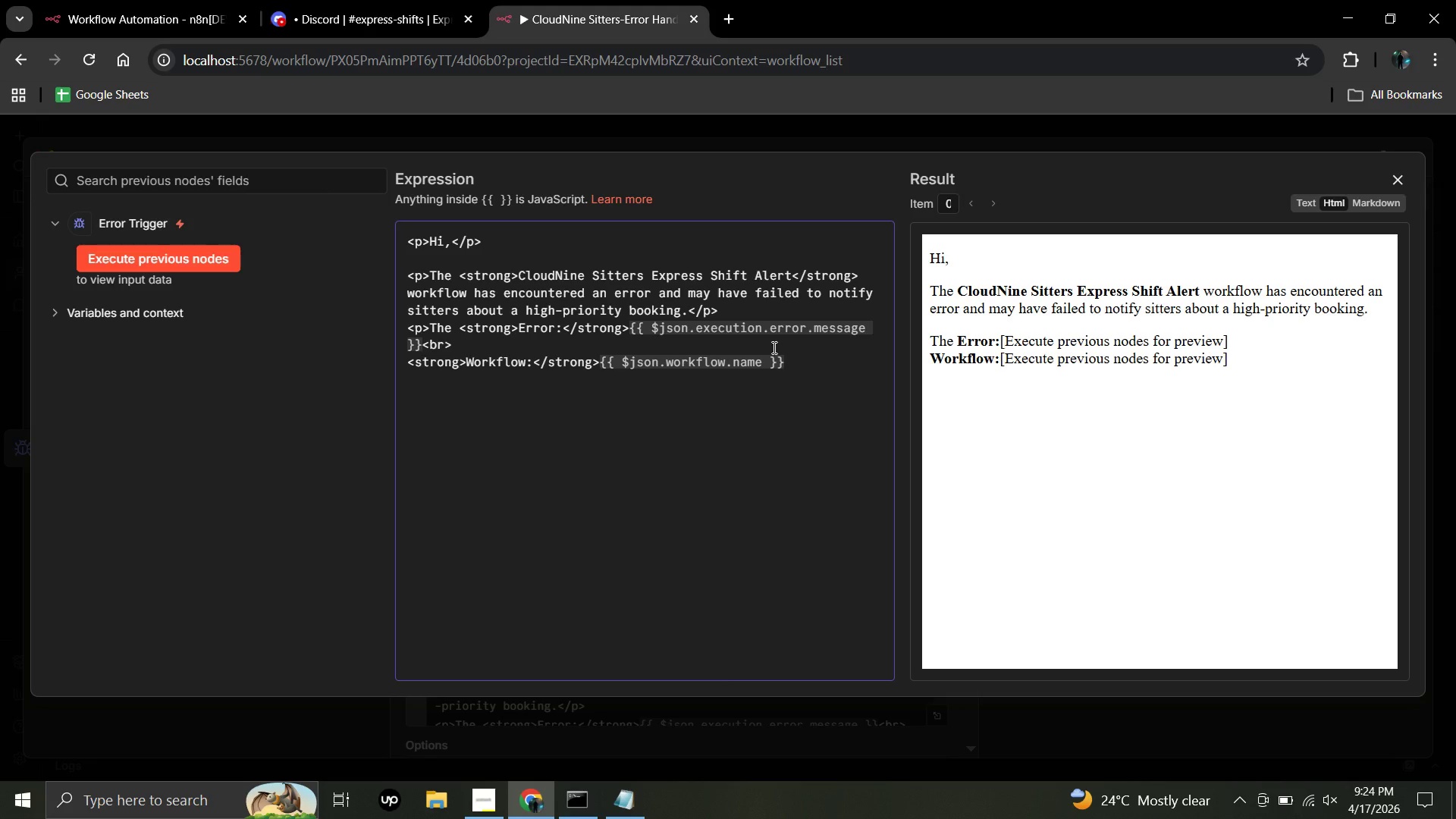 
left_click([786, 359])
 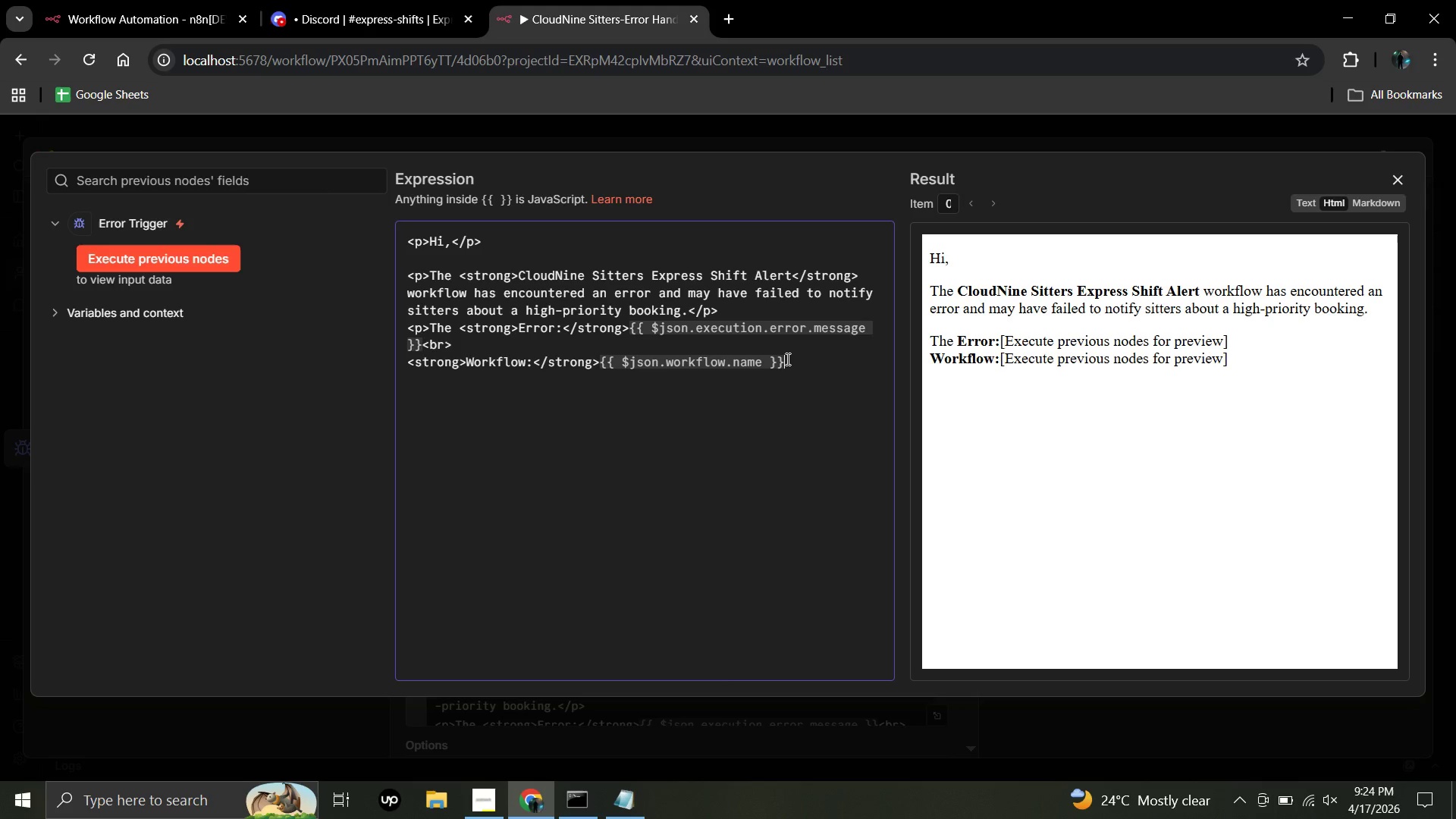 
type(<br>)
 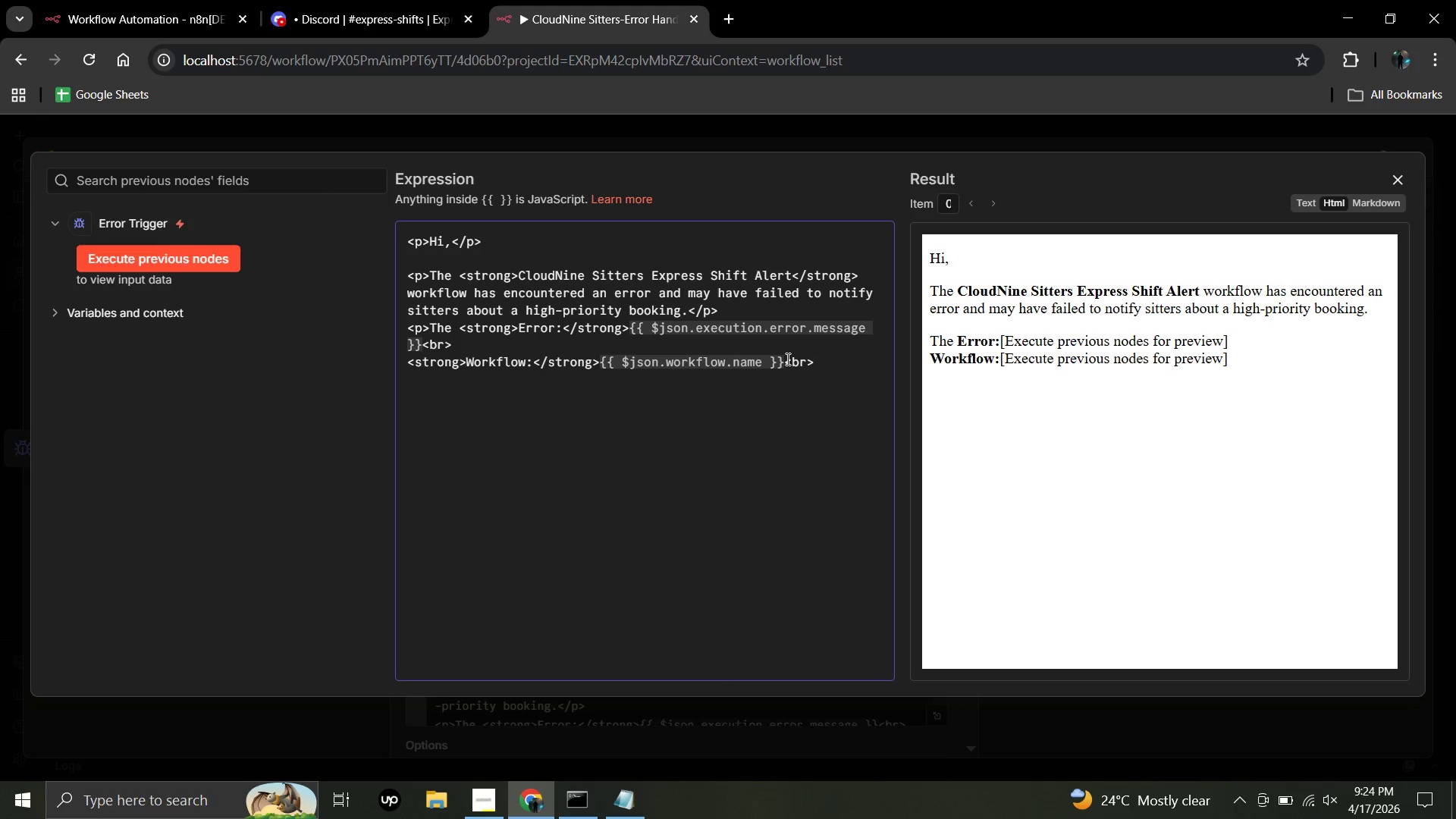 
key(Enter)
 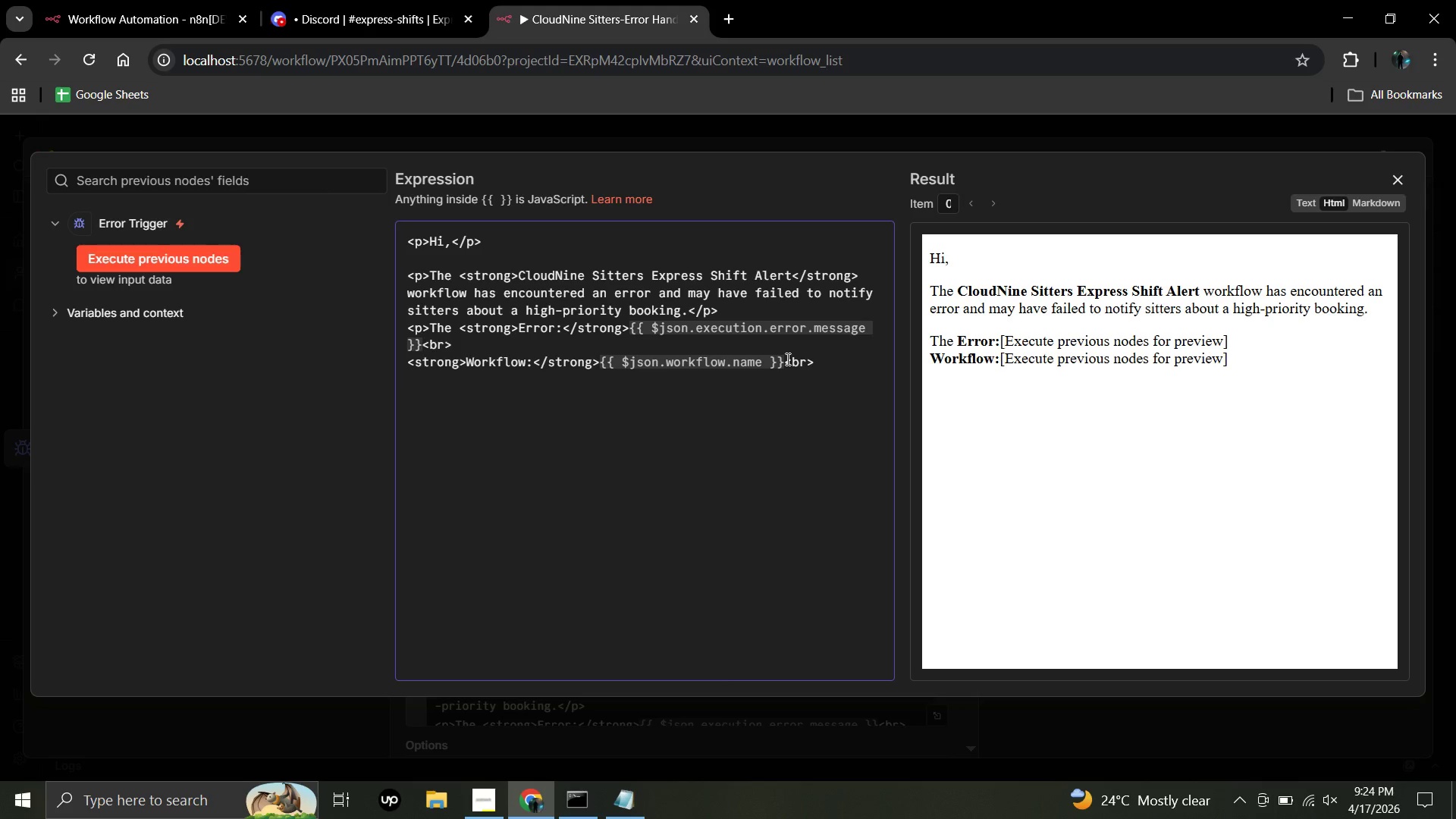 
type(<strong>)
 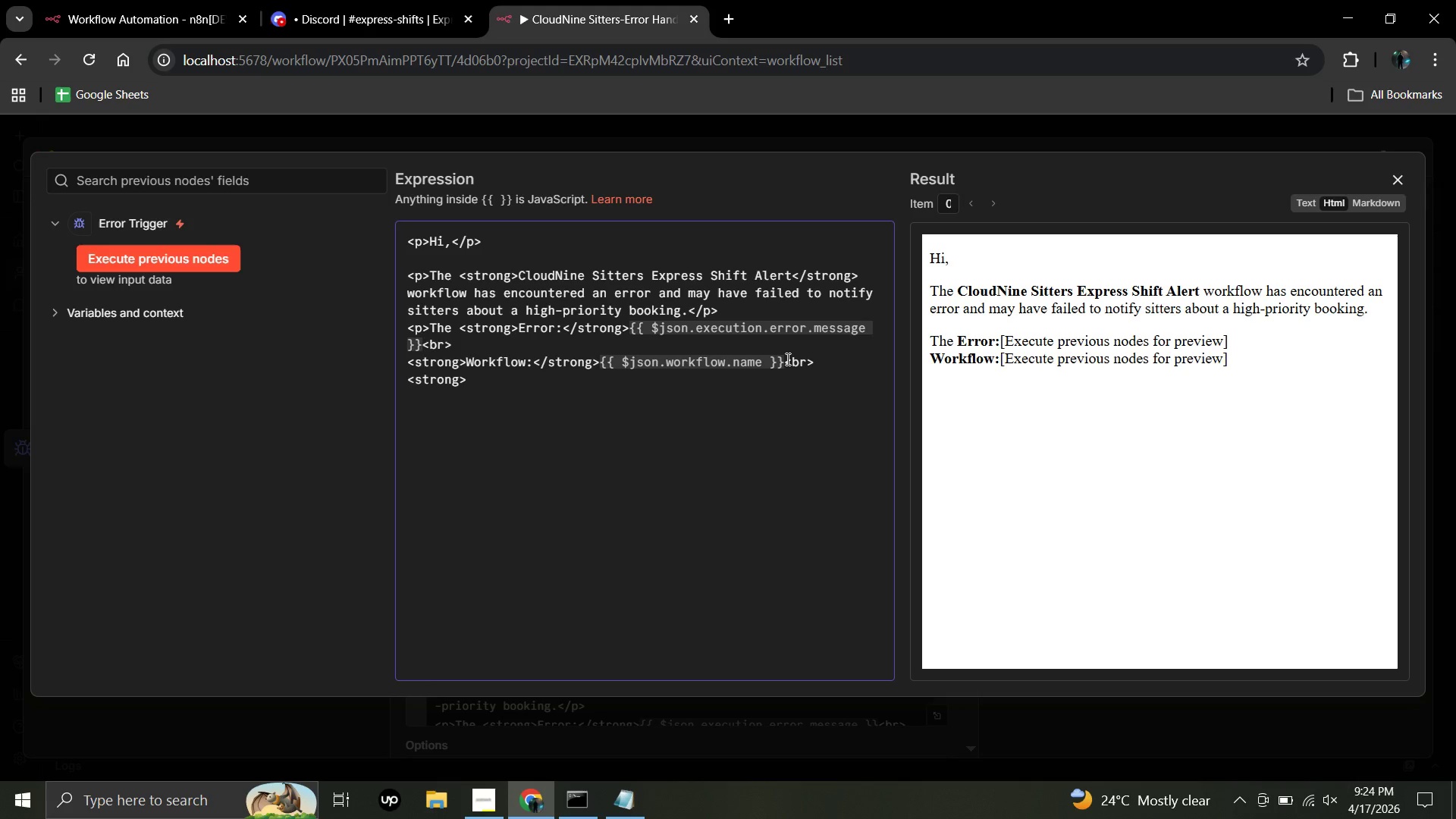 
type(Time)
 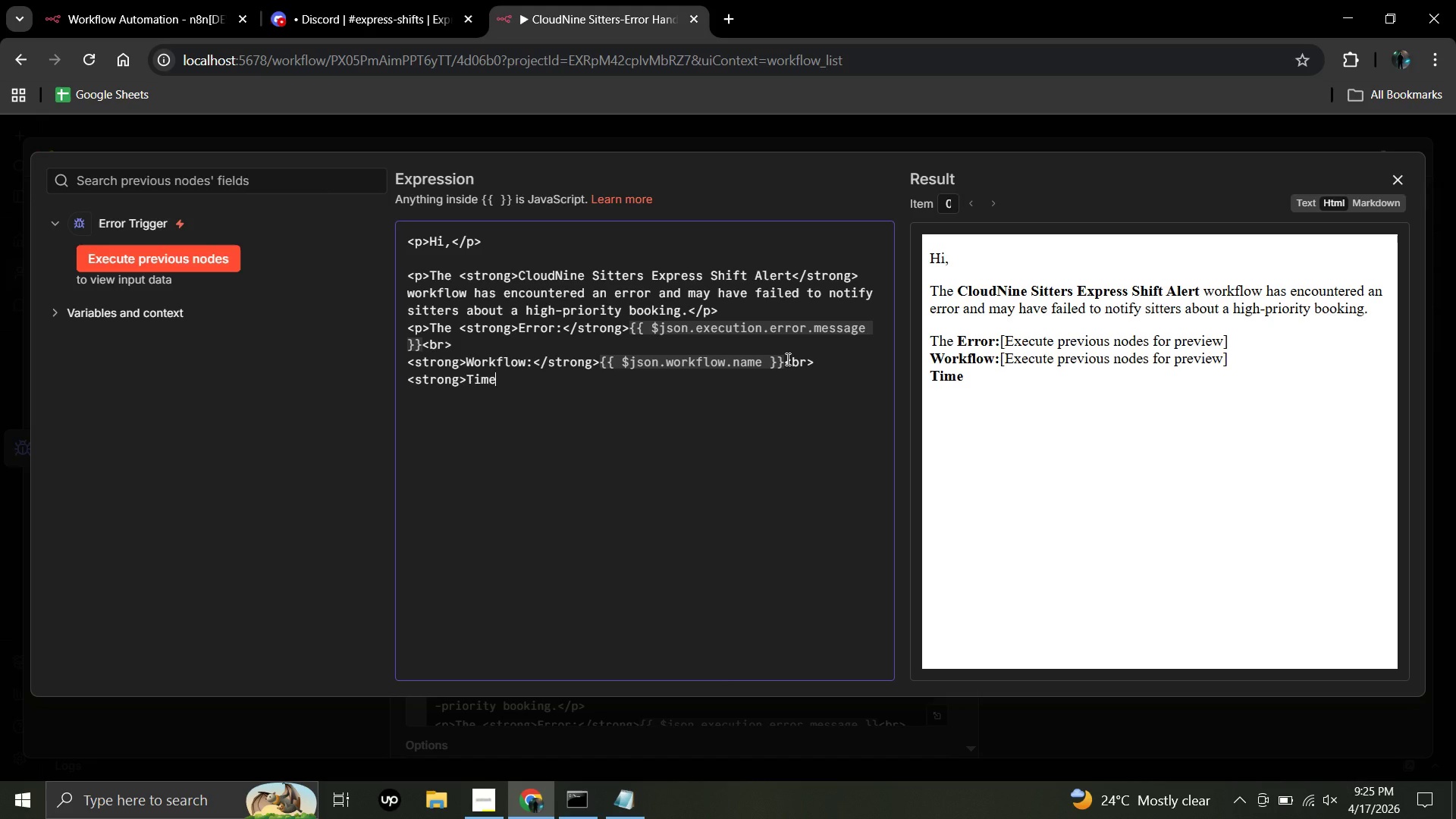 
key(Shift+Semicolon)
 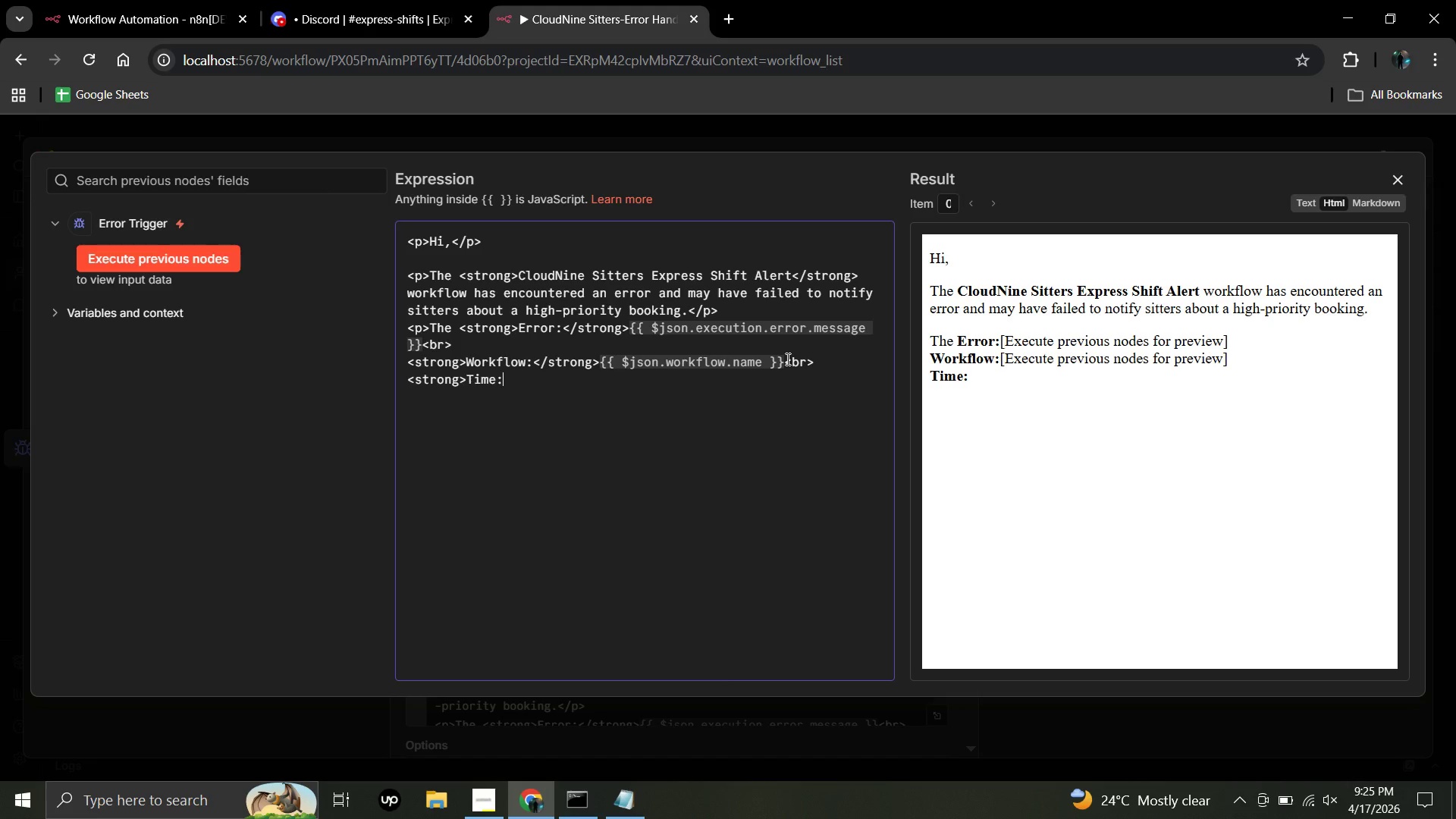 
key(Shift+Comma)
 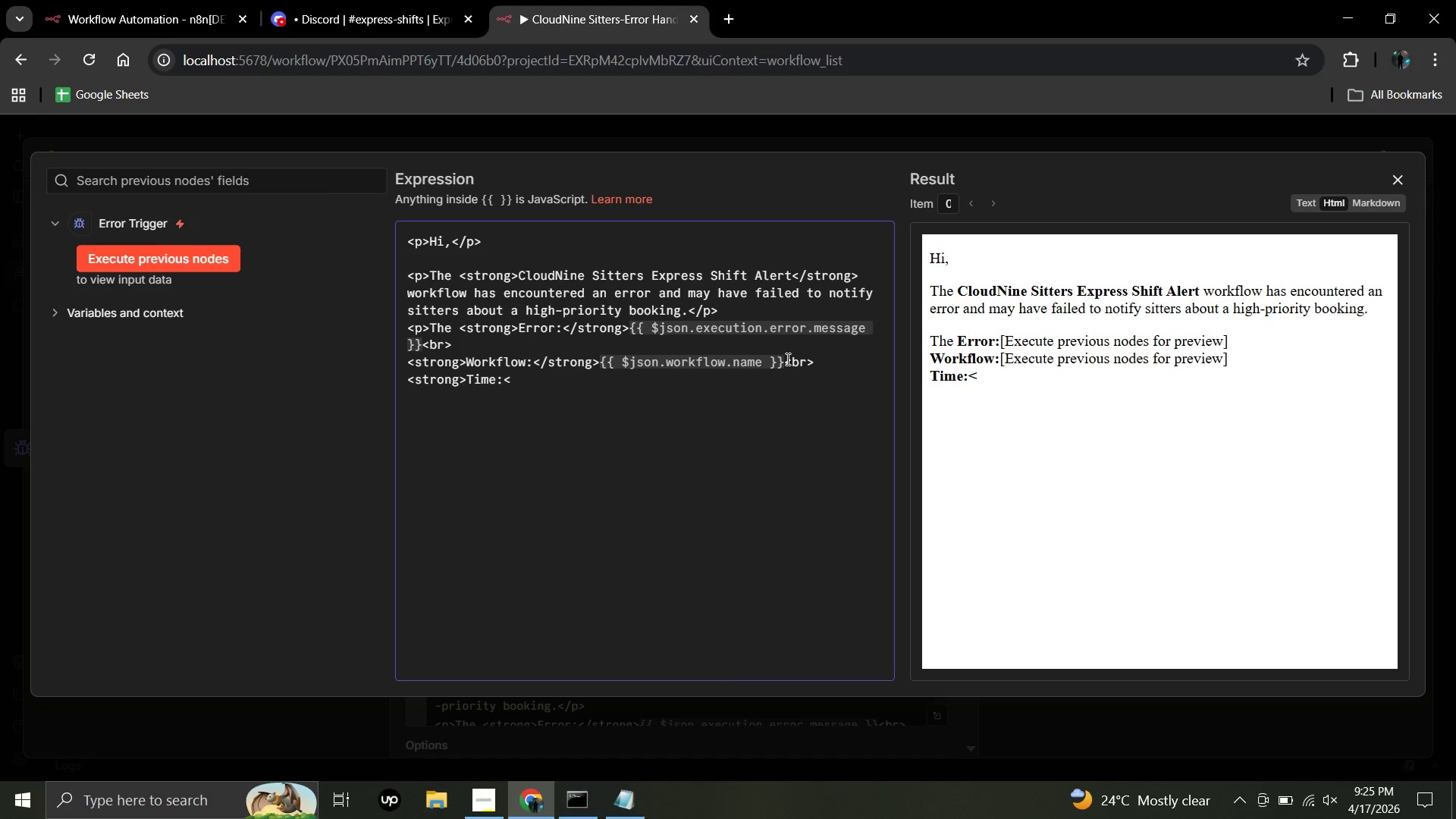 
key(Slash)
 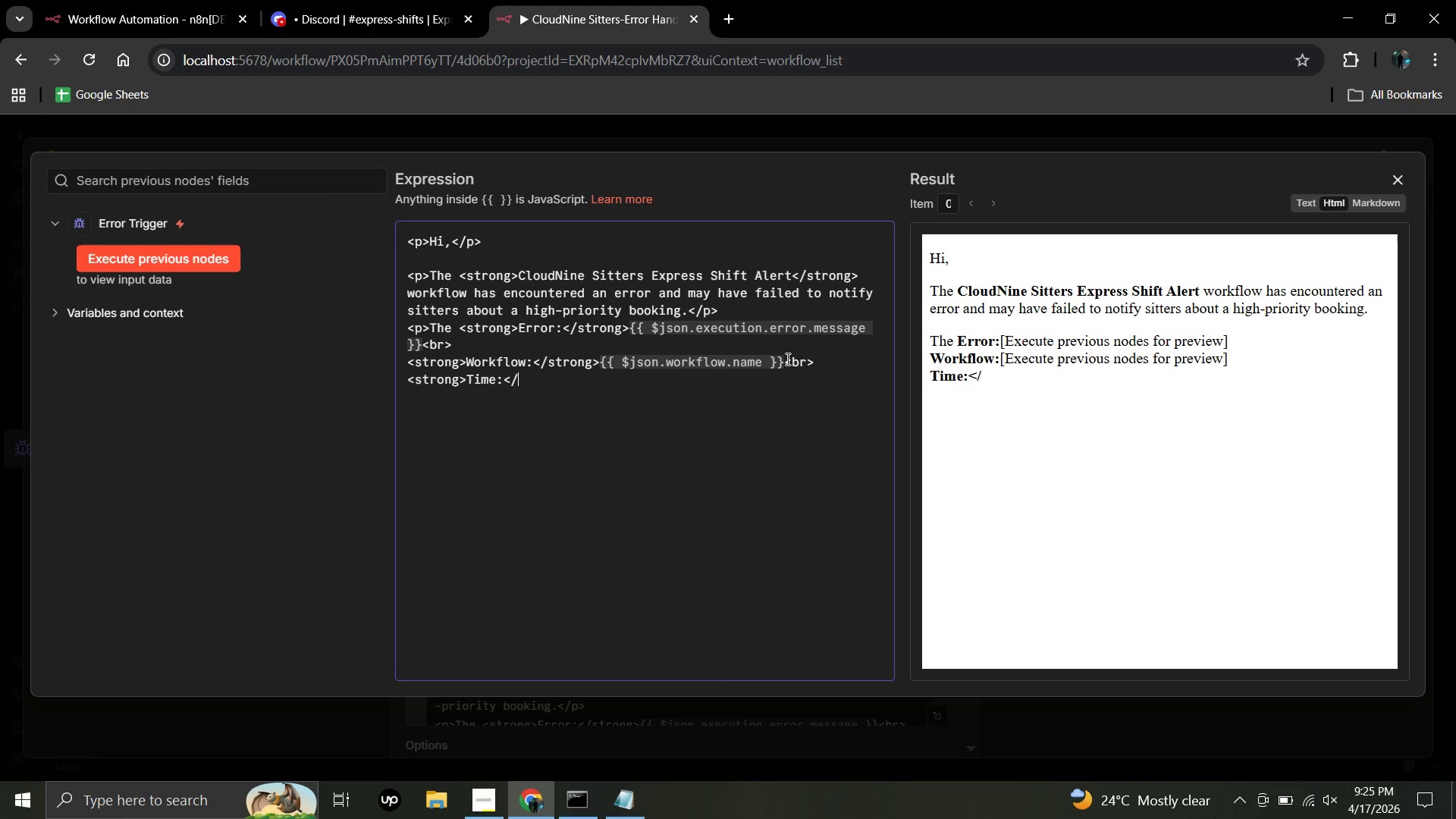 
wait(5.92)
 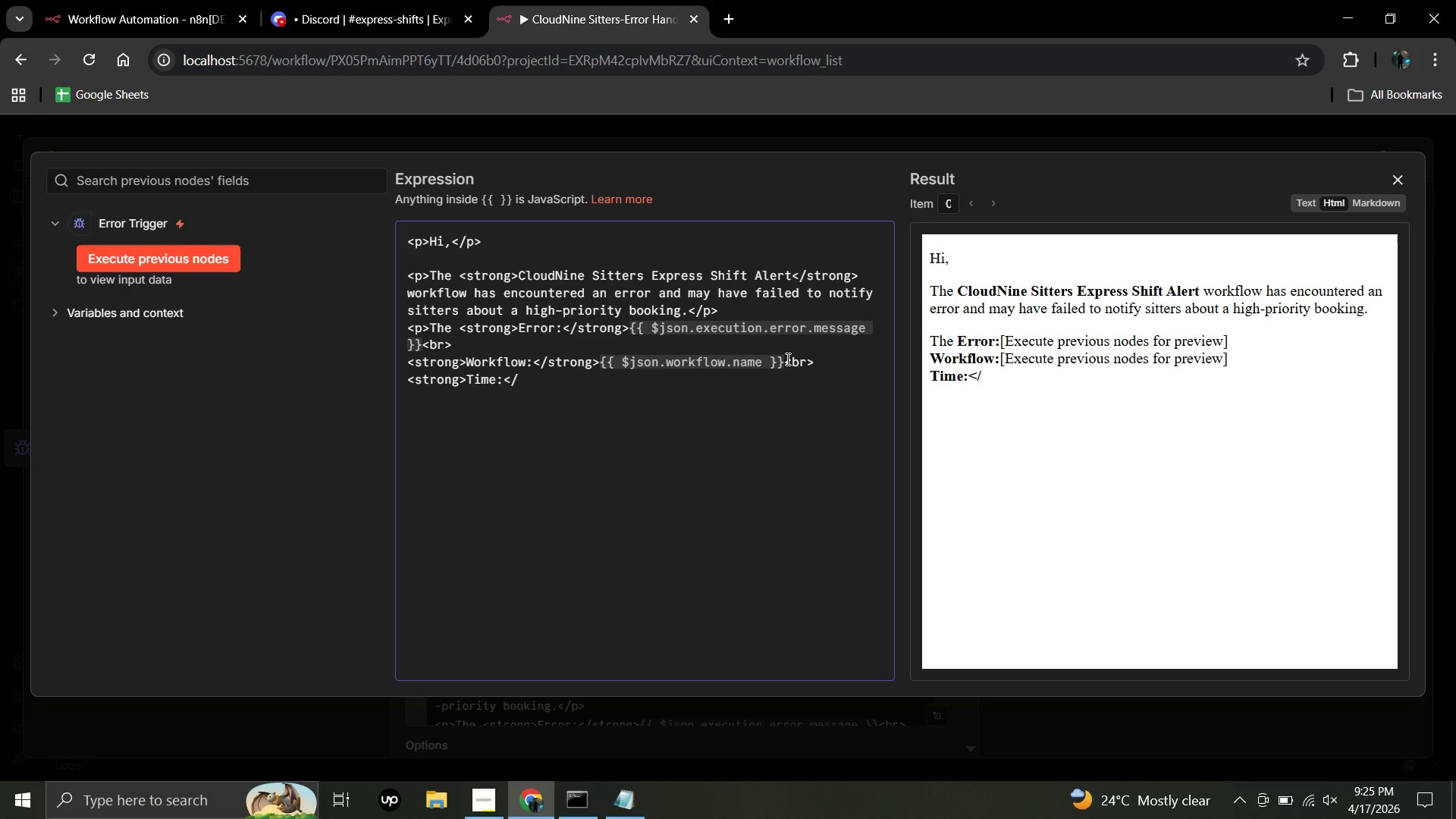 
type(strong> {{)
 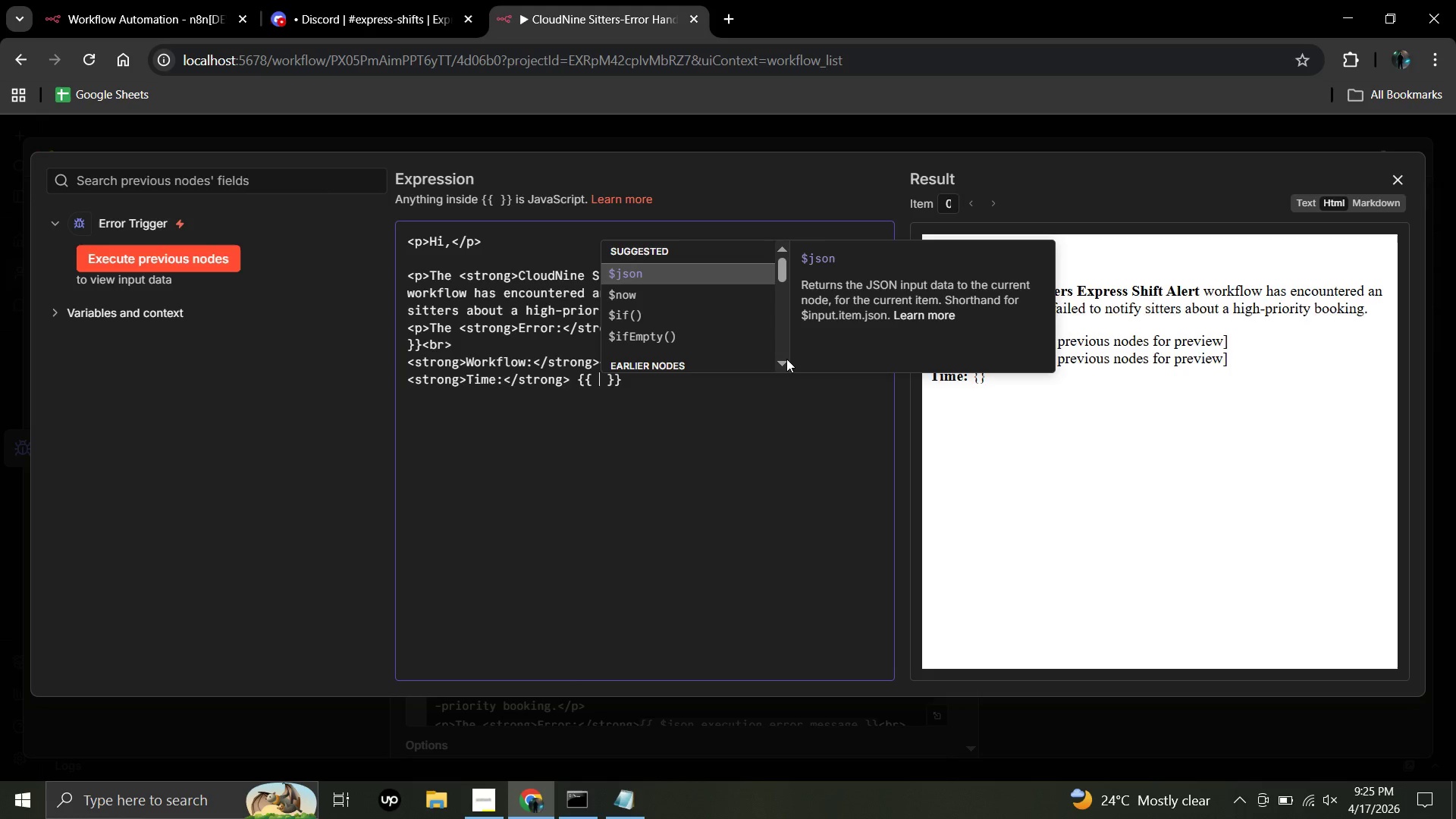 
type($json.execution.start)
 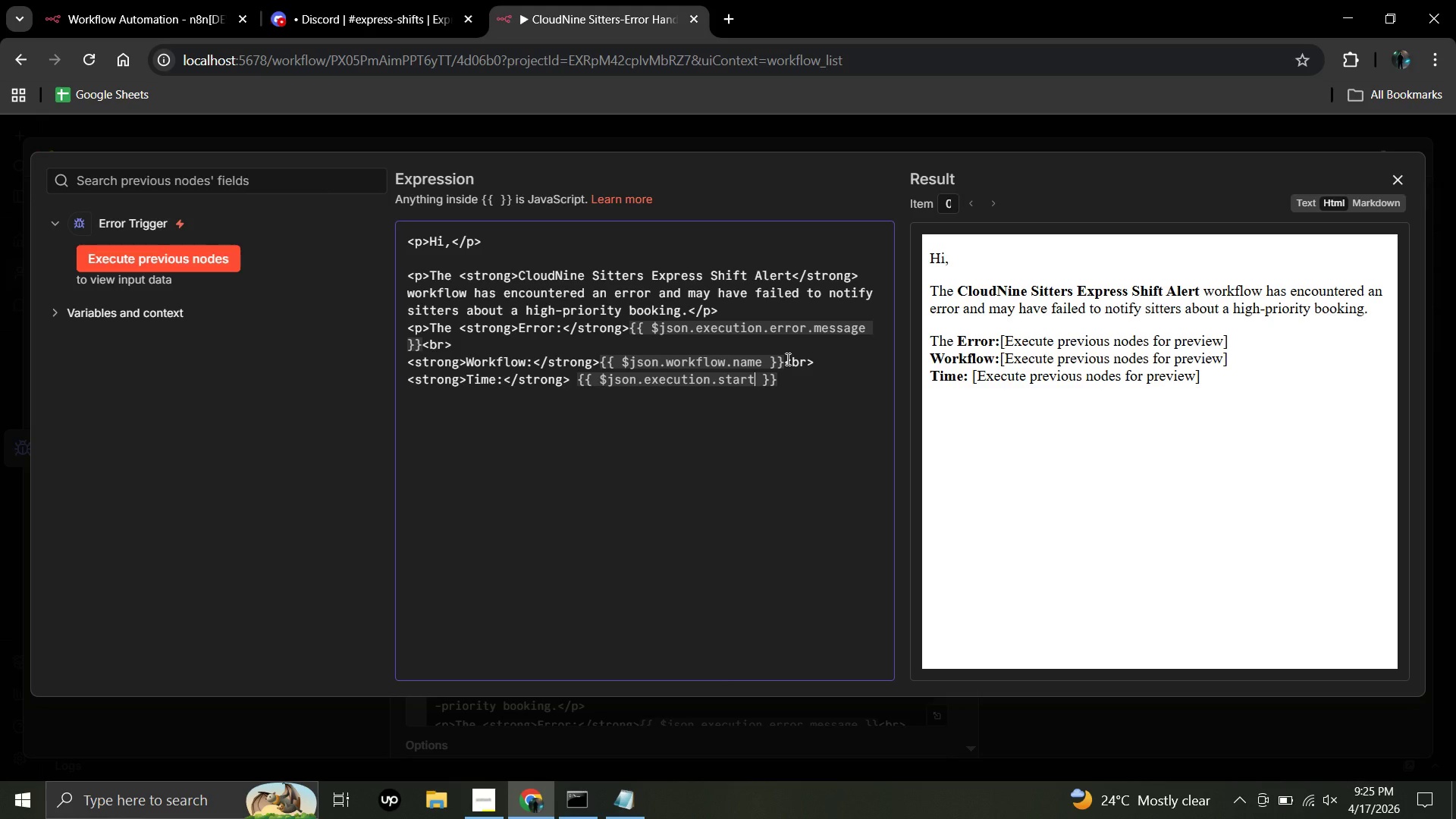 
type(ed)
 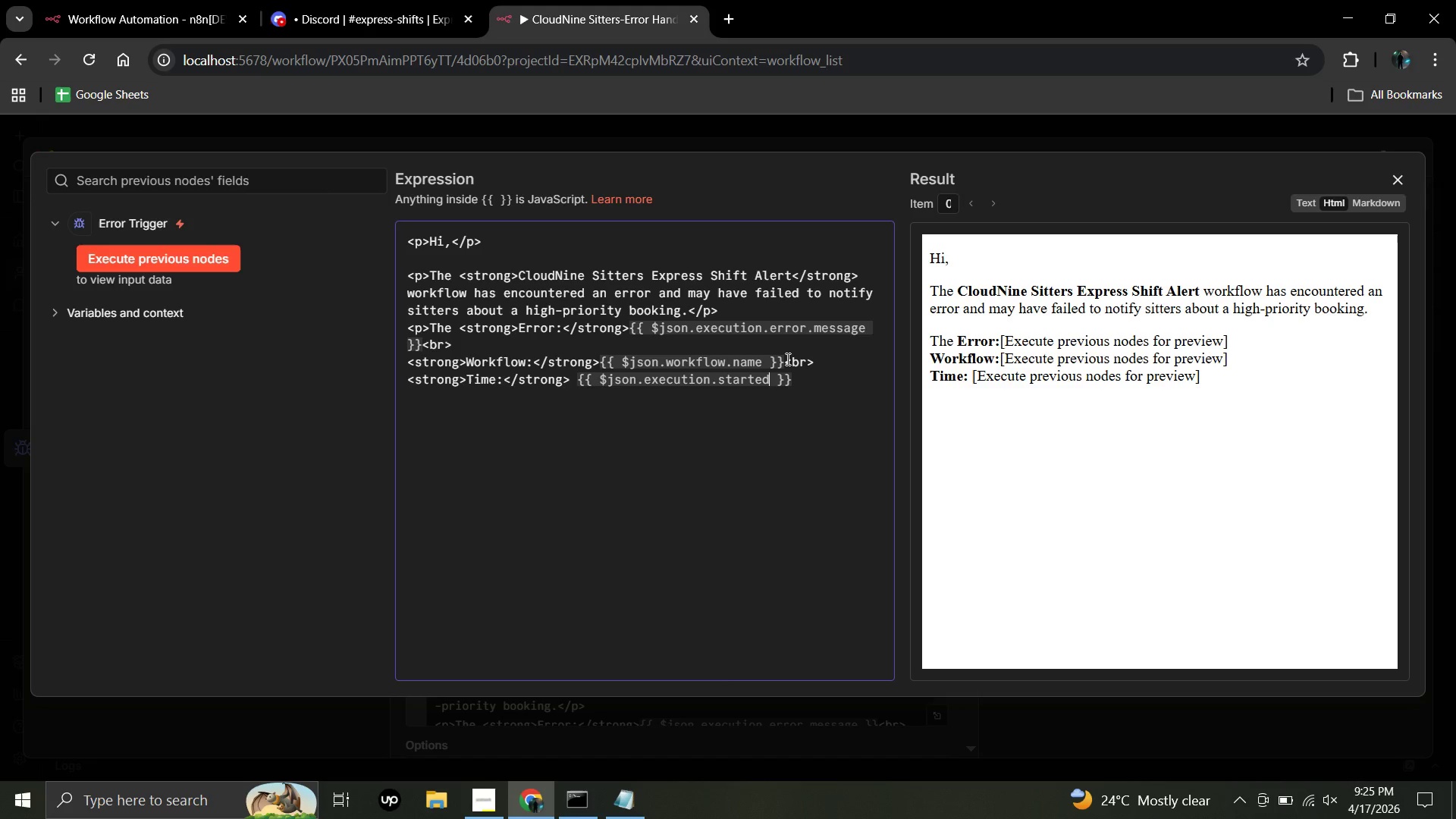 
type(At)
 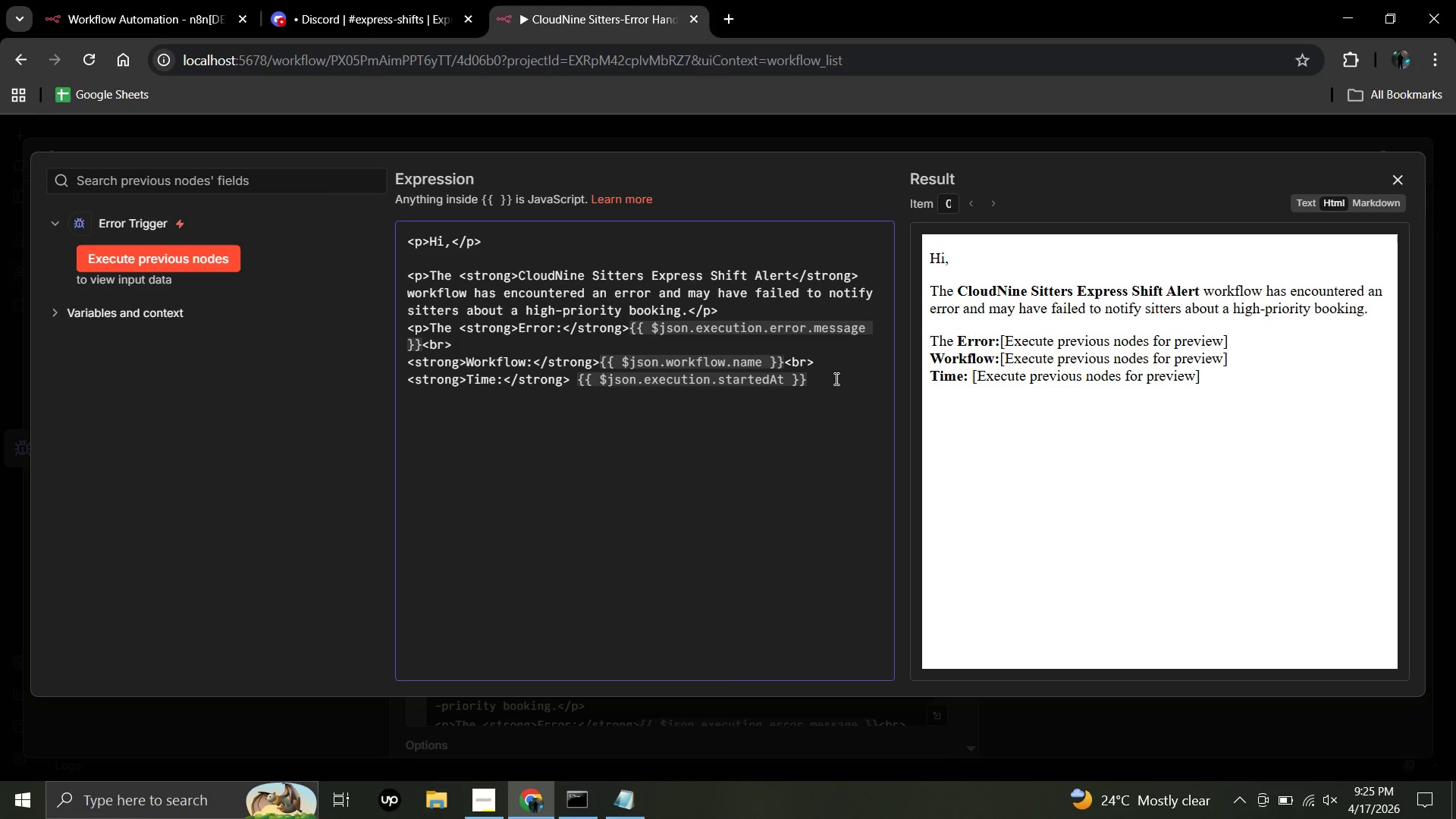 
left_click([820, 381])
 